 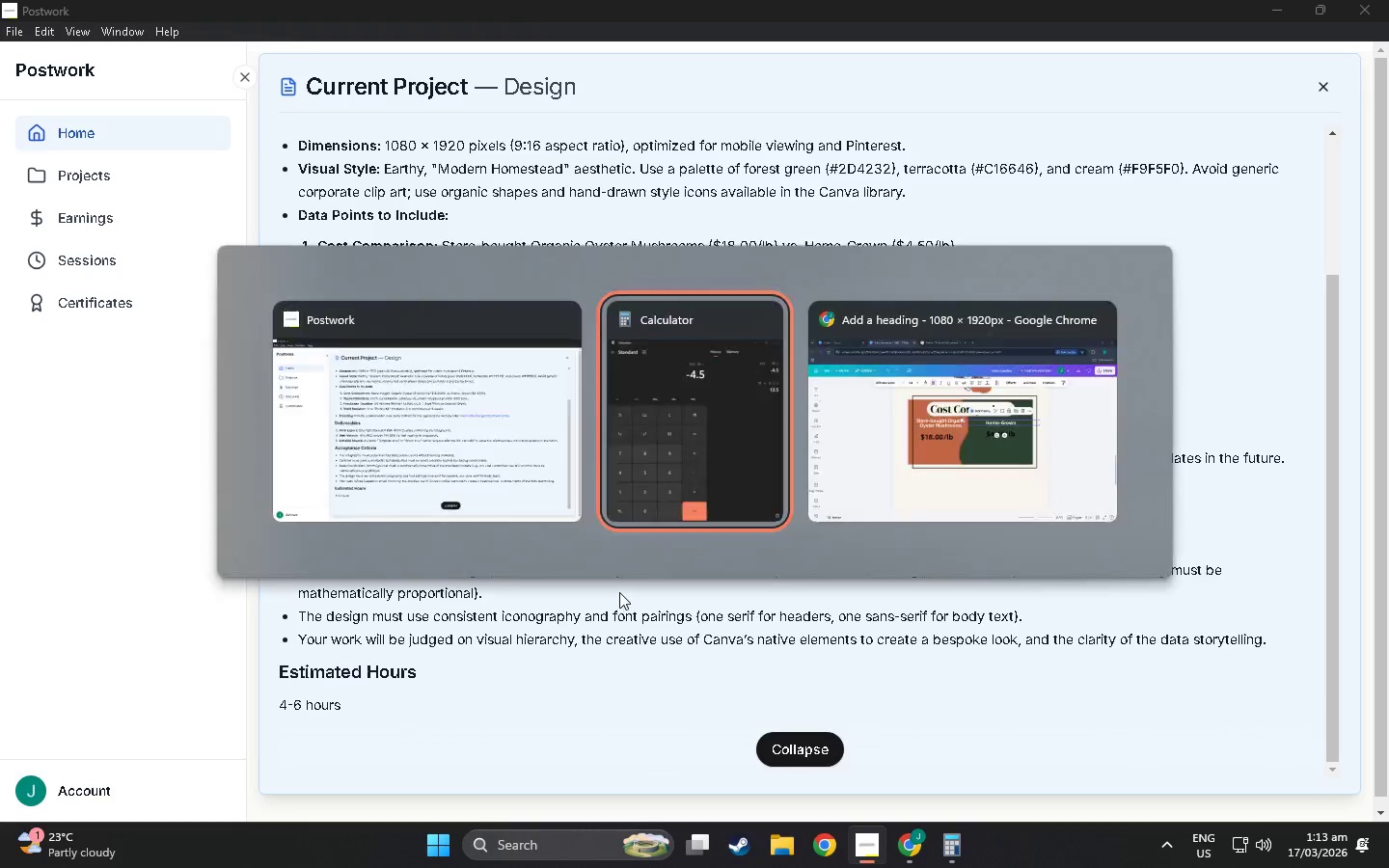 
key(Alt+Tab)
 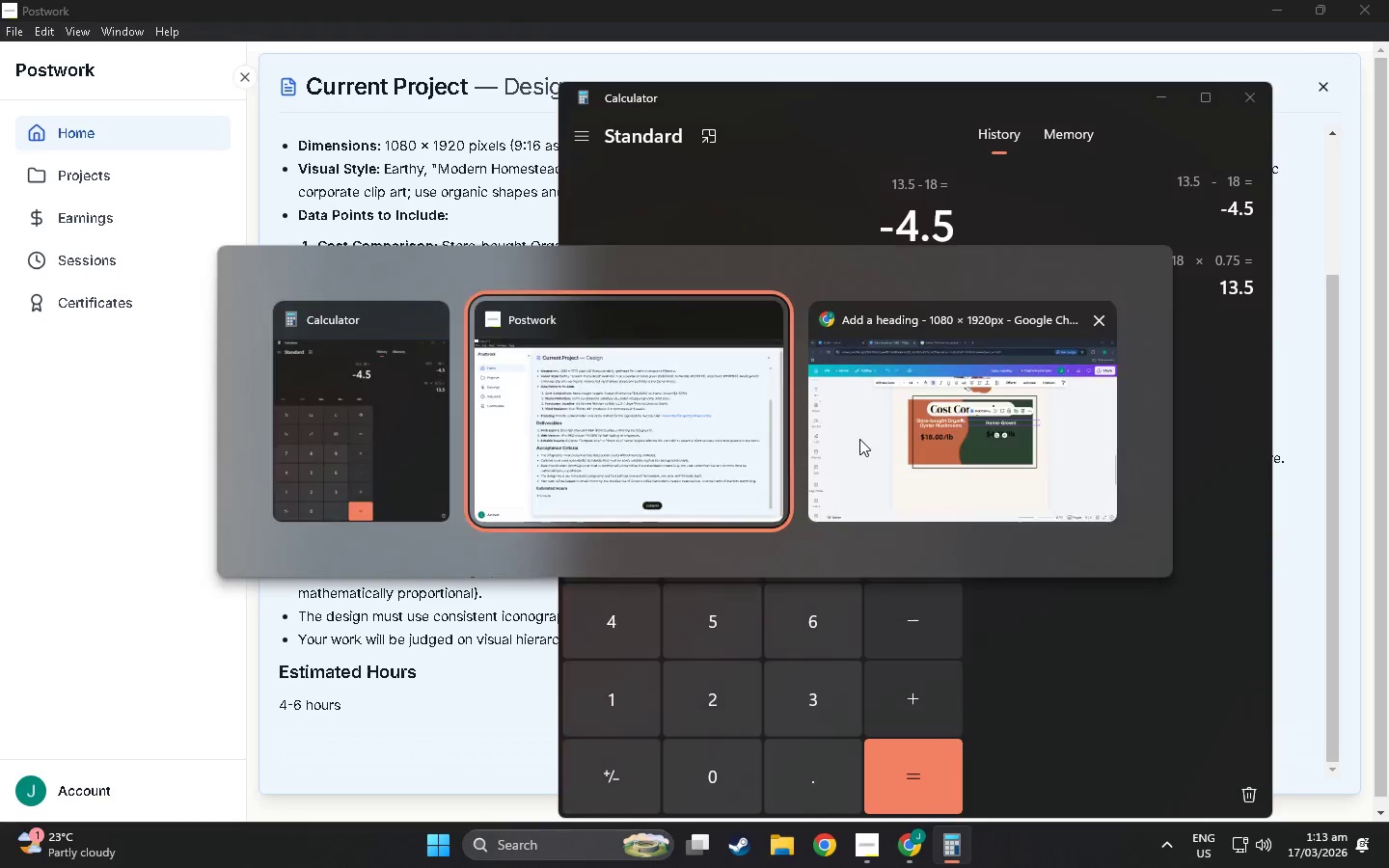 
key(Alt+Tab)
 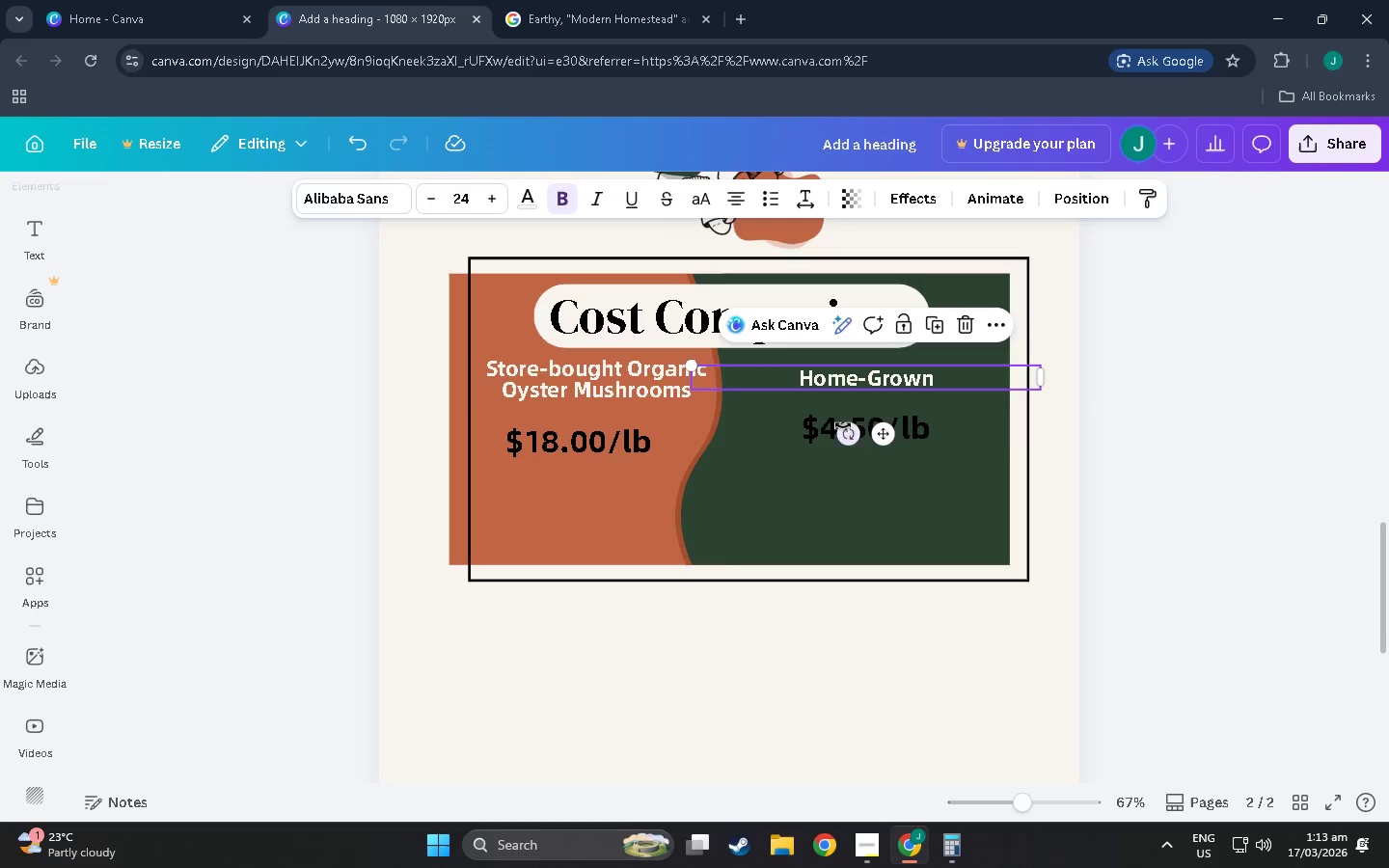 
left_click([779, 422])
 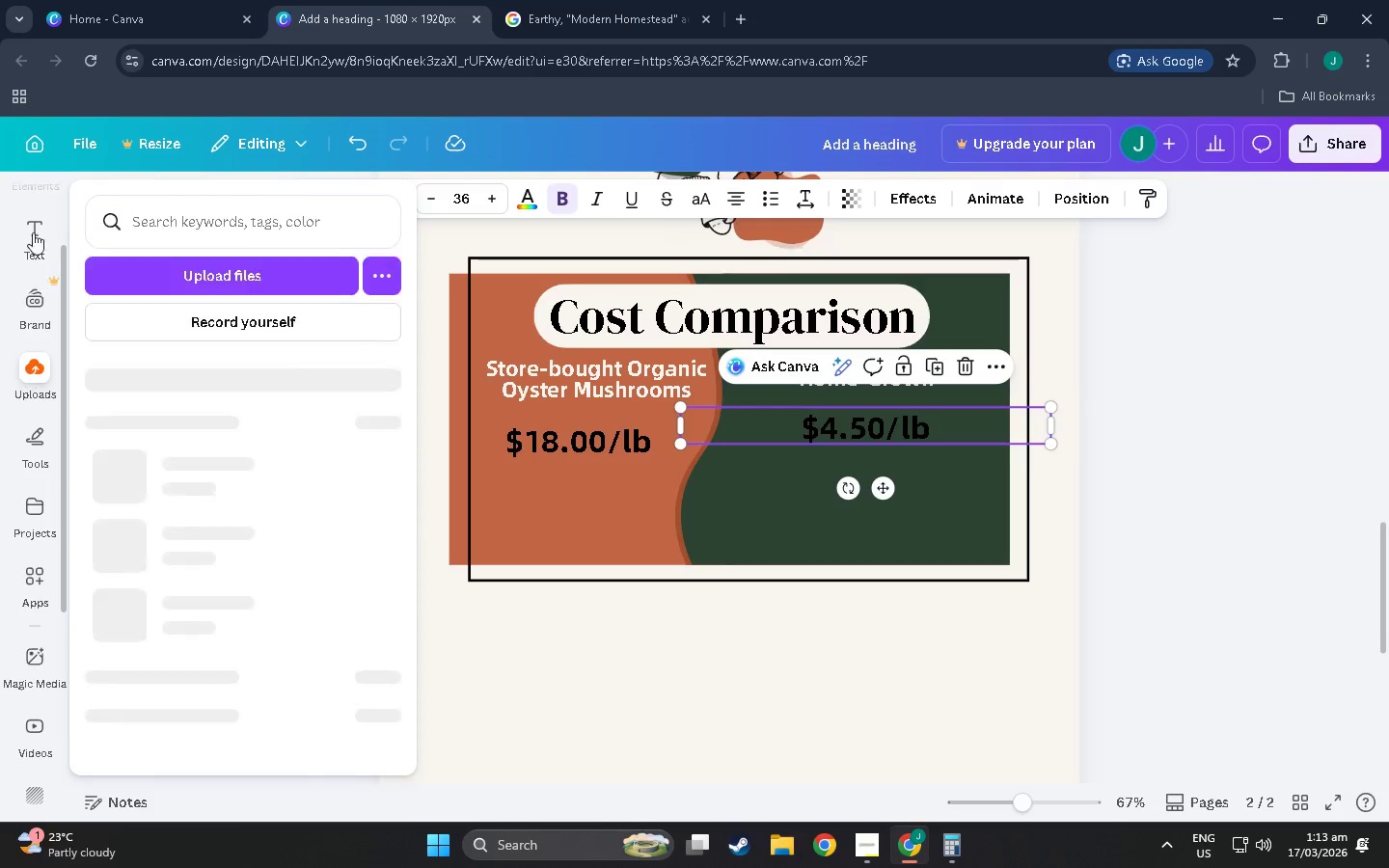 
scroll: coordinate [31, 298], scroll_direction: up, amount: 6.0
 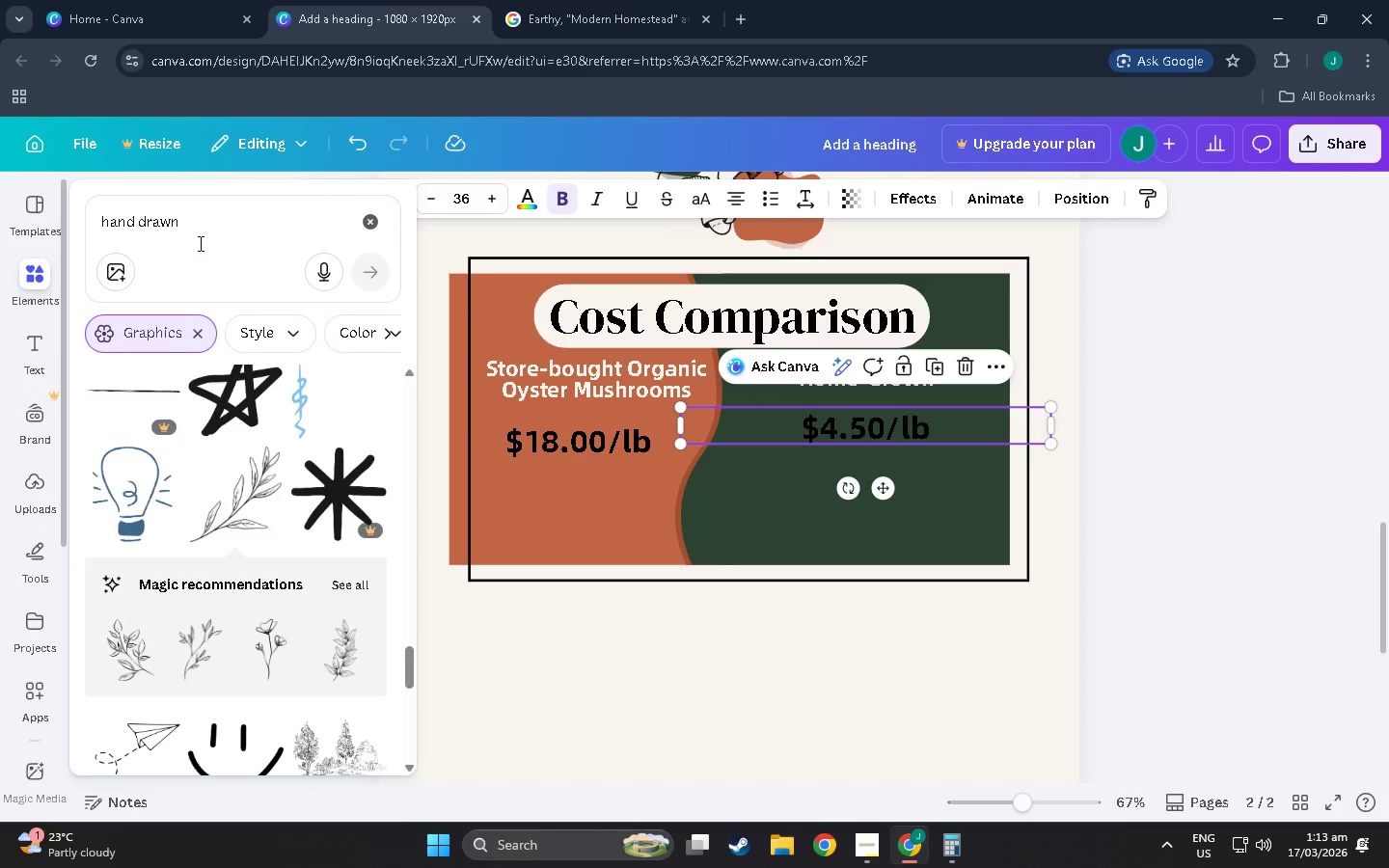 
left_click_drag(start_coordinate=[202, 229], to_coordinate=[0, 196])
 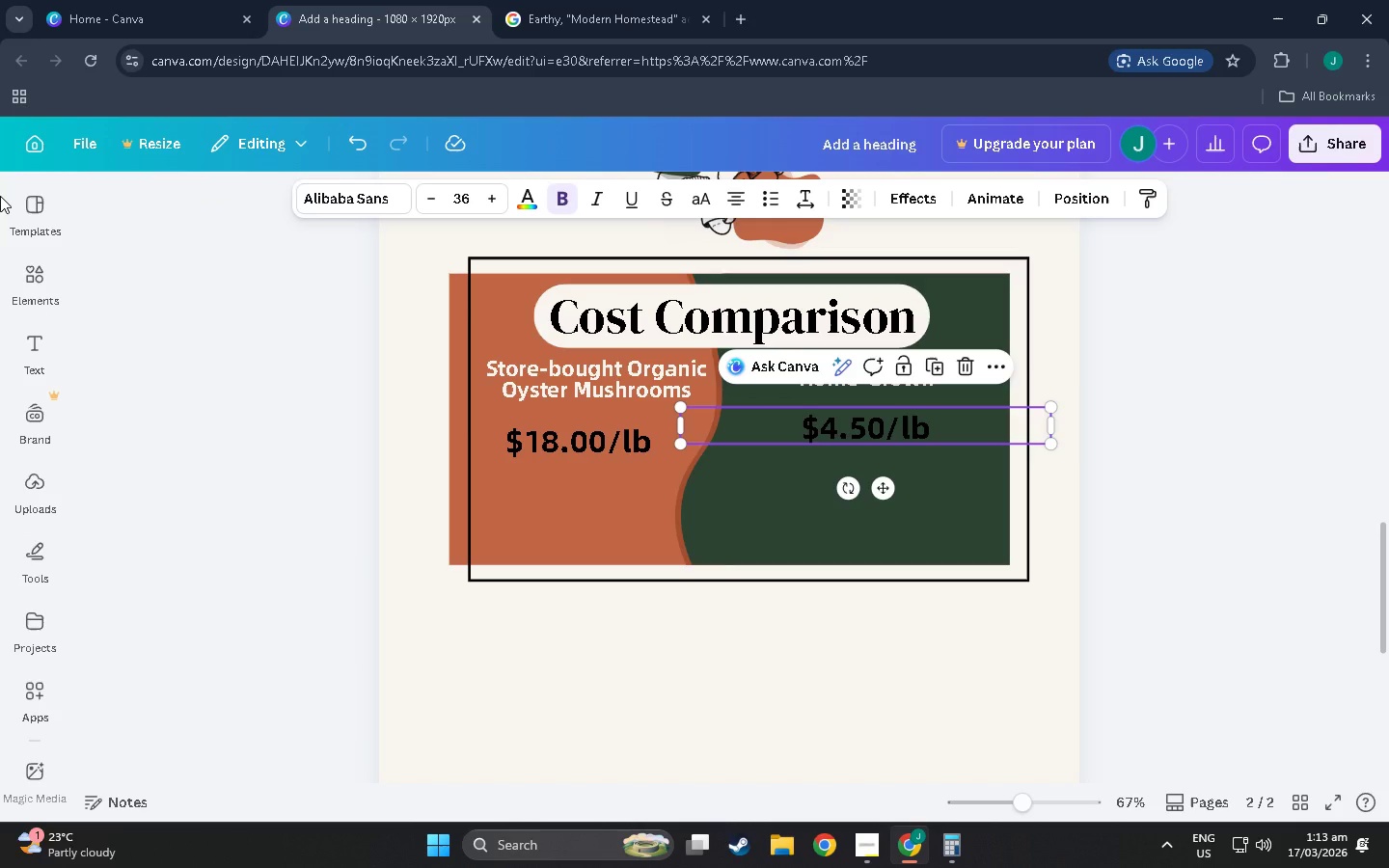 
type(cchart)
 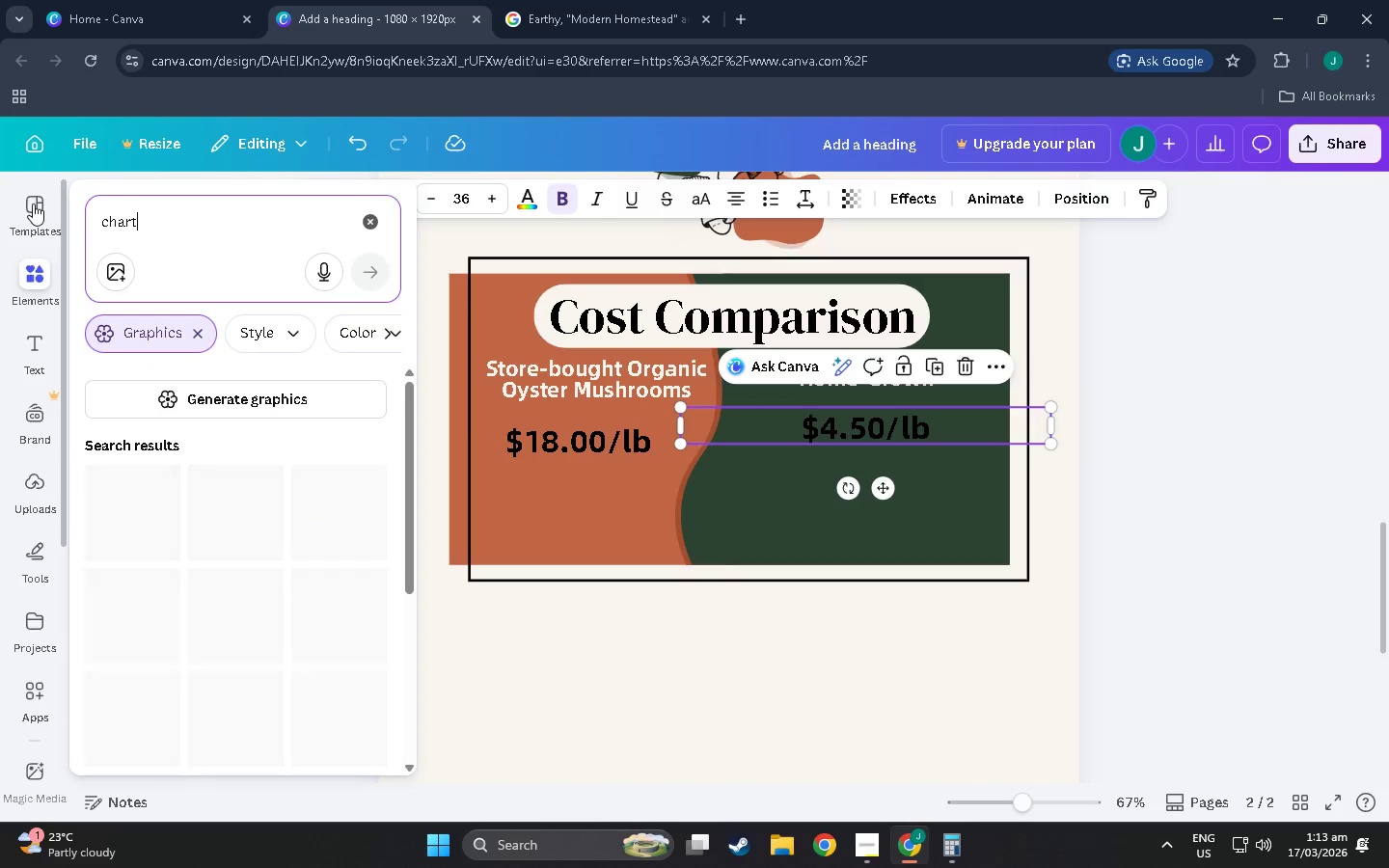 
left_click_drag(start_coordinate=[207, 226], to_coordinate=[33, 203])
 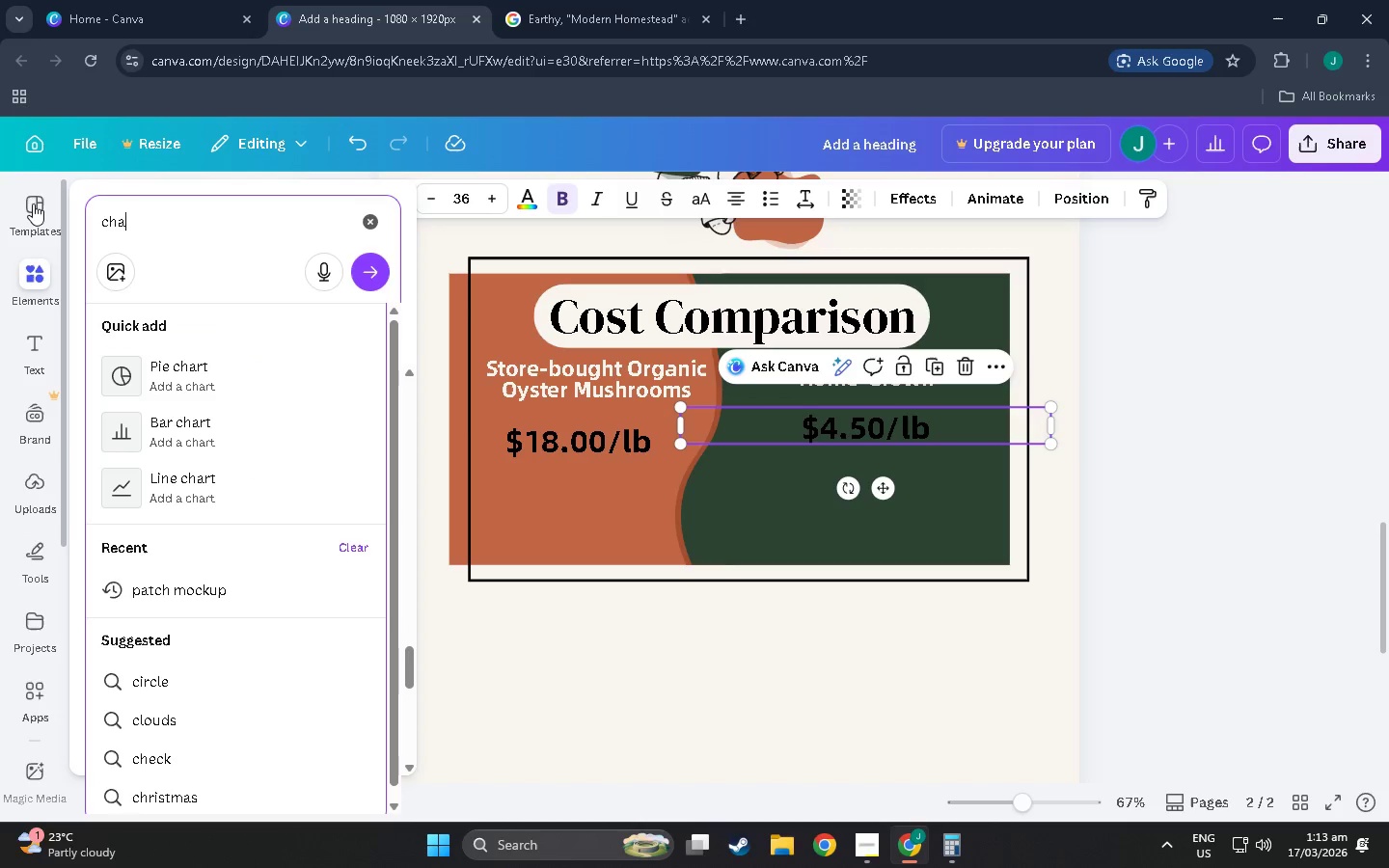 
key(Enter)
 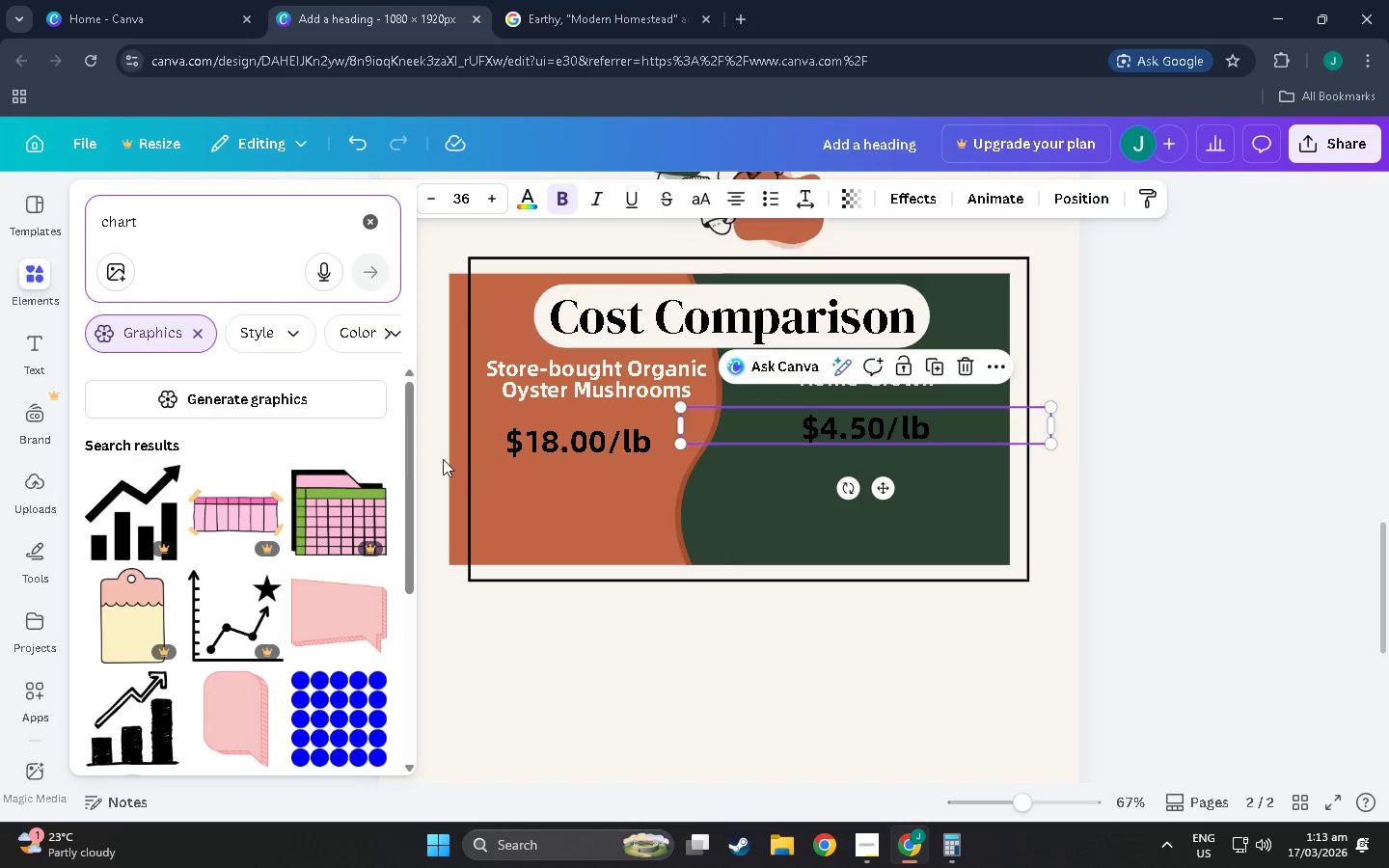 
scroll: coordinate [248, 456], scroll_direction: down, amount: 12.0
 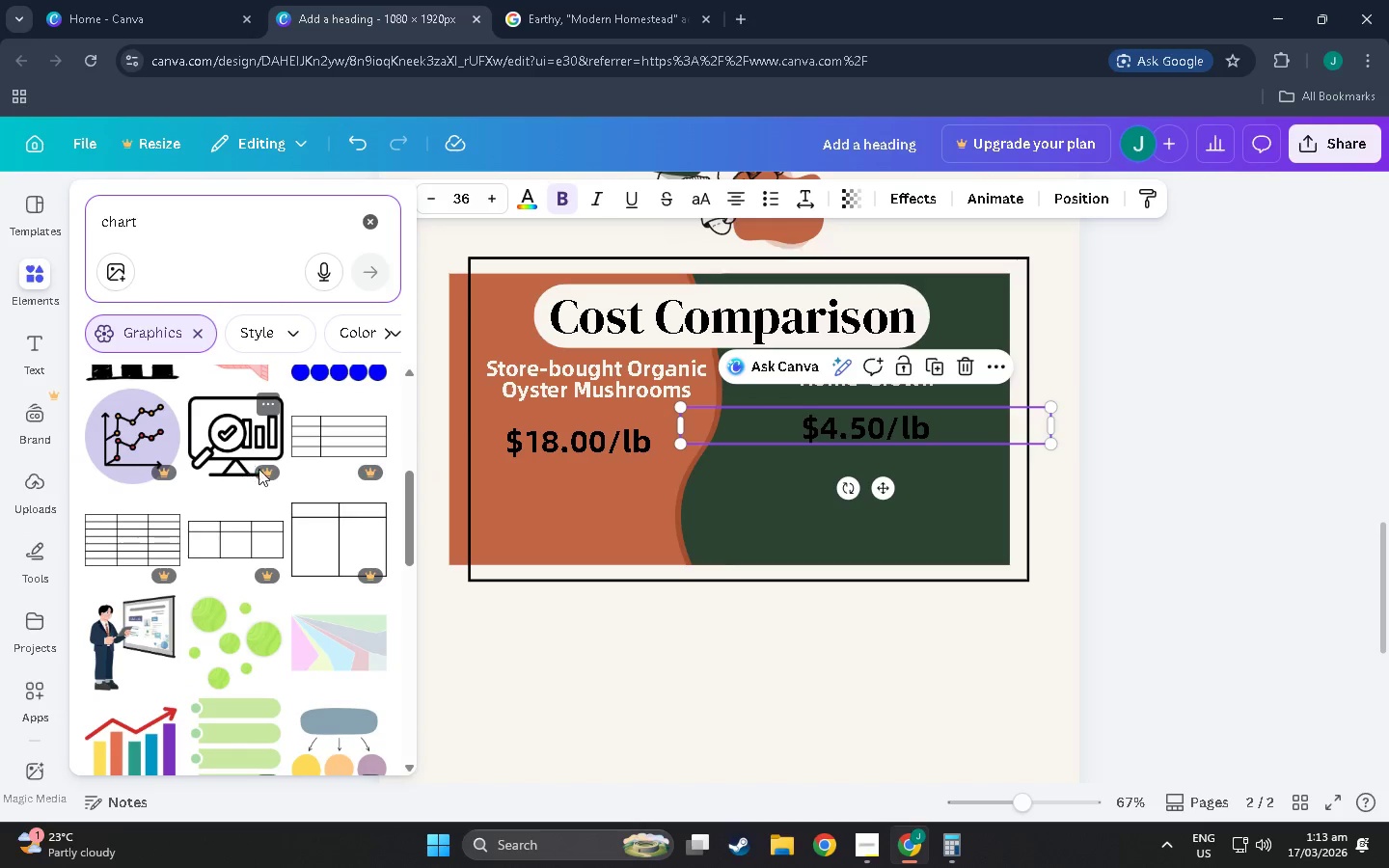 
scroll: coordinate [267, 471], scroll_direction: up, amount: 4.0
 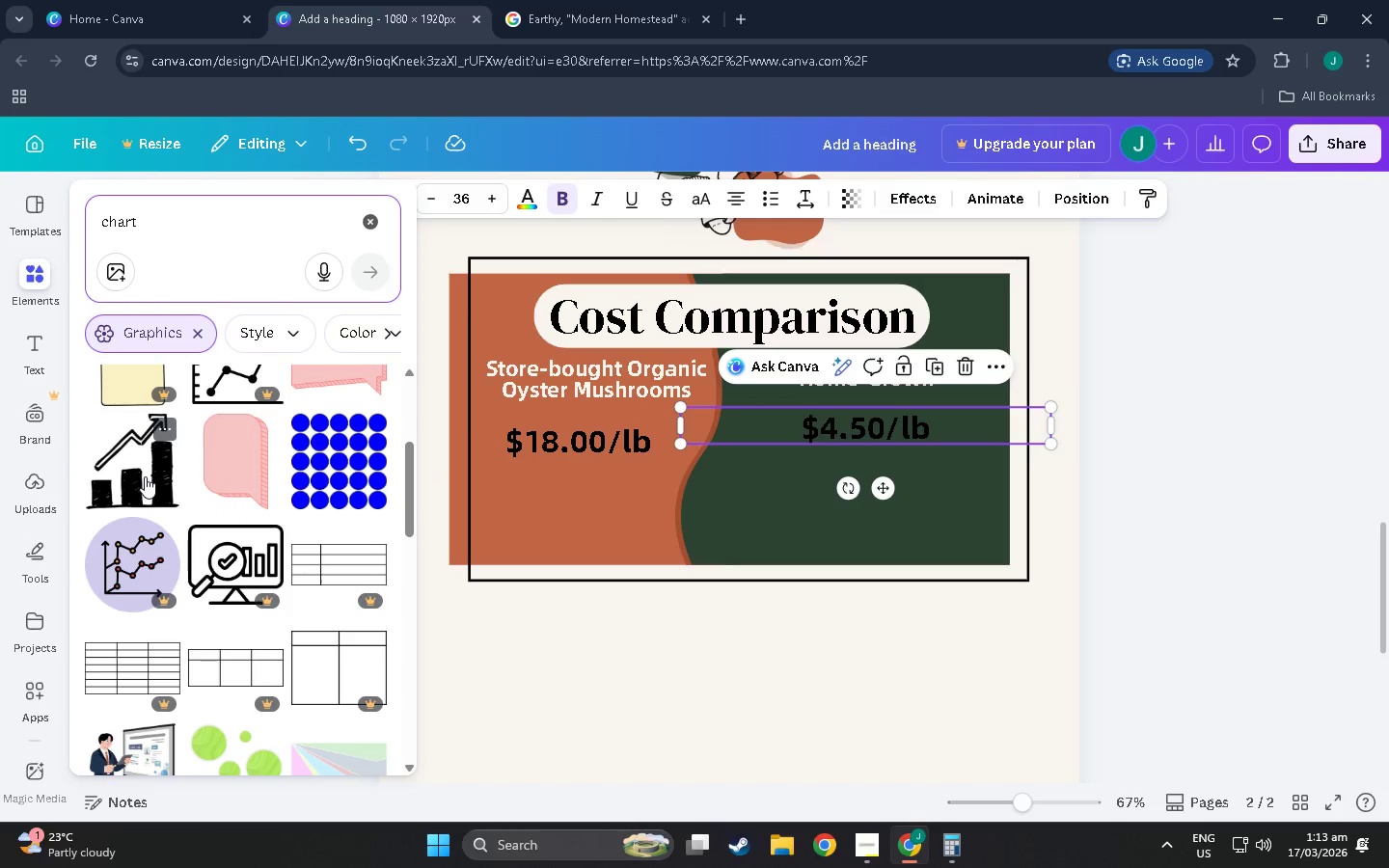 
left_click([145, 476])
 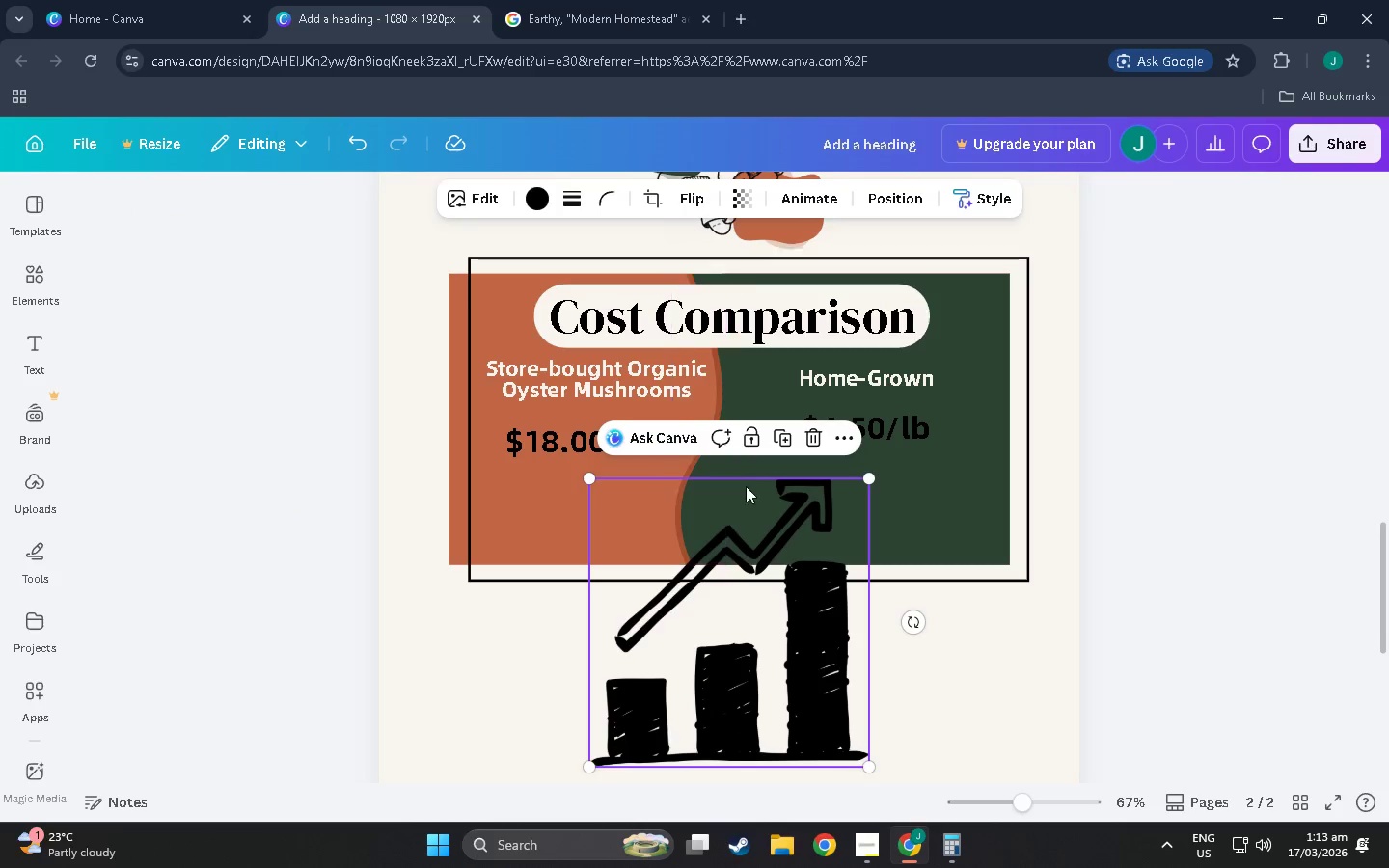 
left_click([815, 445])
 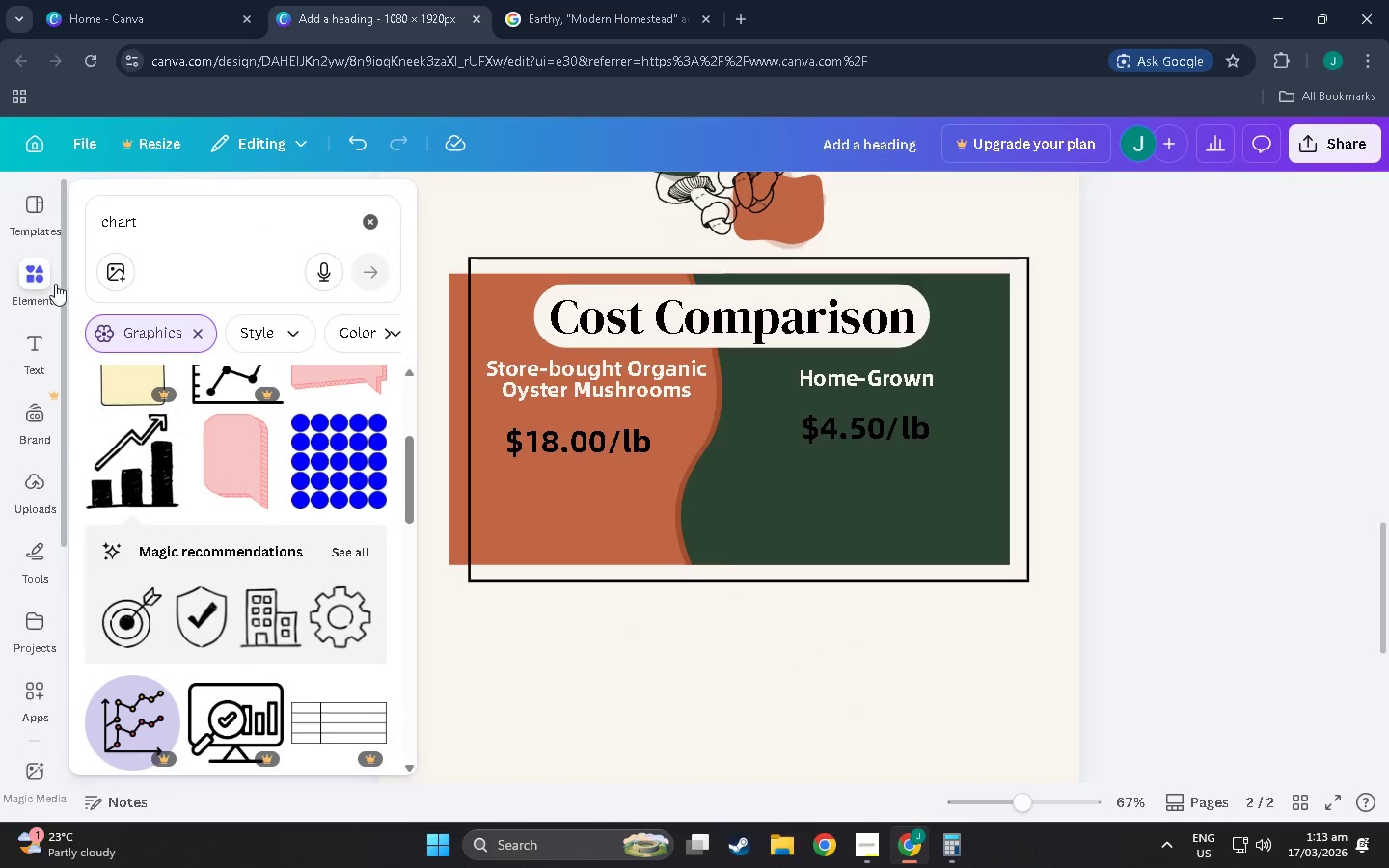 
scroll: coordinate [149, 758], scroll_direction: none, amount: 0.0
 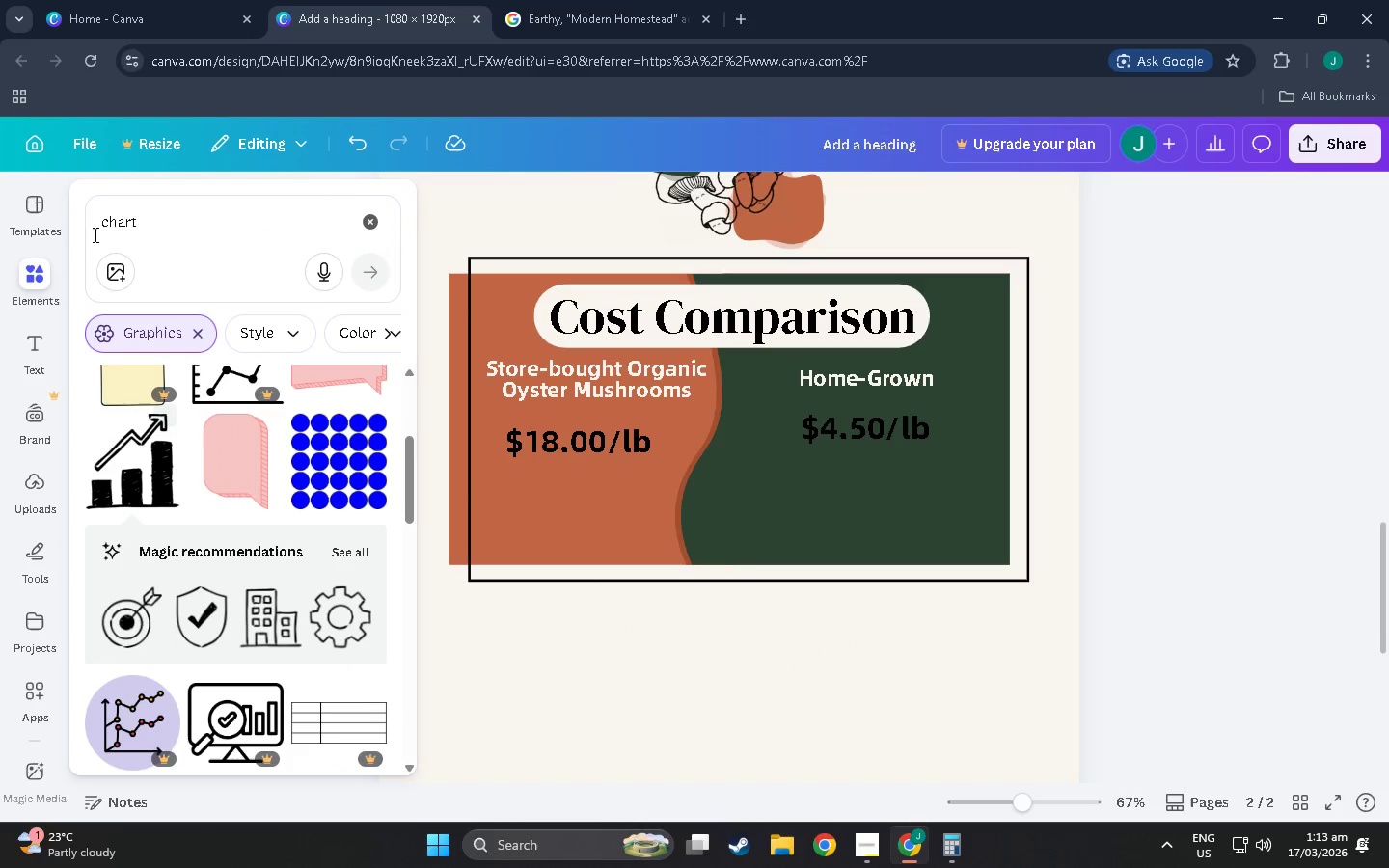 
left_click_drag(start_coordinate=[169, 225], to_coordinate=[41, 228])
 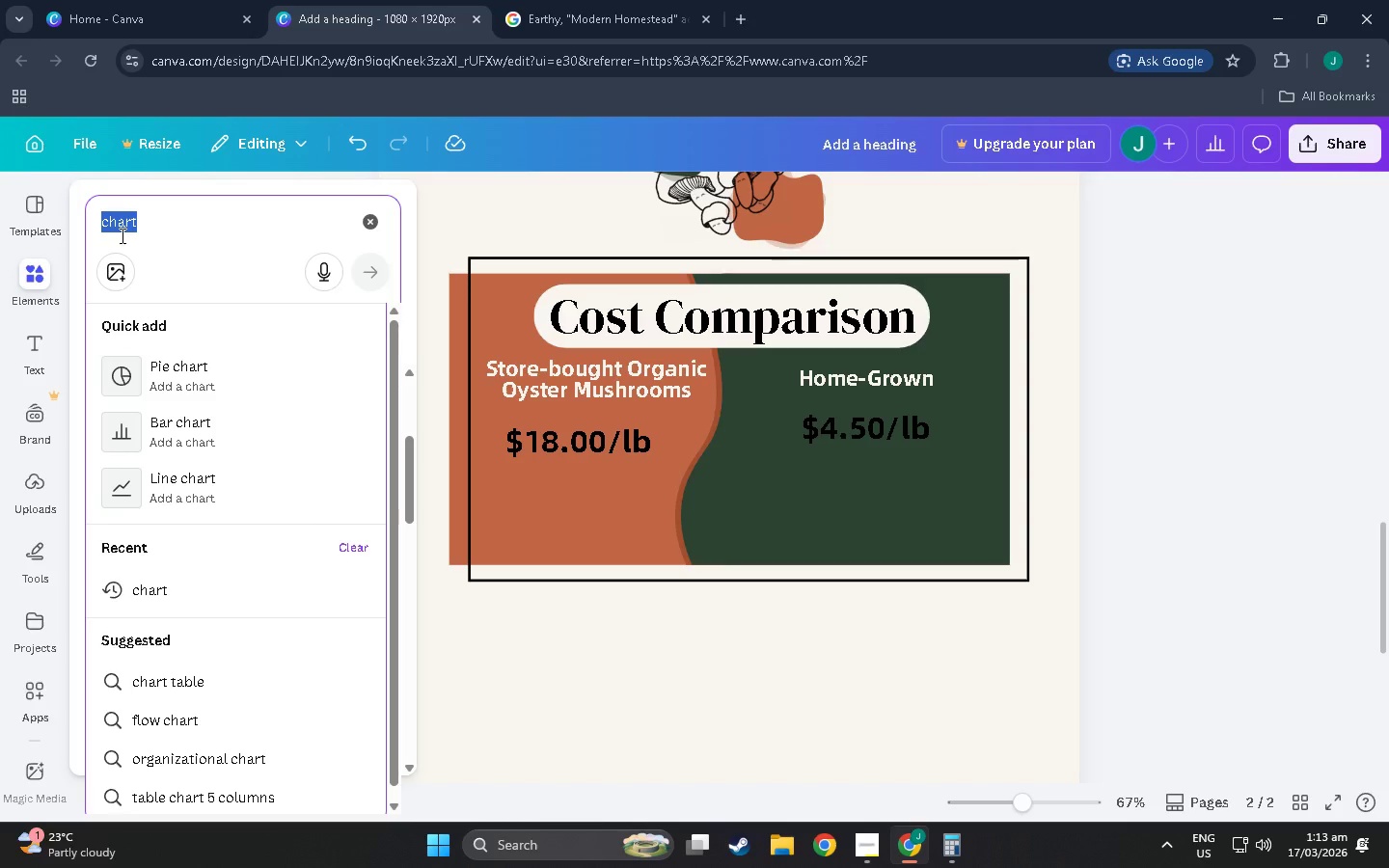 
type(line)
 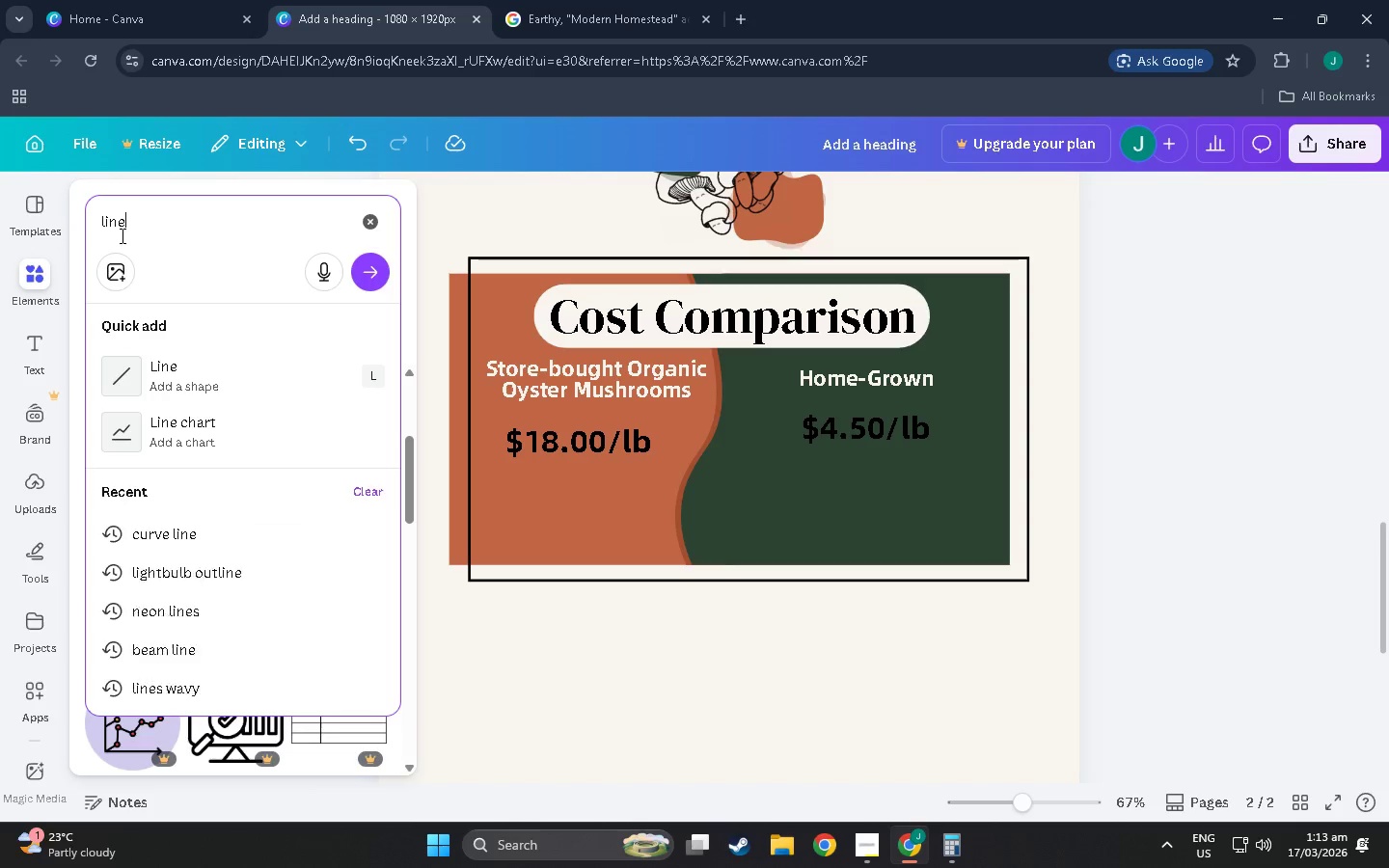 
key(Enter)
 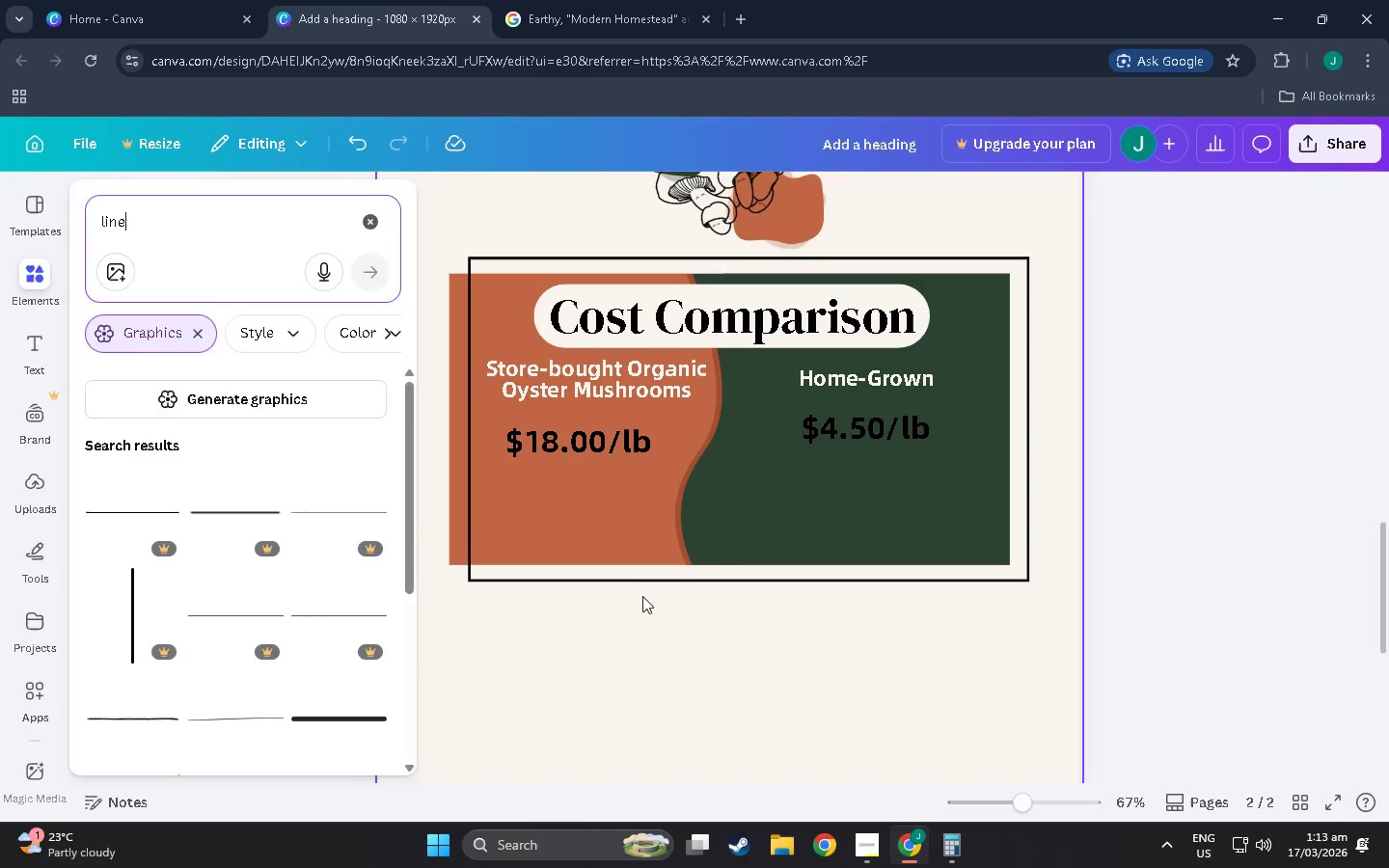 
scroll: coordinate [166, 504], scroll_direction: down, amount: 10.0
 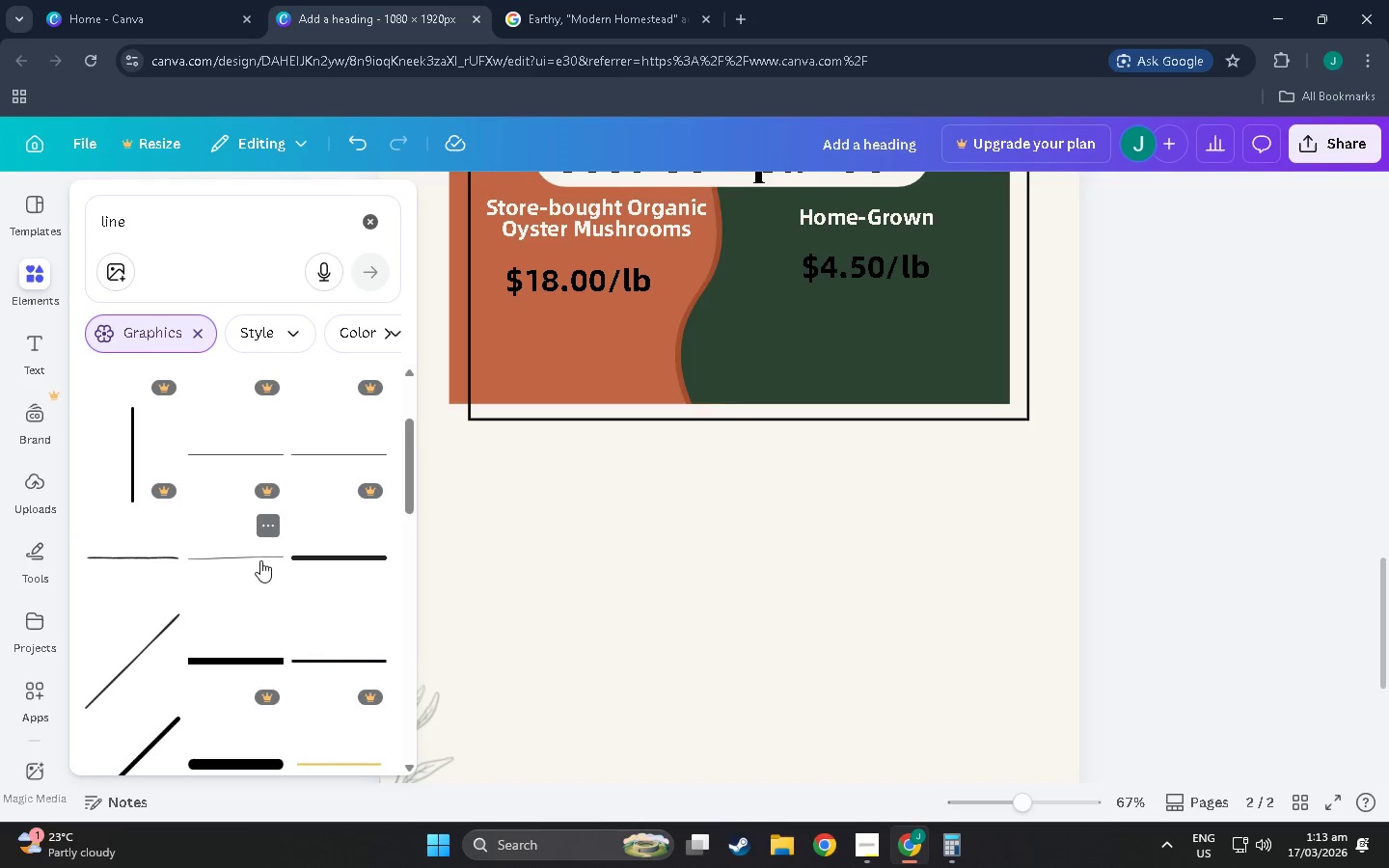 
scroll: coordinate [224, 567], scroll_direction: up, amount: 4.0
 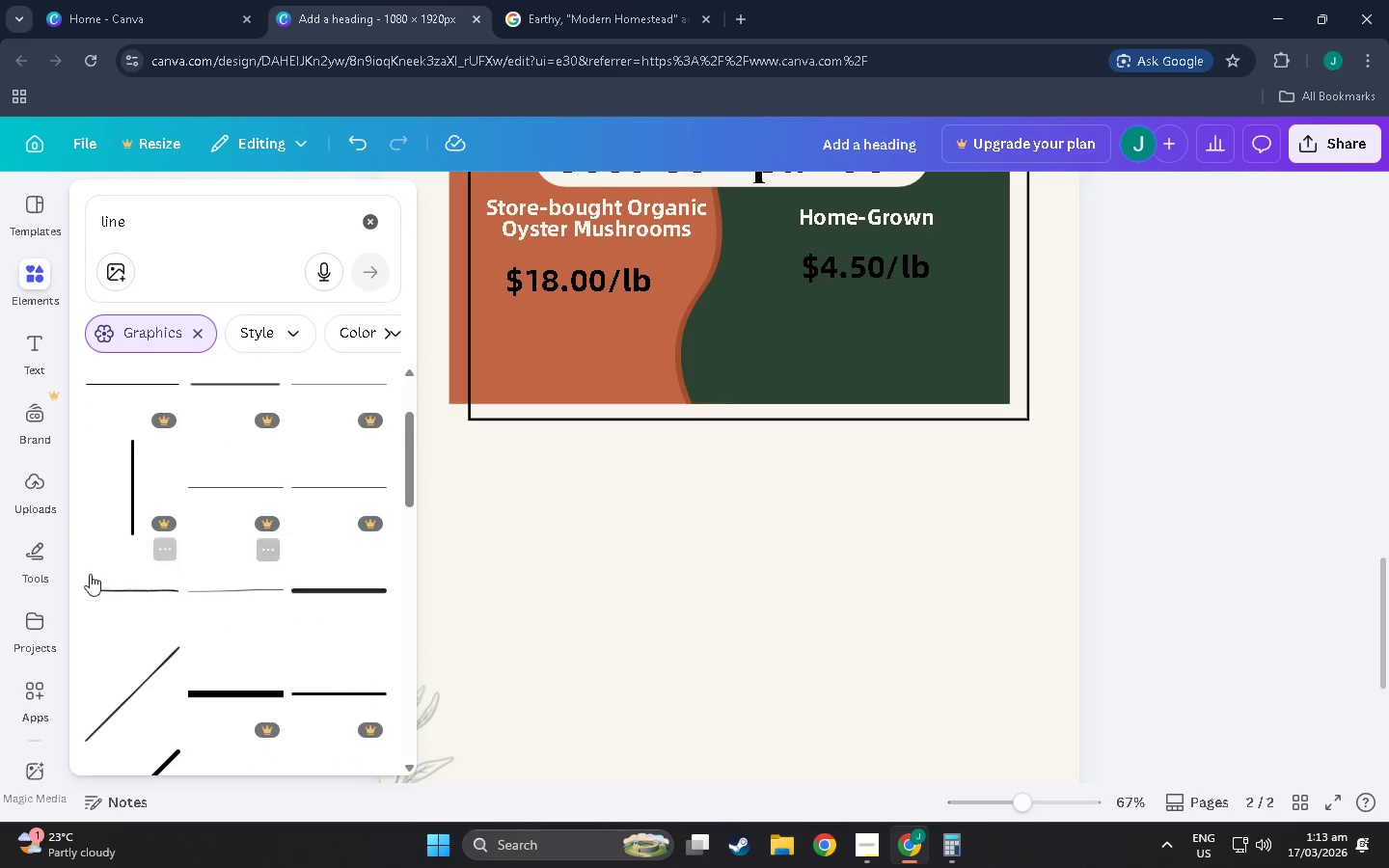 
left_click([125, 592])
 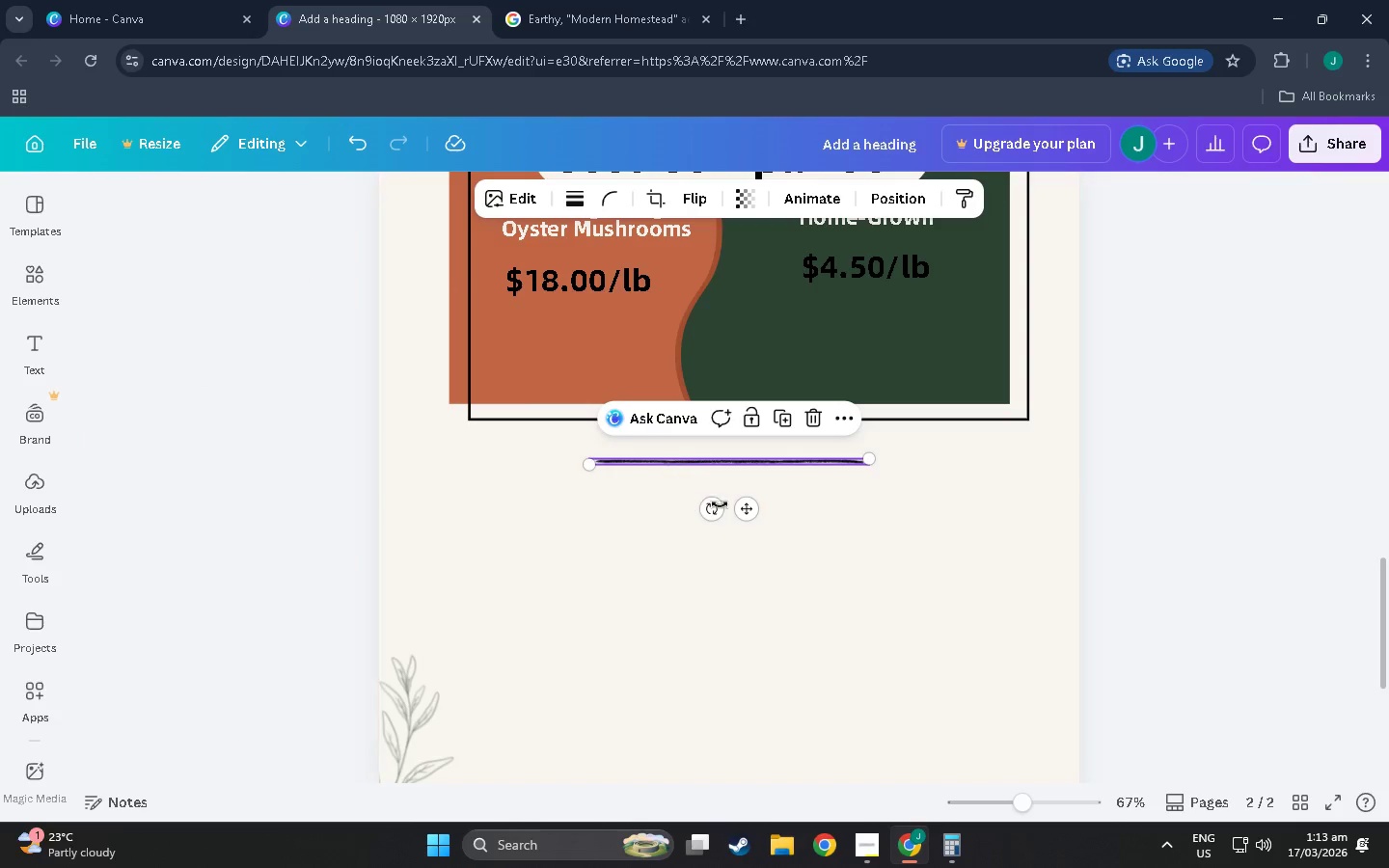 
left_click([831, 502])
 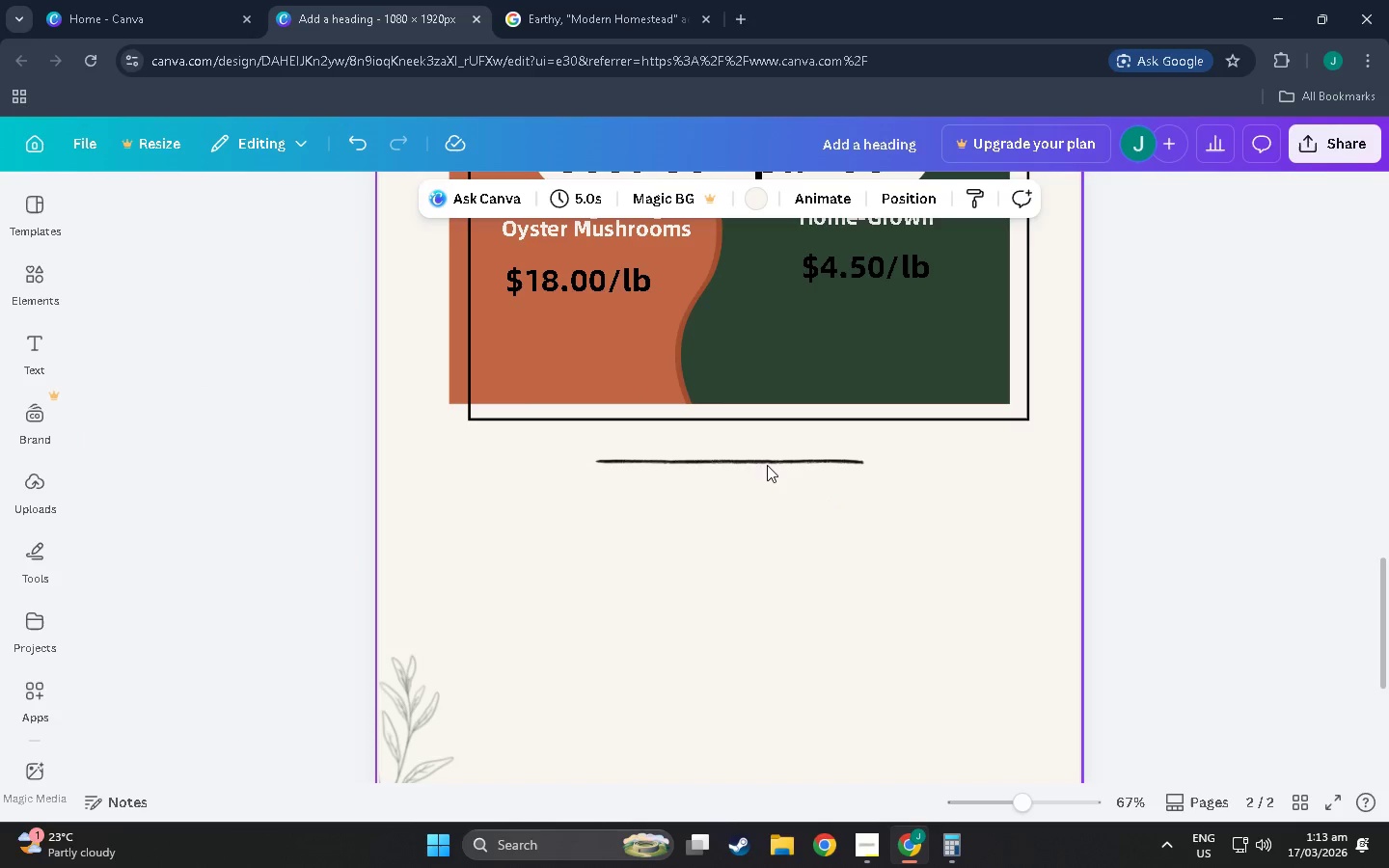 
left_click_drag(start_coordinate=[765, 463], to_coordinate=[773, 576])
 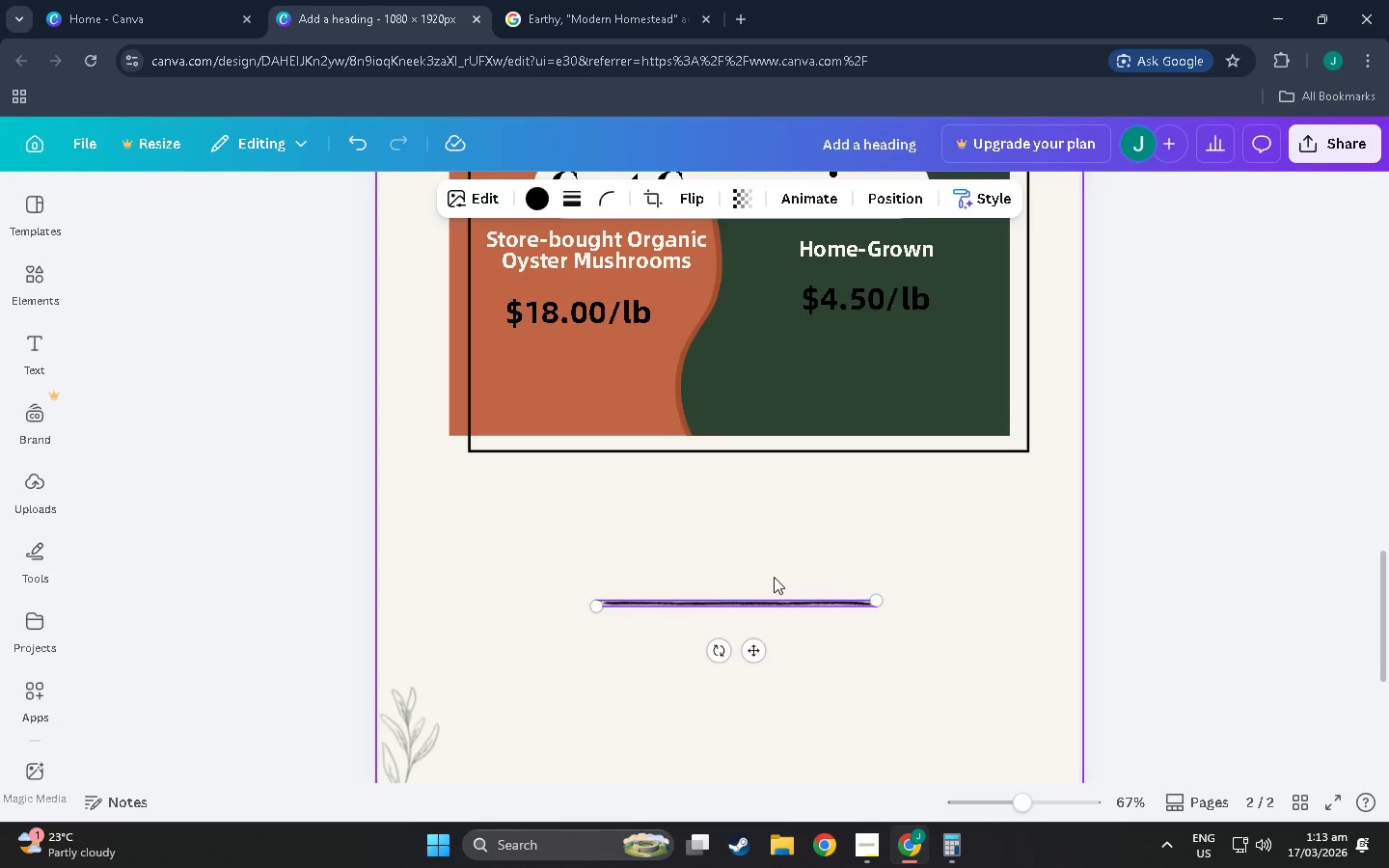 
left_click([980, 622])
 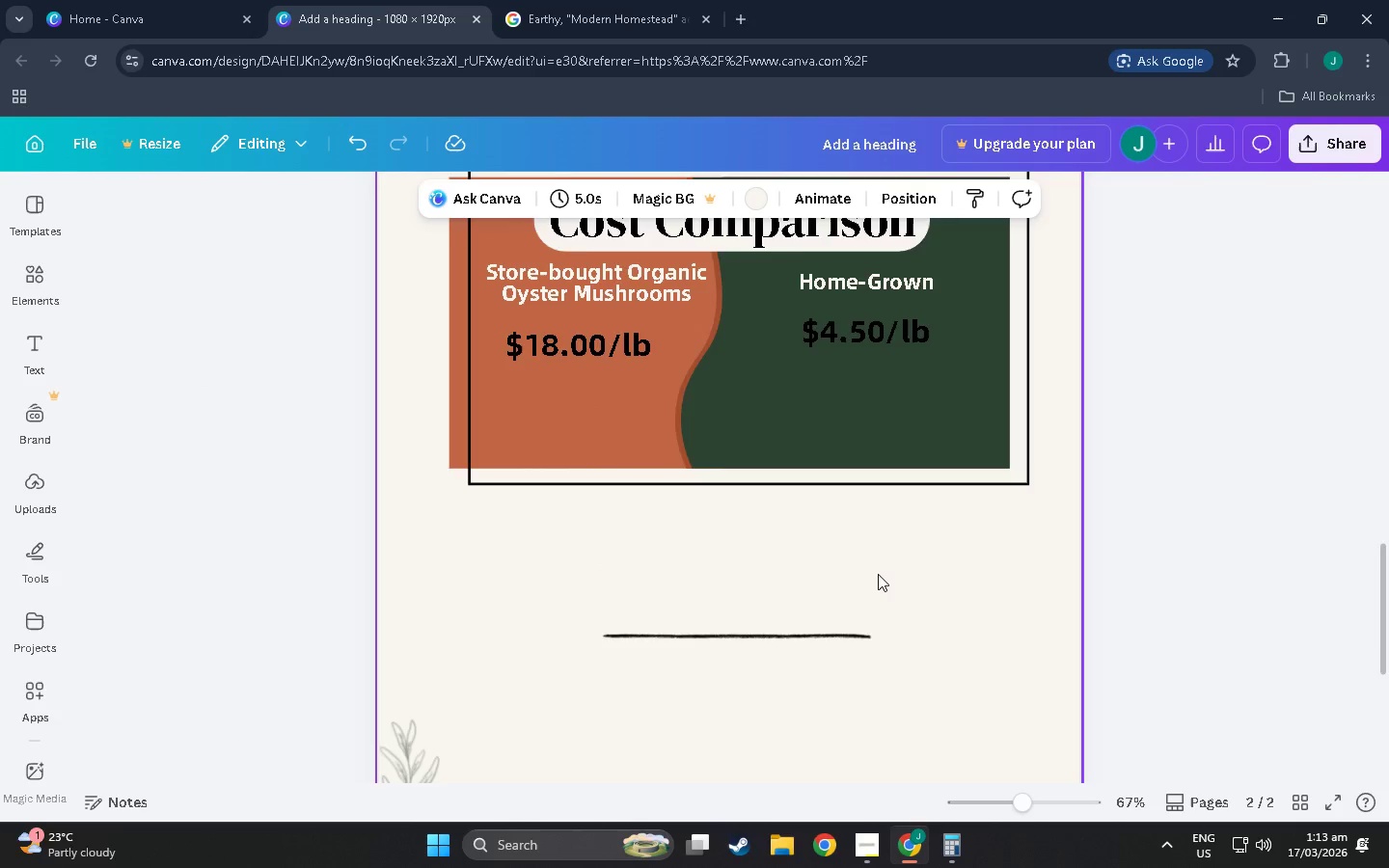 
scroll: coordinate [877, 579], scroll_direction: up, amount: 6.0
 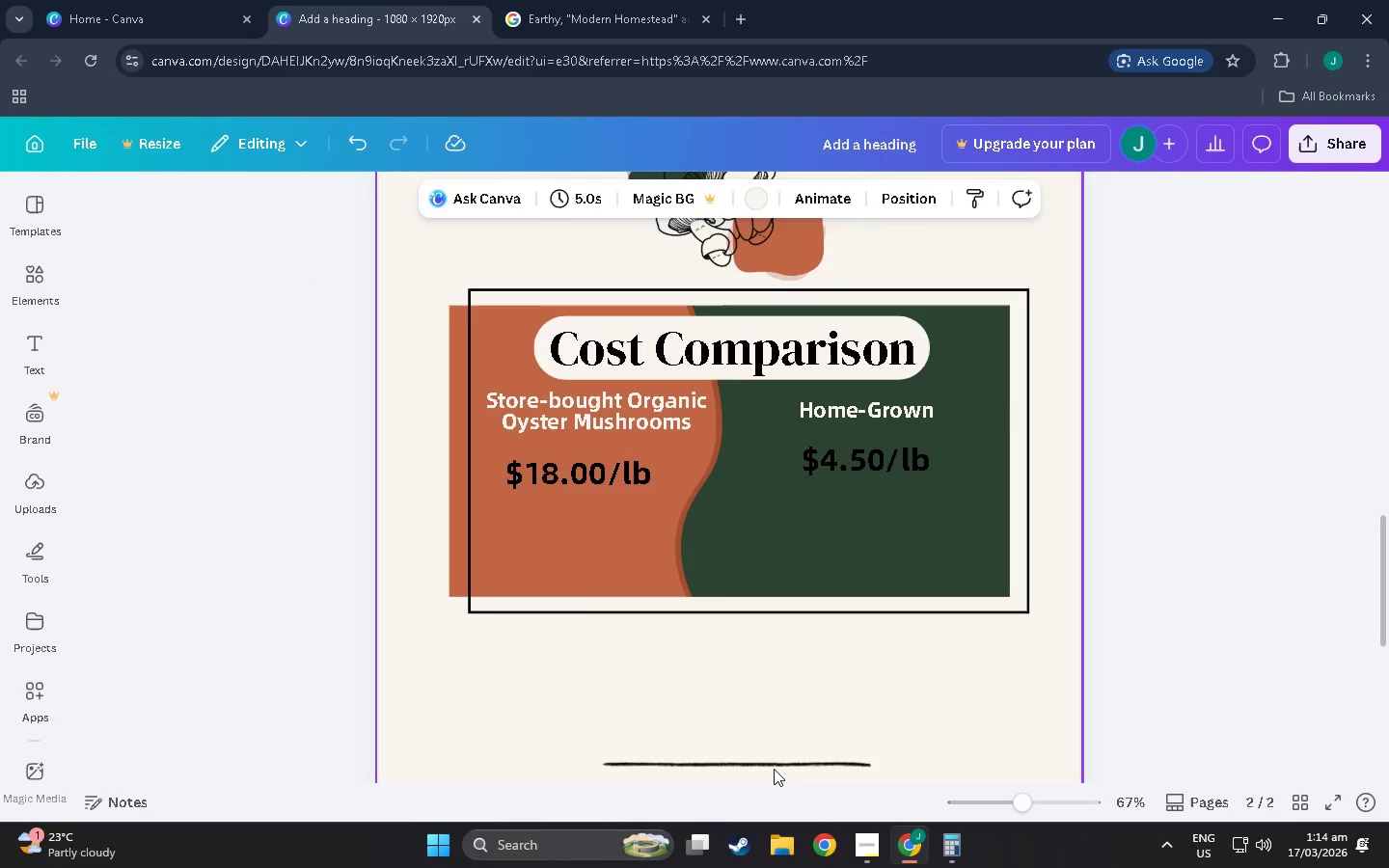 
left_click_drag(start_coordinate=[773, 764], to_coordinate=[758, 591])
 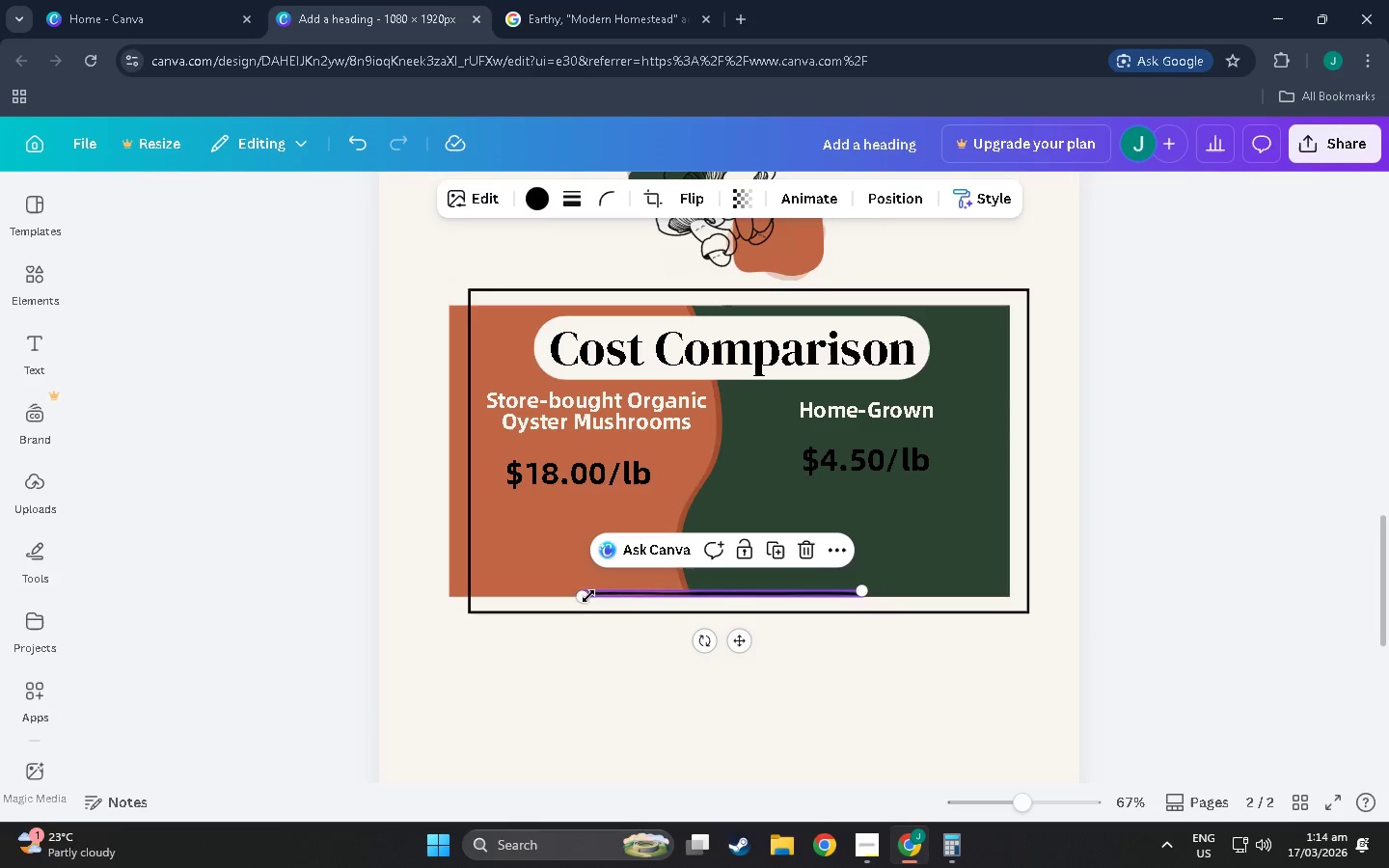 
left_click_drag(start_coordinate=[581, 598], to_coordinate=[496, 598])
 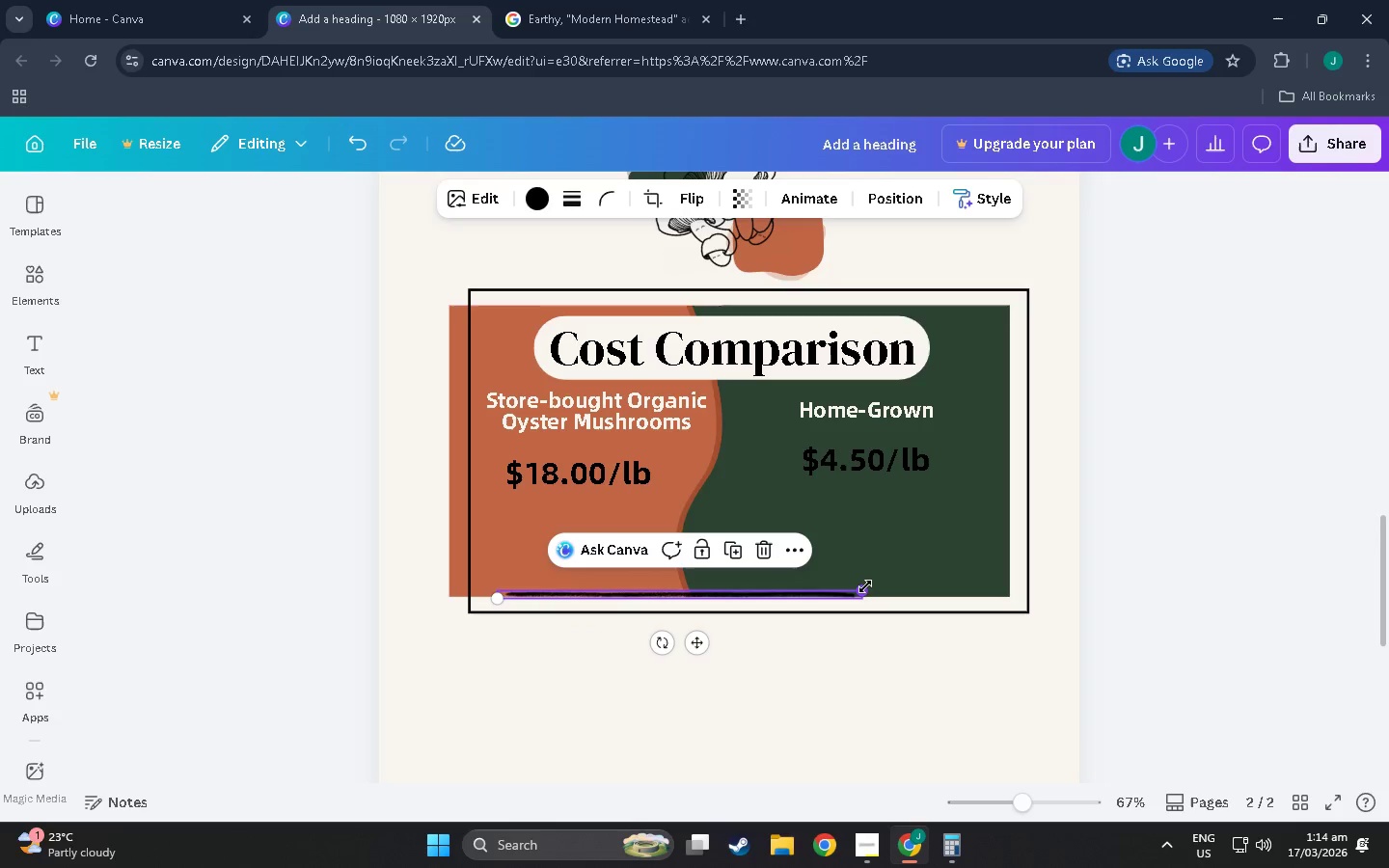 
left_click_drag(start_coordinate=[868, 586], to_coordinate=[929, 585])
 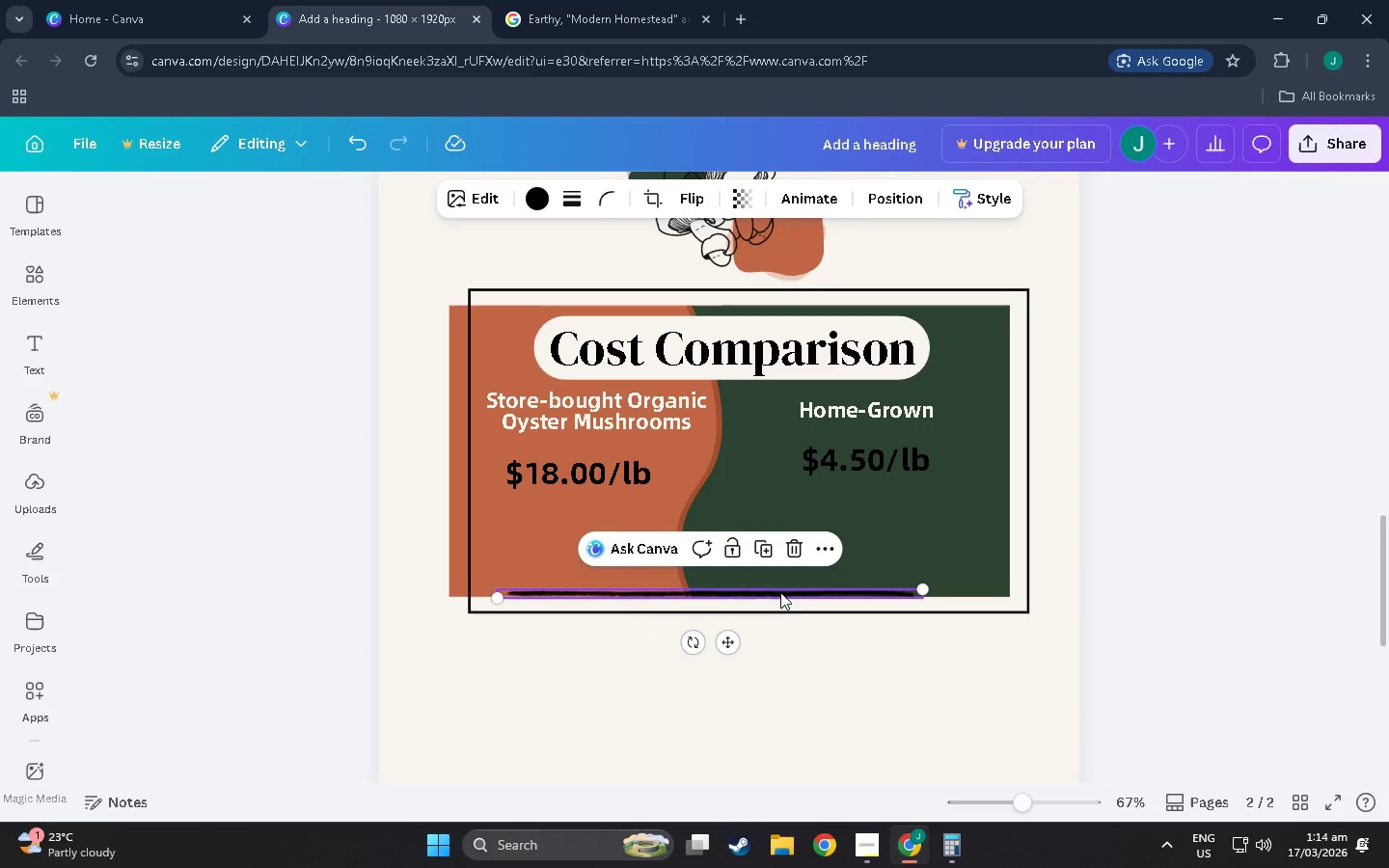 
left_click_drag(start_coordinate=[780, 592], to_coordinate=[823, 727])
 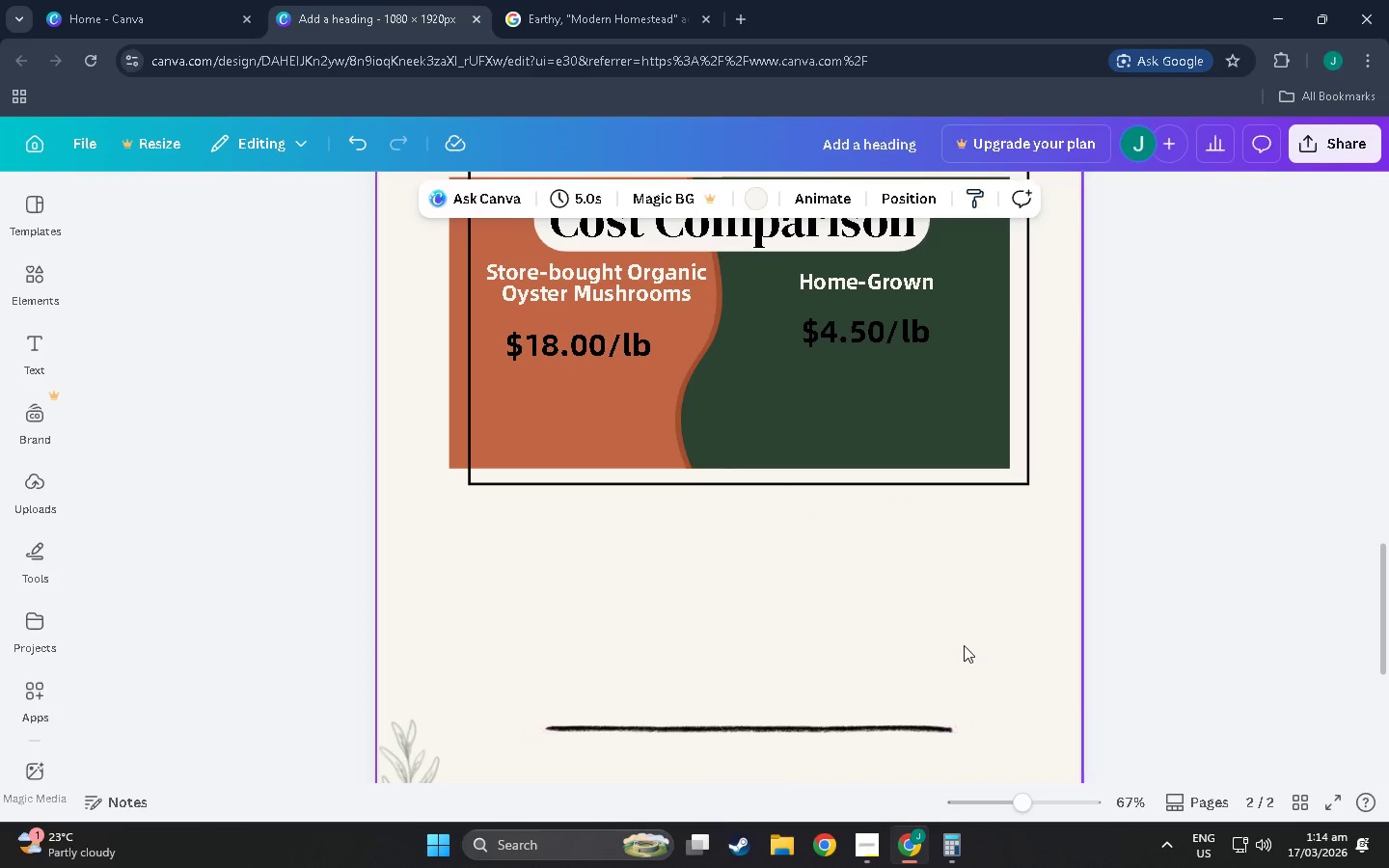 
scroll: coordinate [816, 746], scroll_direction: down, amount: 4.0
 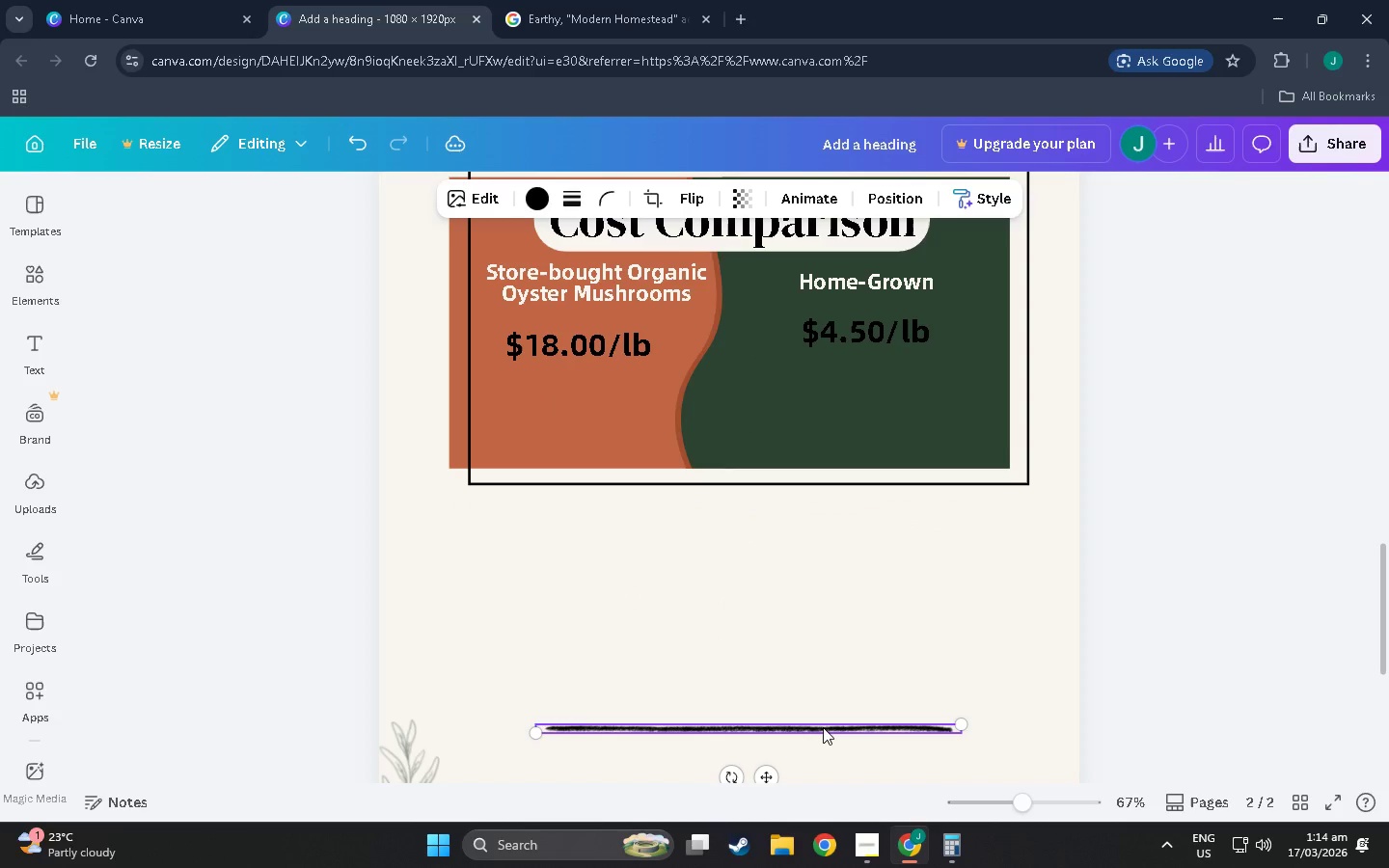 
left_click([964, 645])
 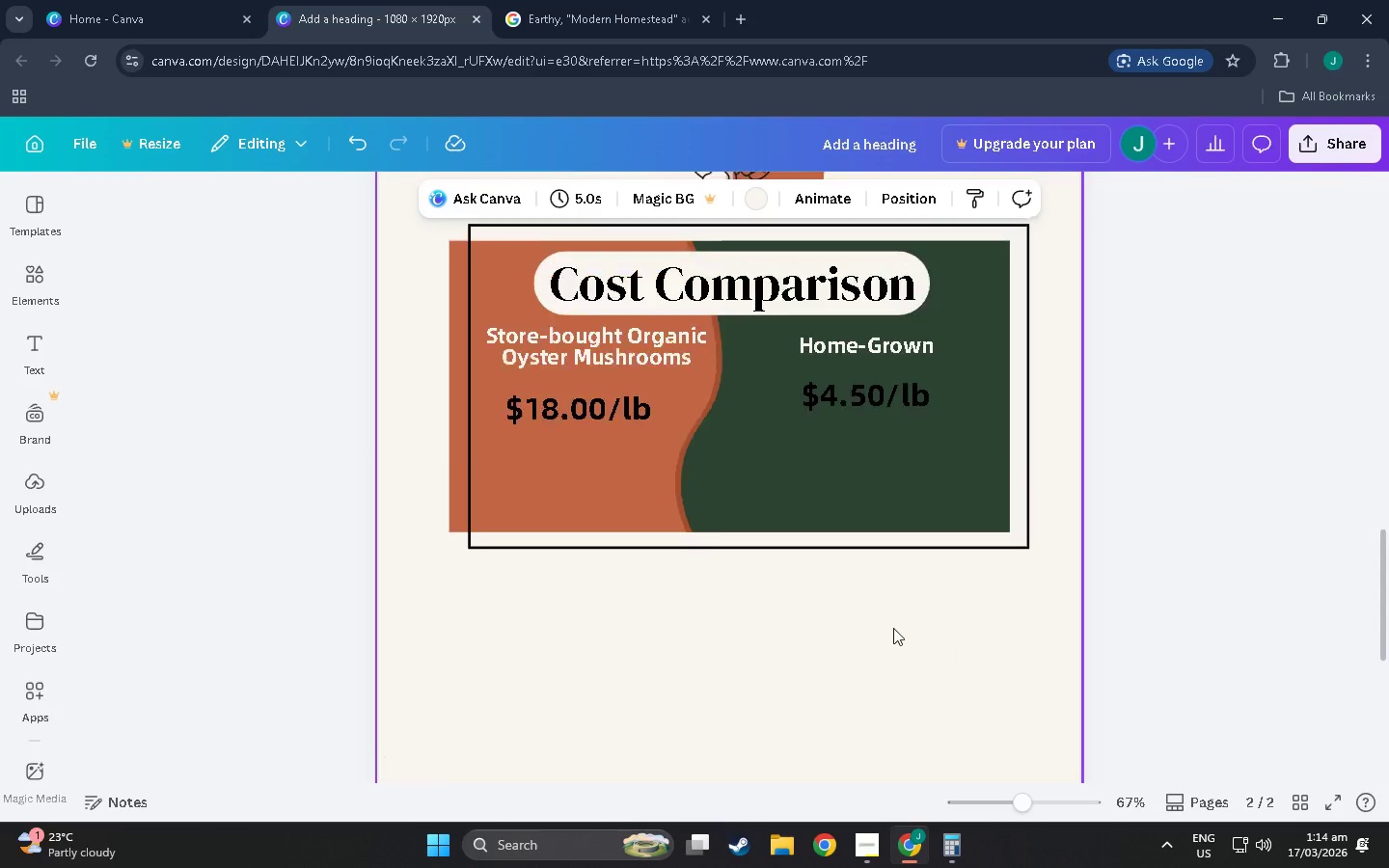 
scroll: coordinate [607, 608], scroll_direction: down, amount: 1.0
 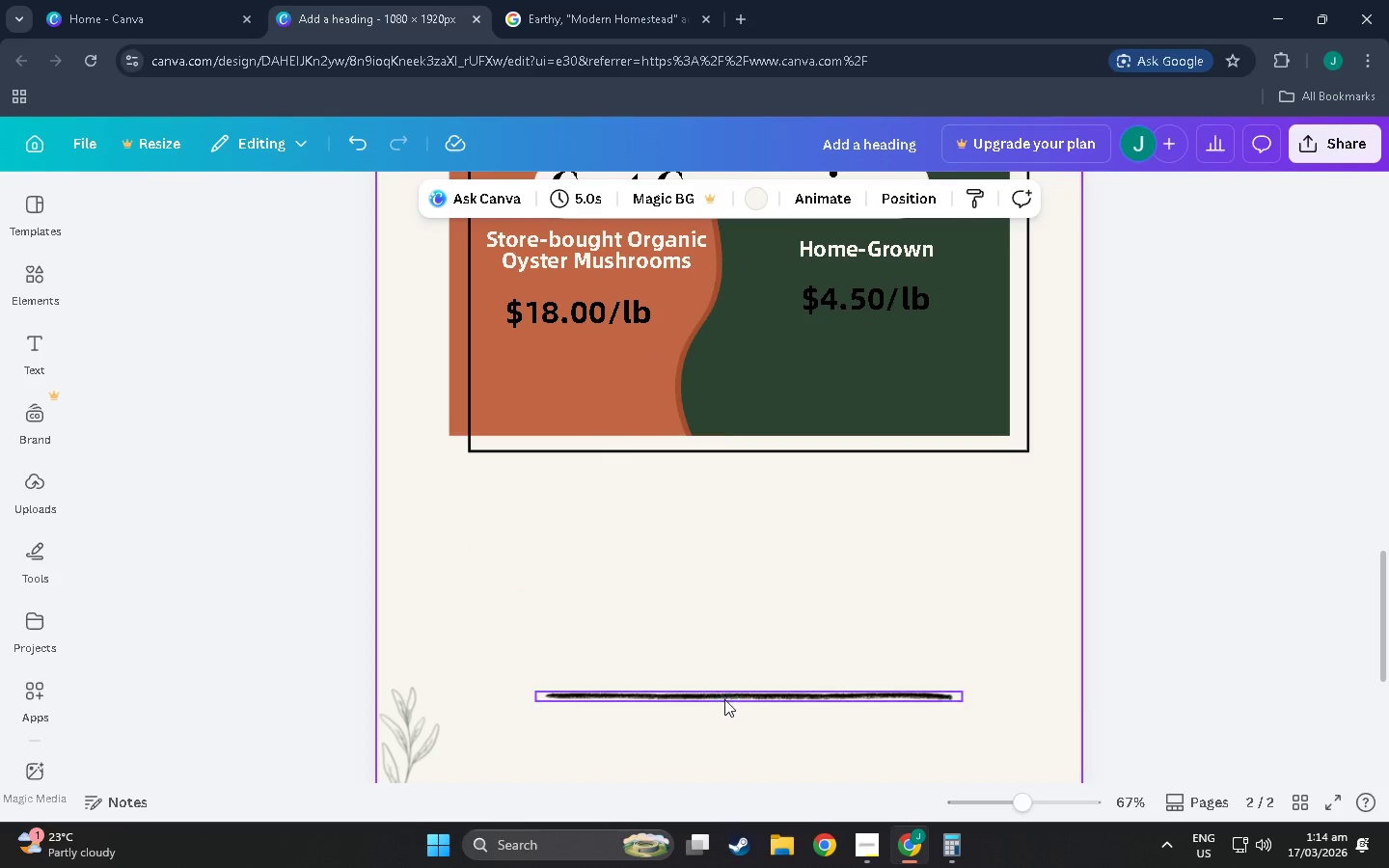 
left_click_drag(start_coordinate=[724, 699], to_coordinate=[714, 699])
 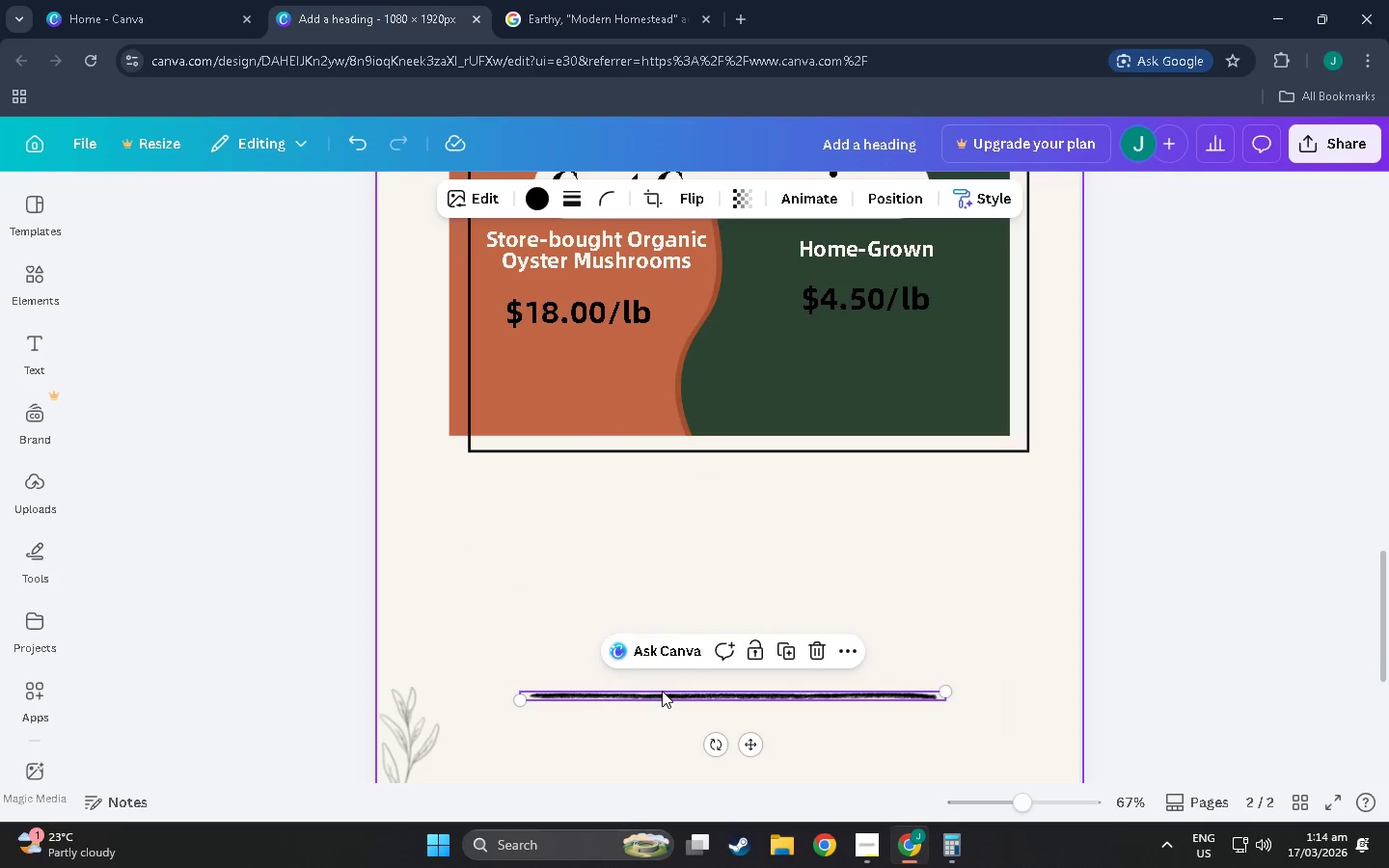 
left_click([558, 651])
 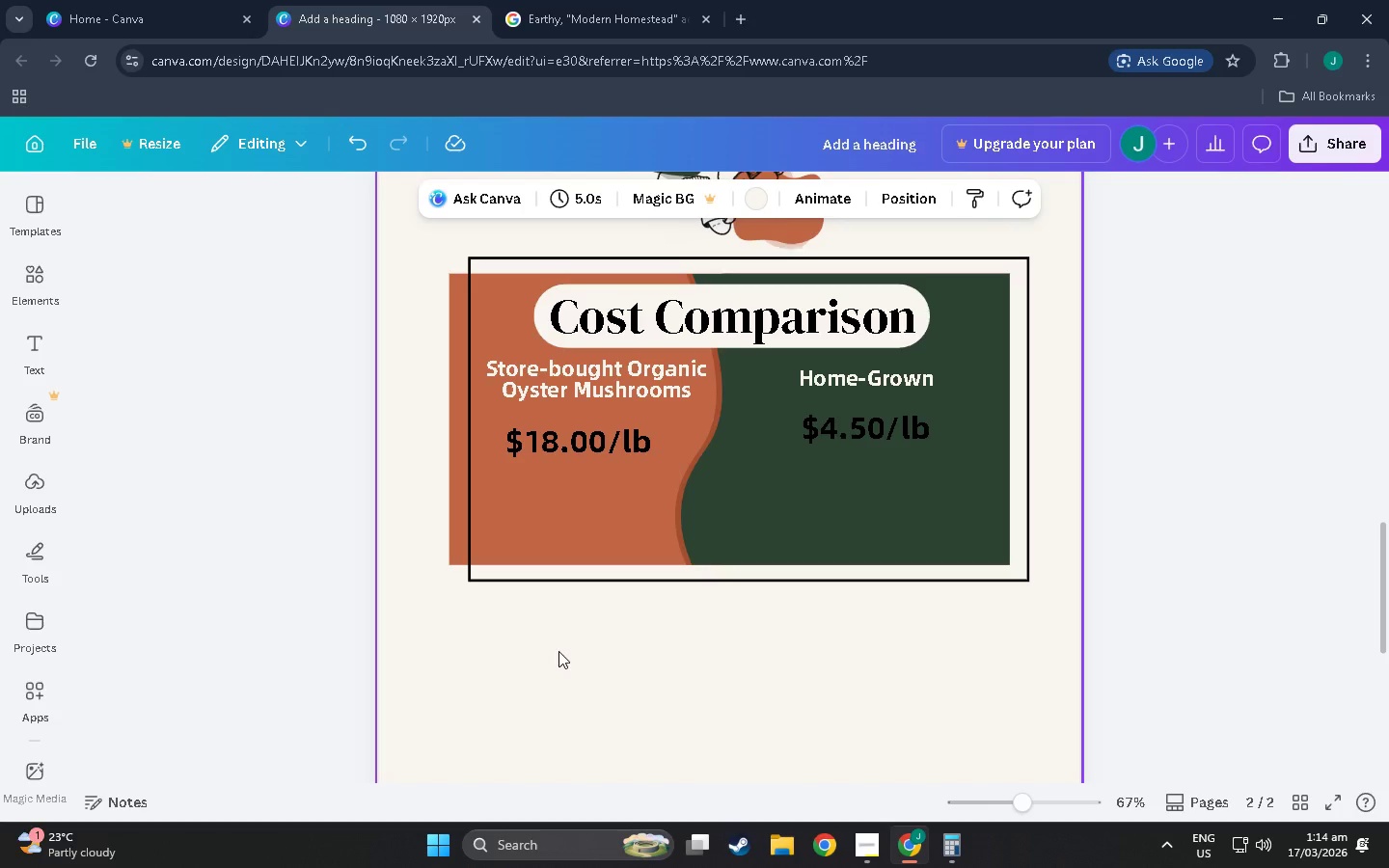 
scroll: coordinate [660, 692], scroll_direction: up, amount: 4.0
 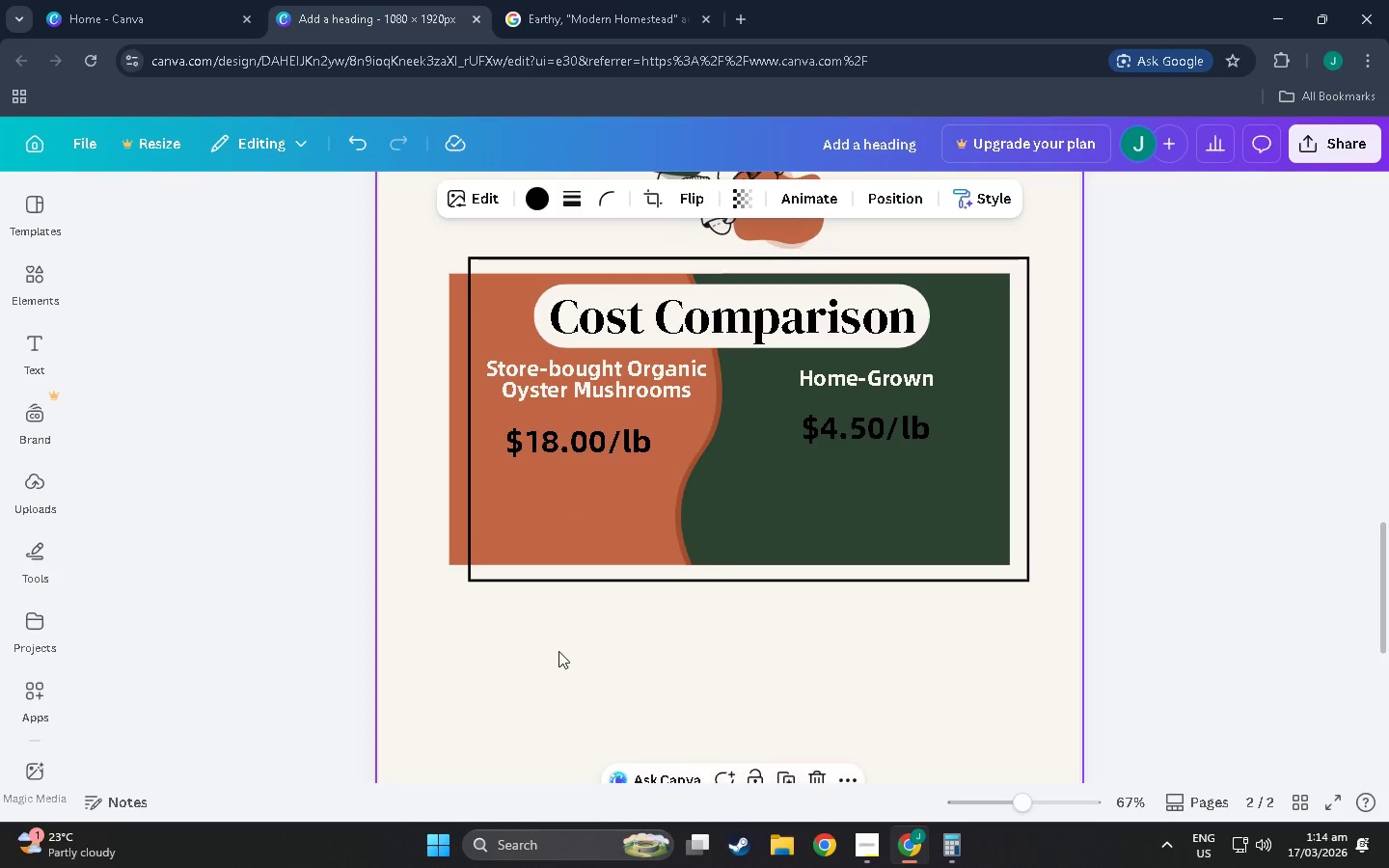 
scroll: coordinate [558, 651], scroll_direction: down, amount: 4.0
 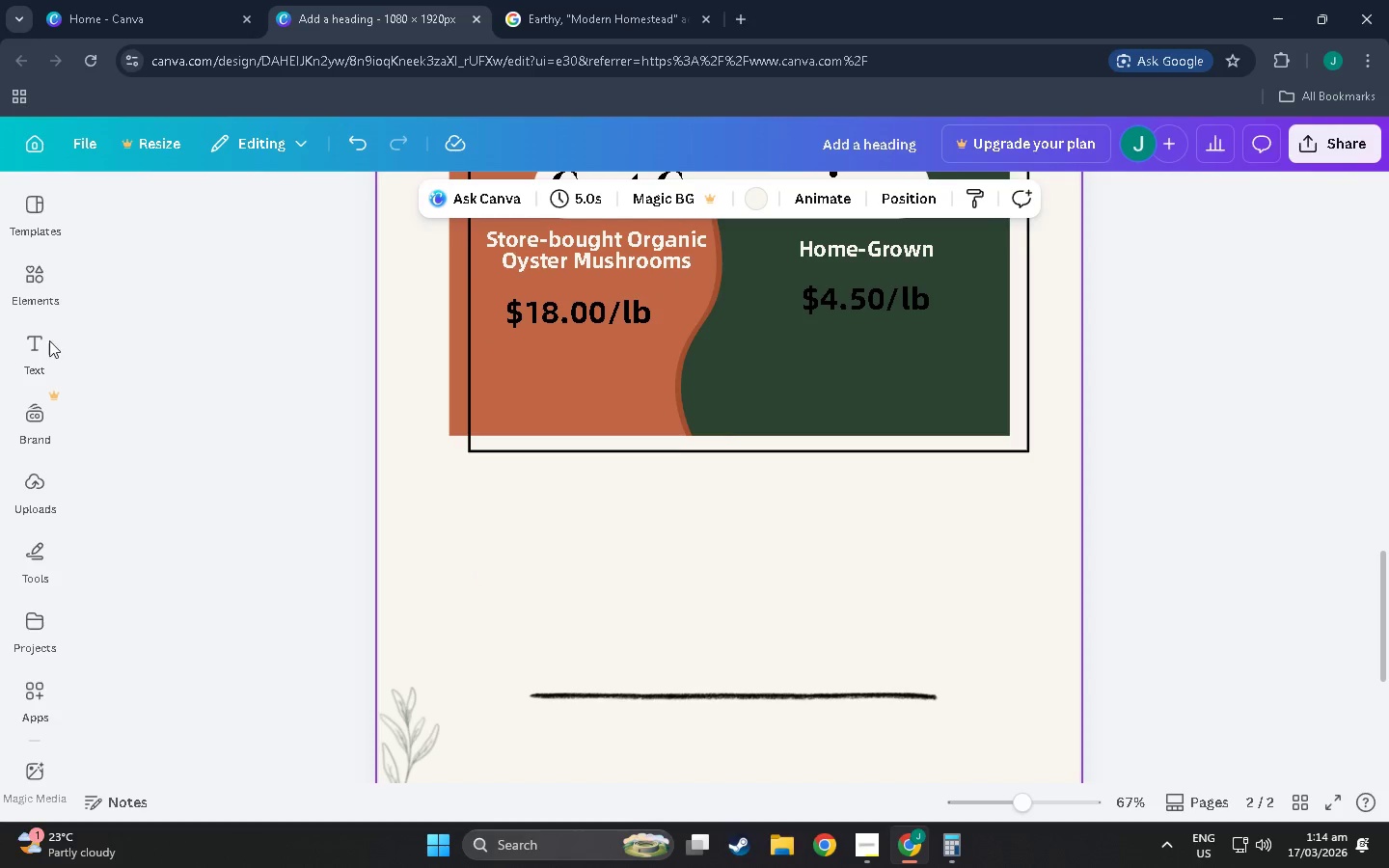 
mouse_move([38, 284])
 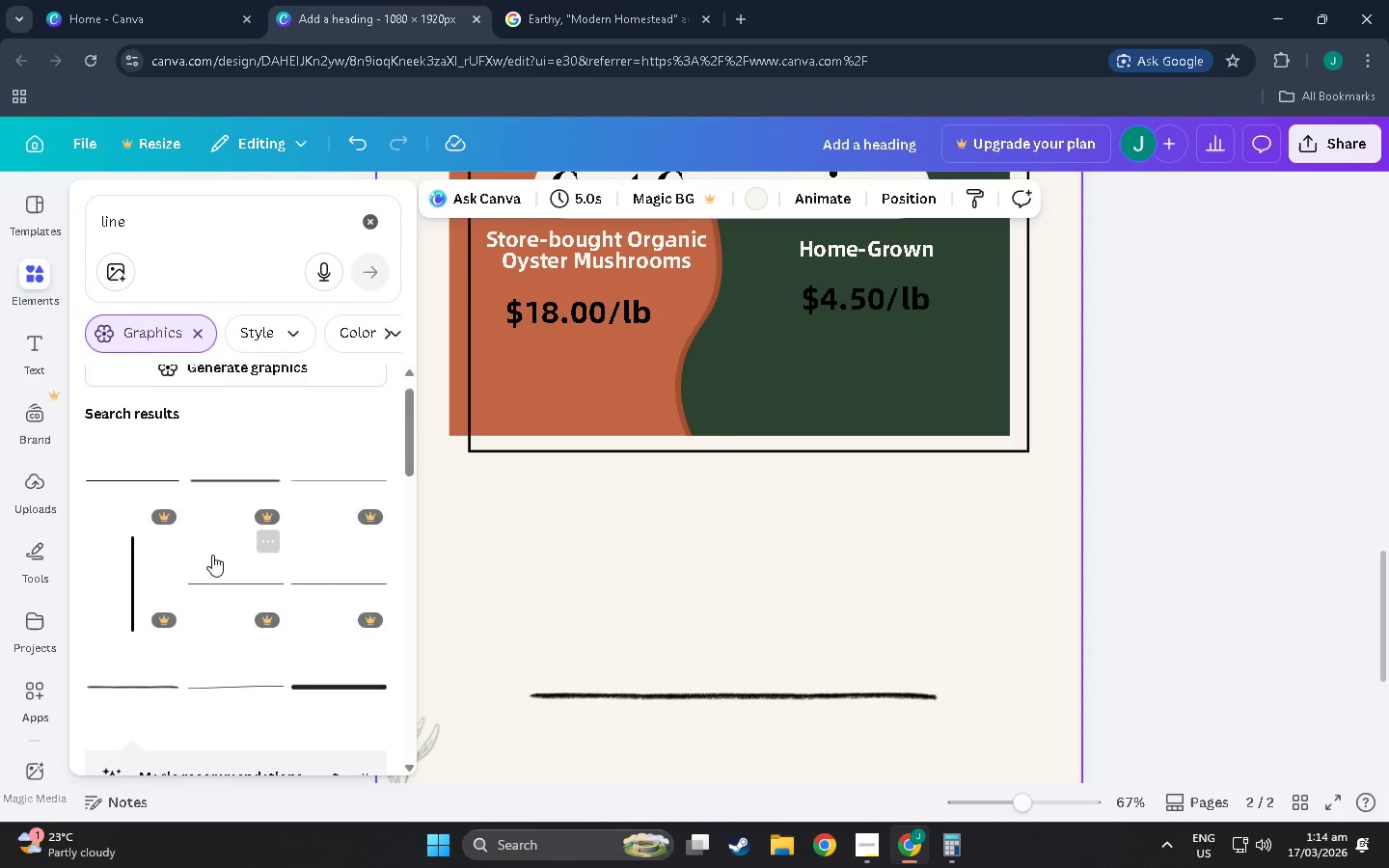 
scroll: coordinate [191, 544], scroll_direction: down, amount: 15.0
 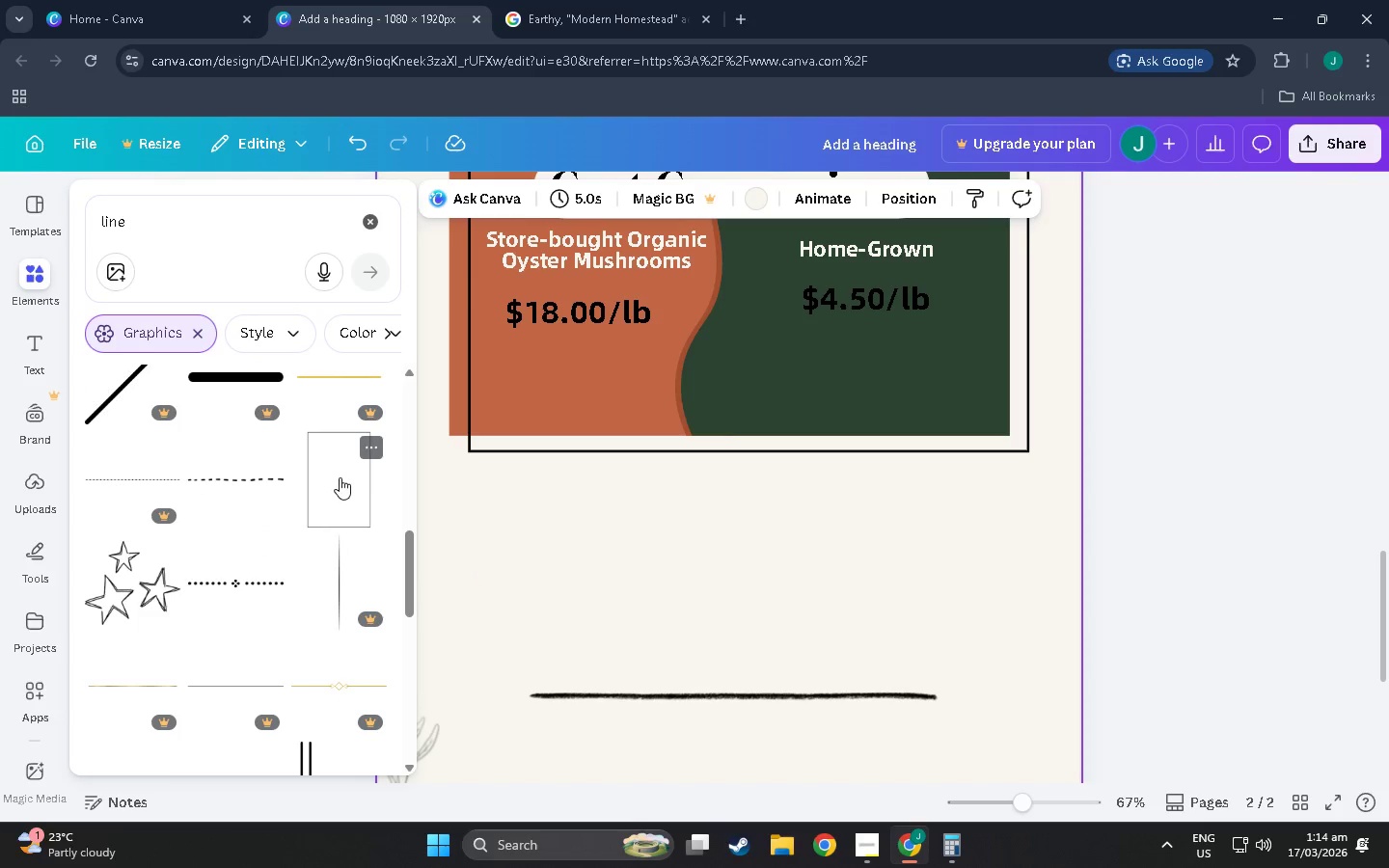 
scroll: coordinate [313, 500], scroll_direction: up, amount: 4.0
 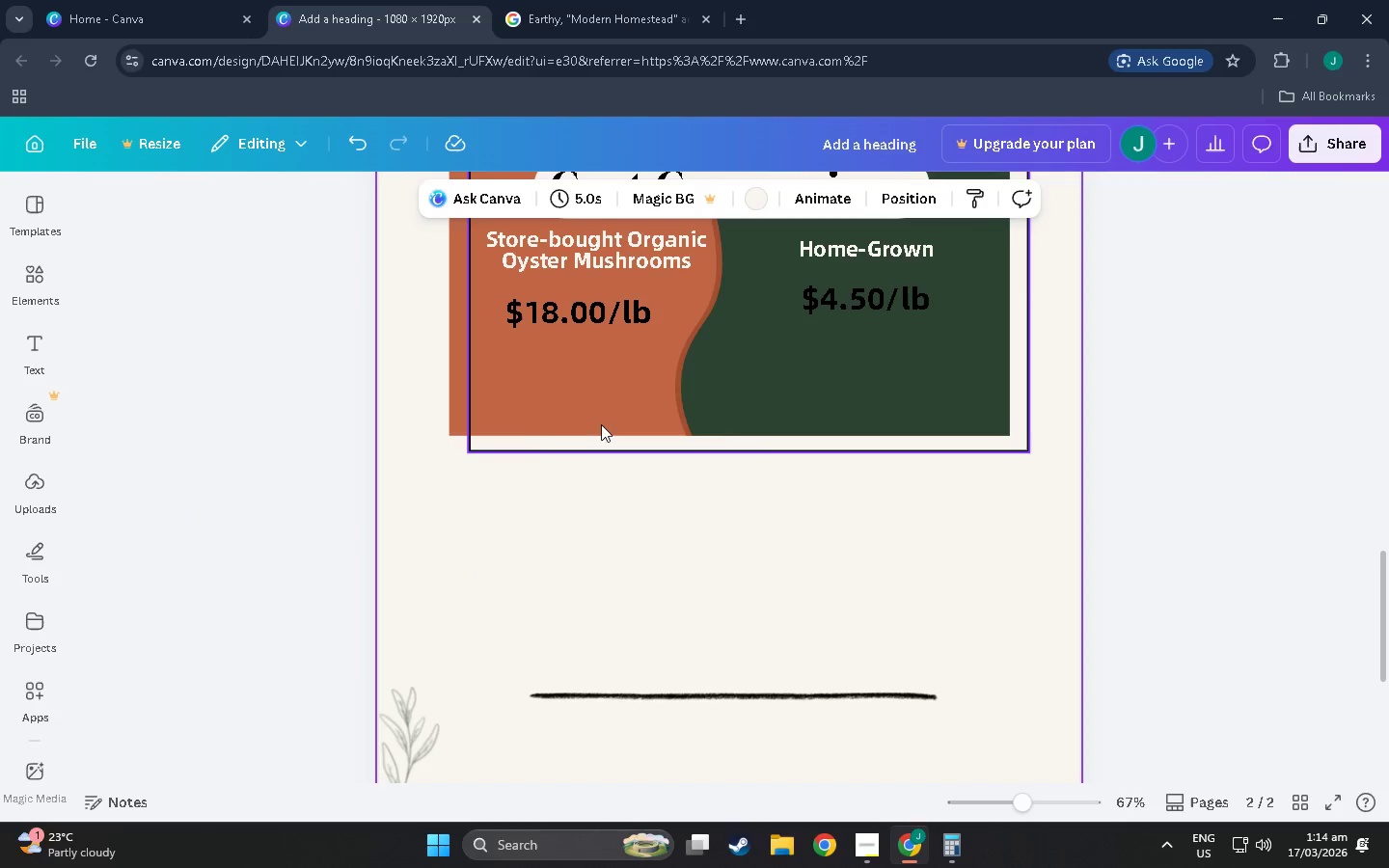 
left_click([526, 443])
 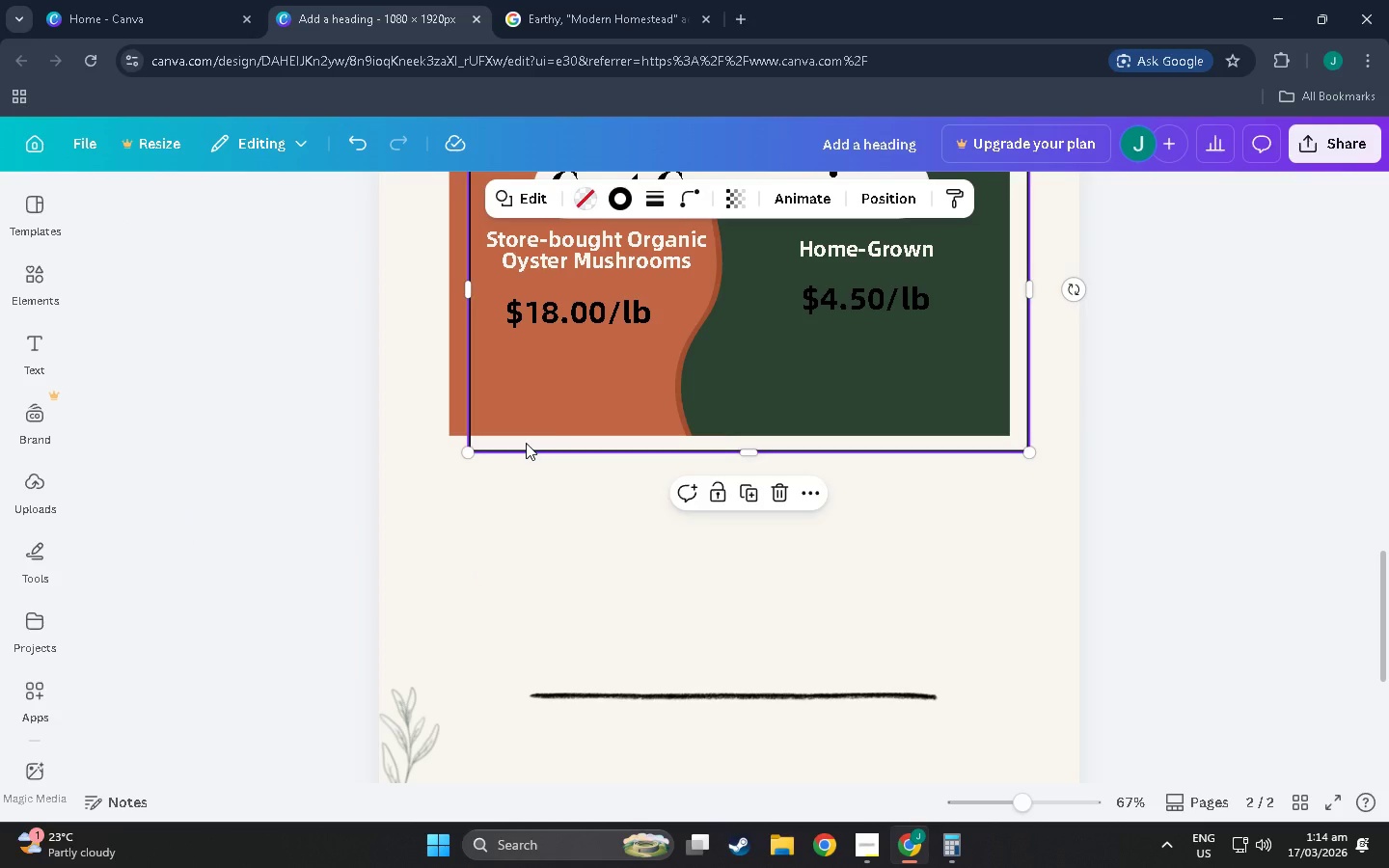 
key(Control+C)
 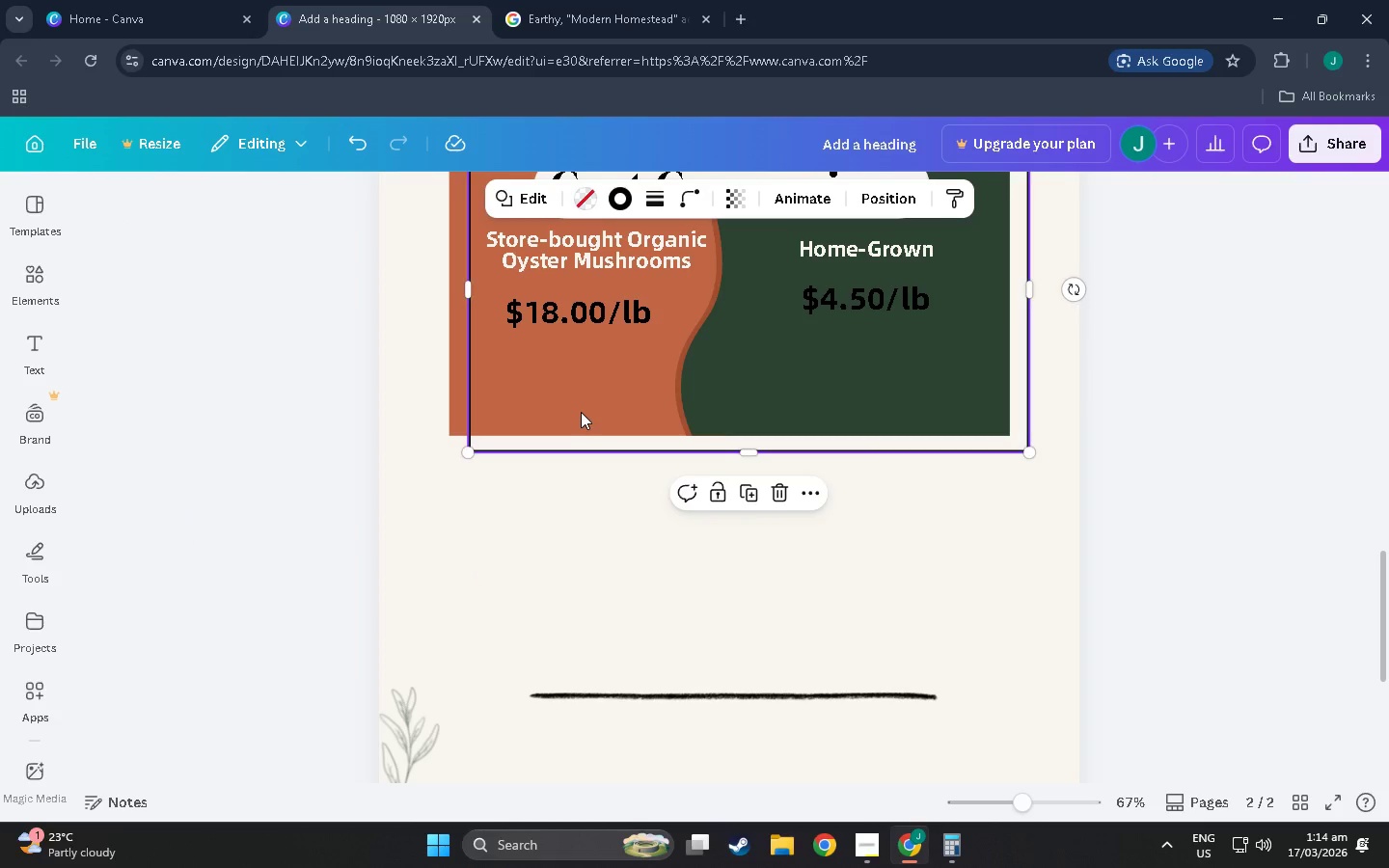 
key(Control+V)
 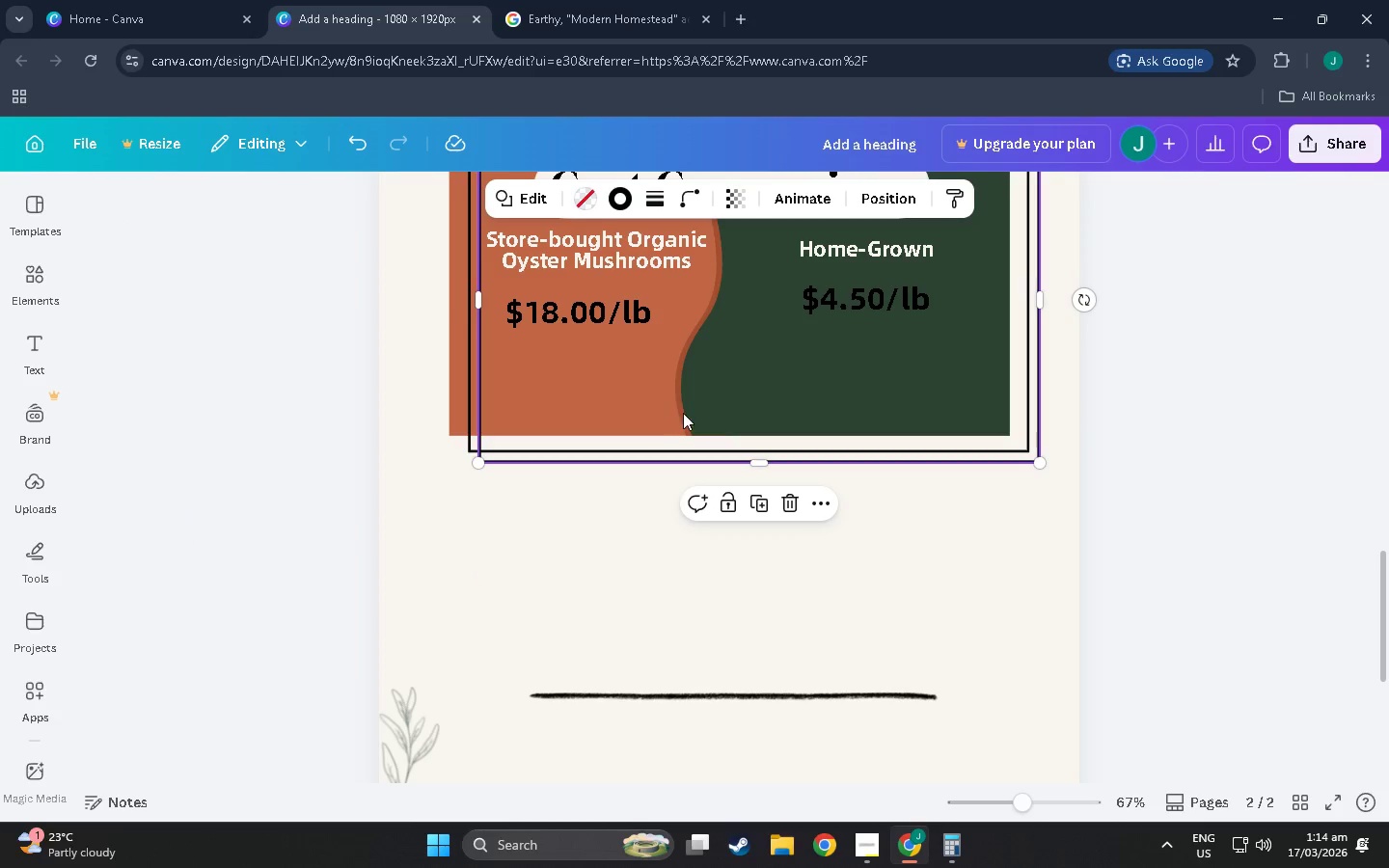 
left_click_drag(start_coordinate=[683, 412], to_coordinate=[751, 645])
 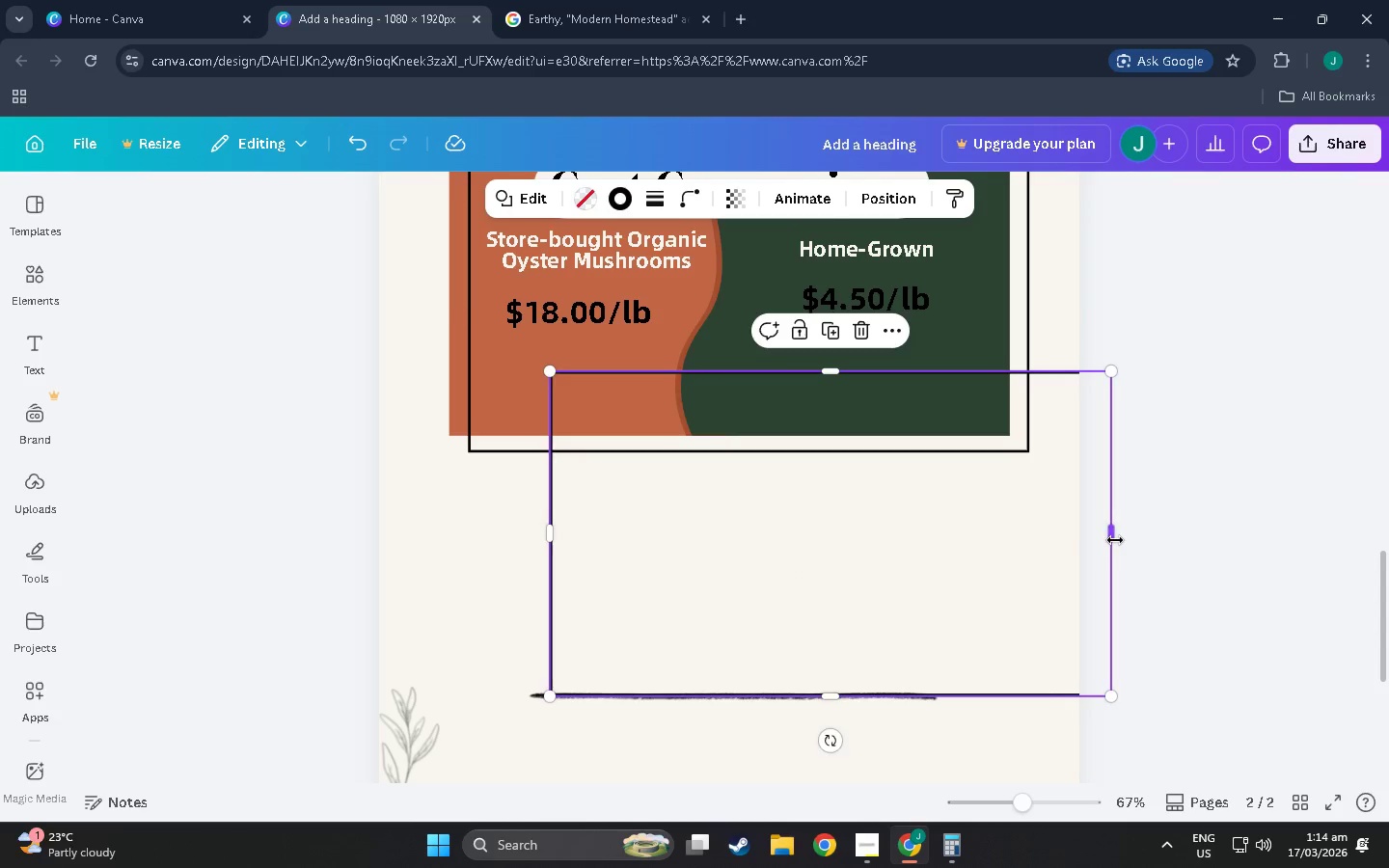 
left_click_drag(start_coordinate=[1115, 540], to_coordinate=[628, 525])
 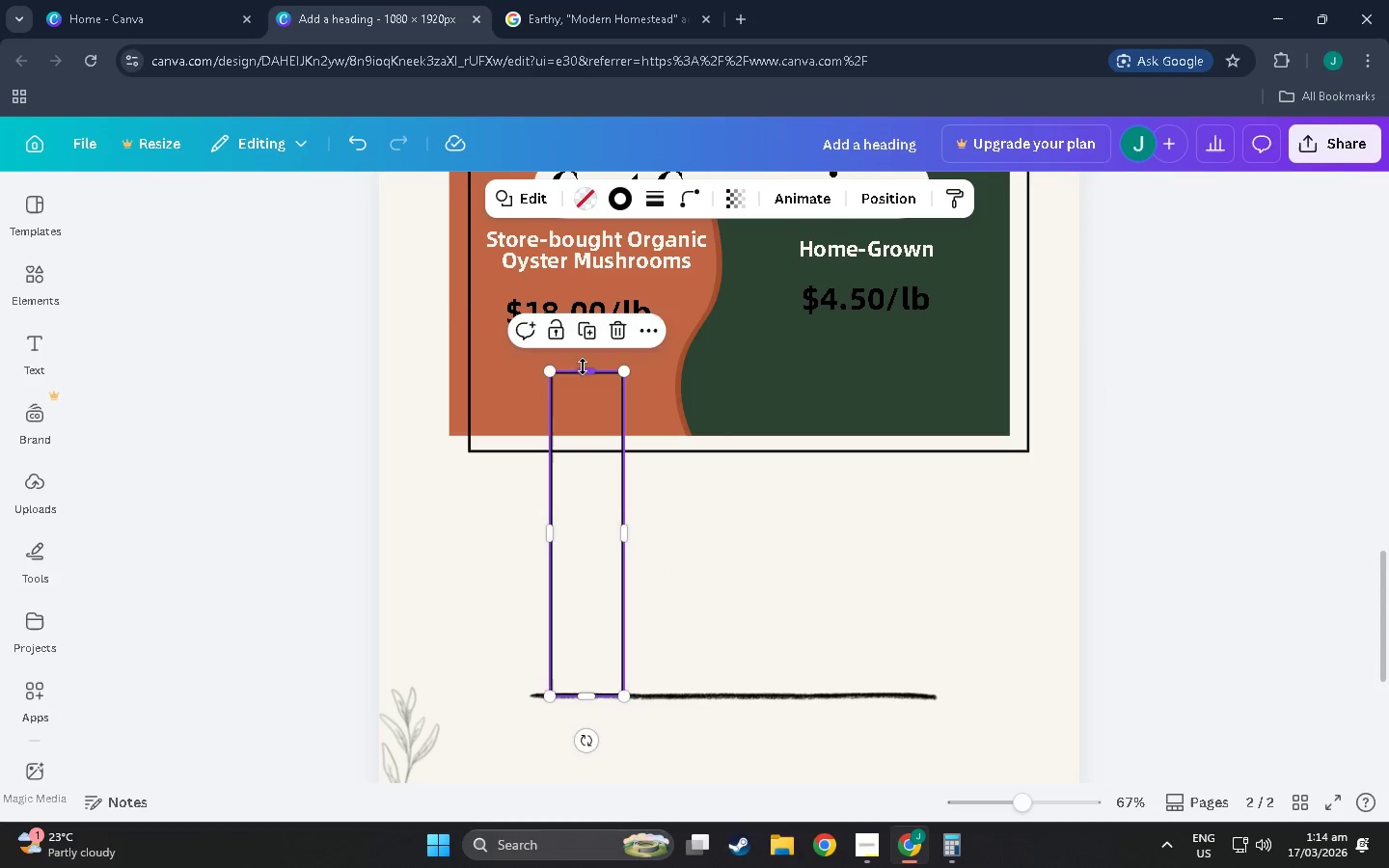 
left_click_drag(start_coordinate=[583, 366], to_coordinate=[588, 494])
 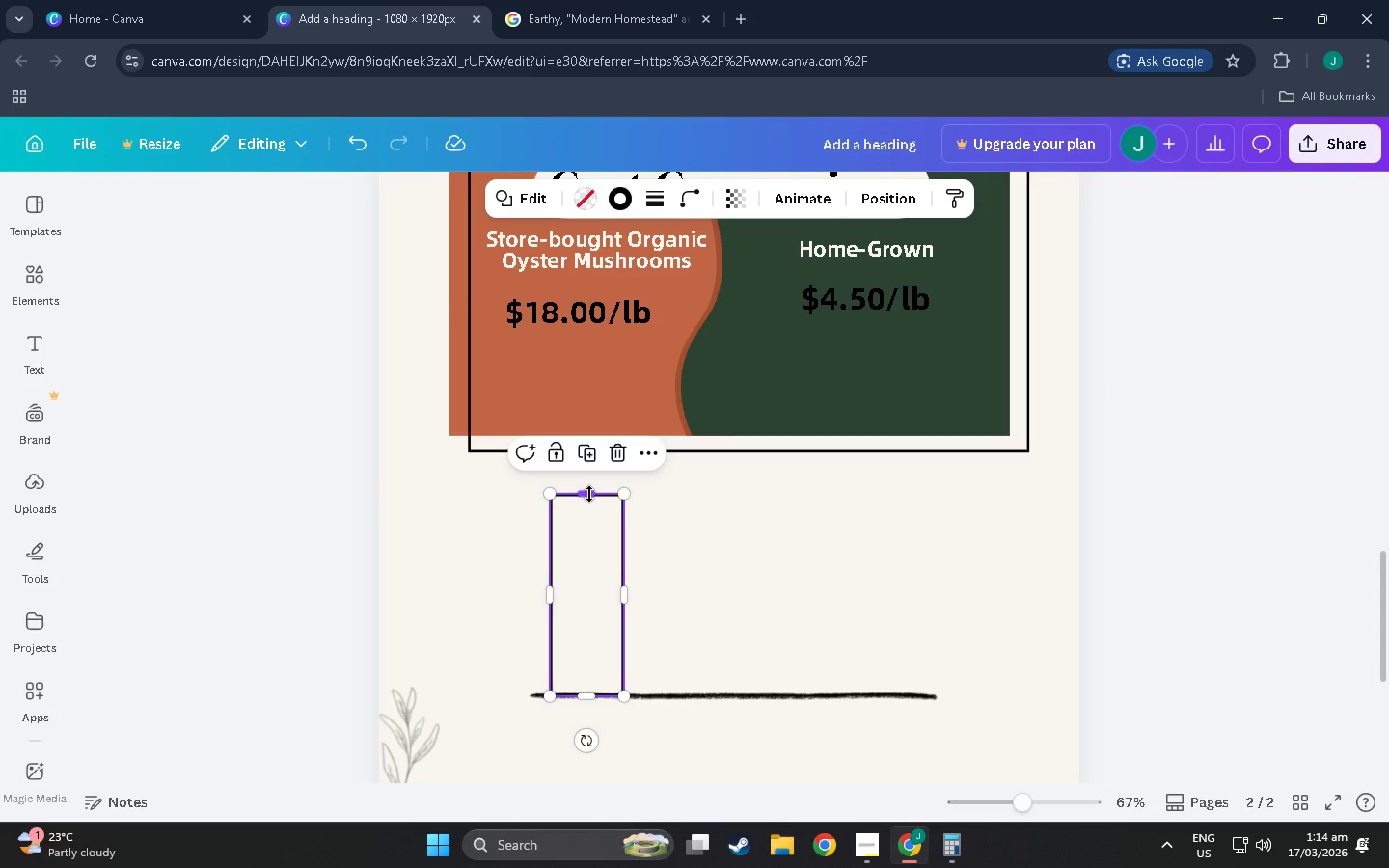 
key(Control+C)
 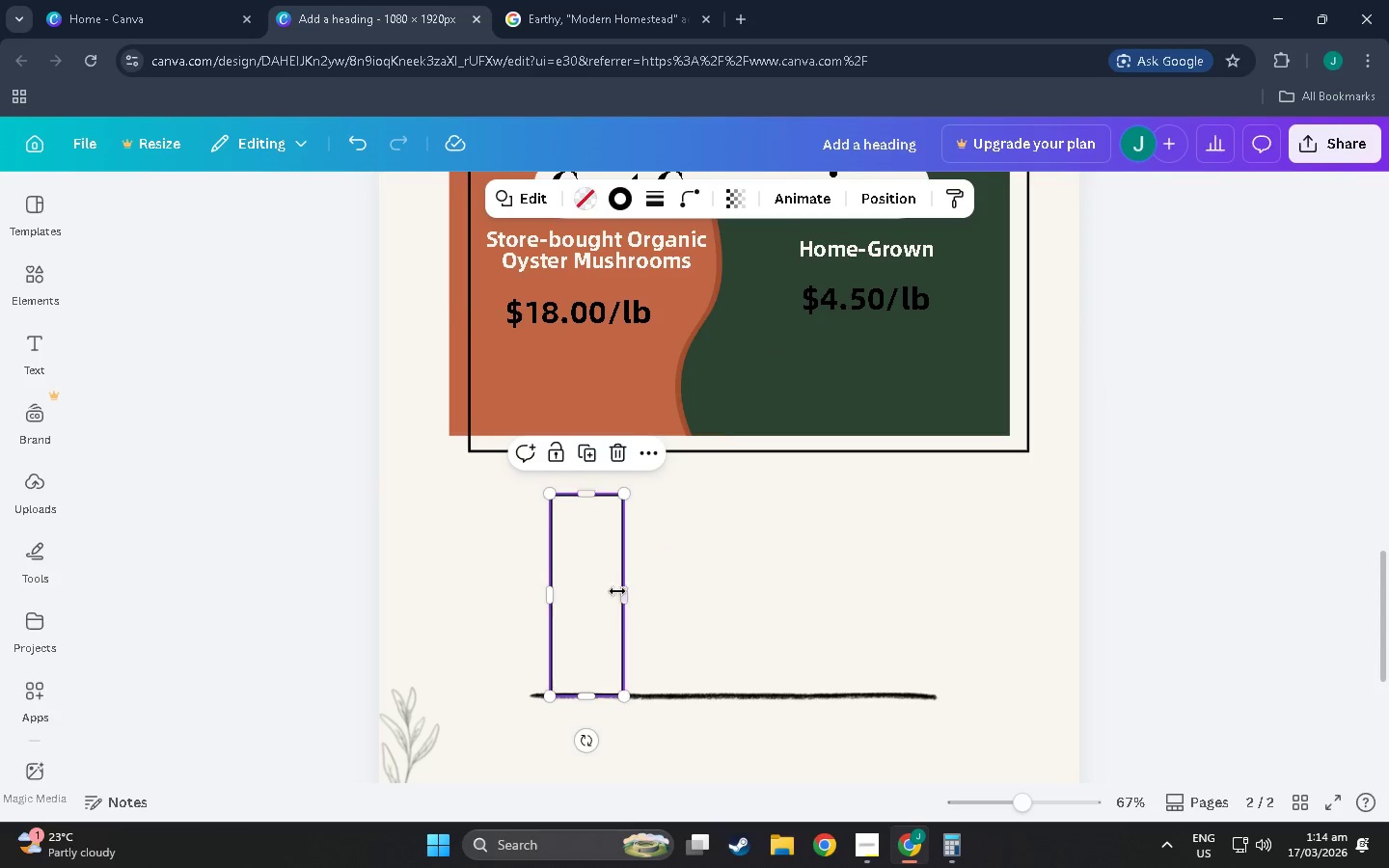 
key(Control+V)
 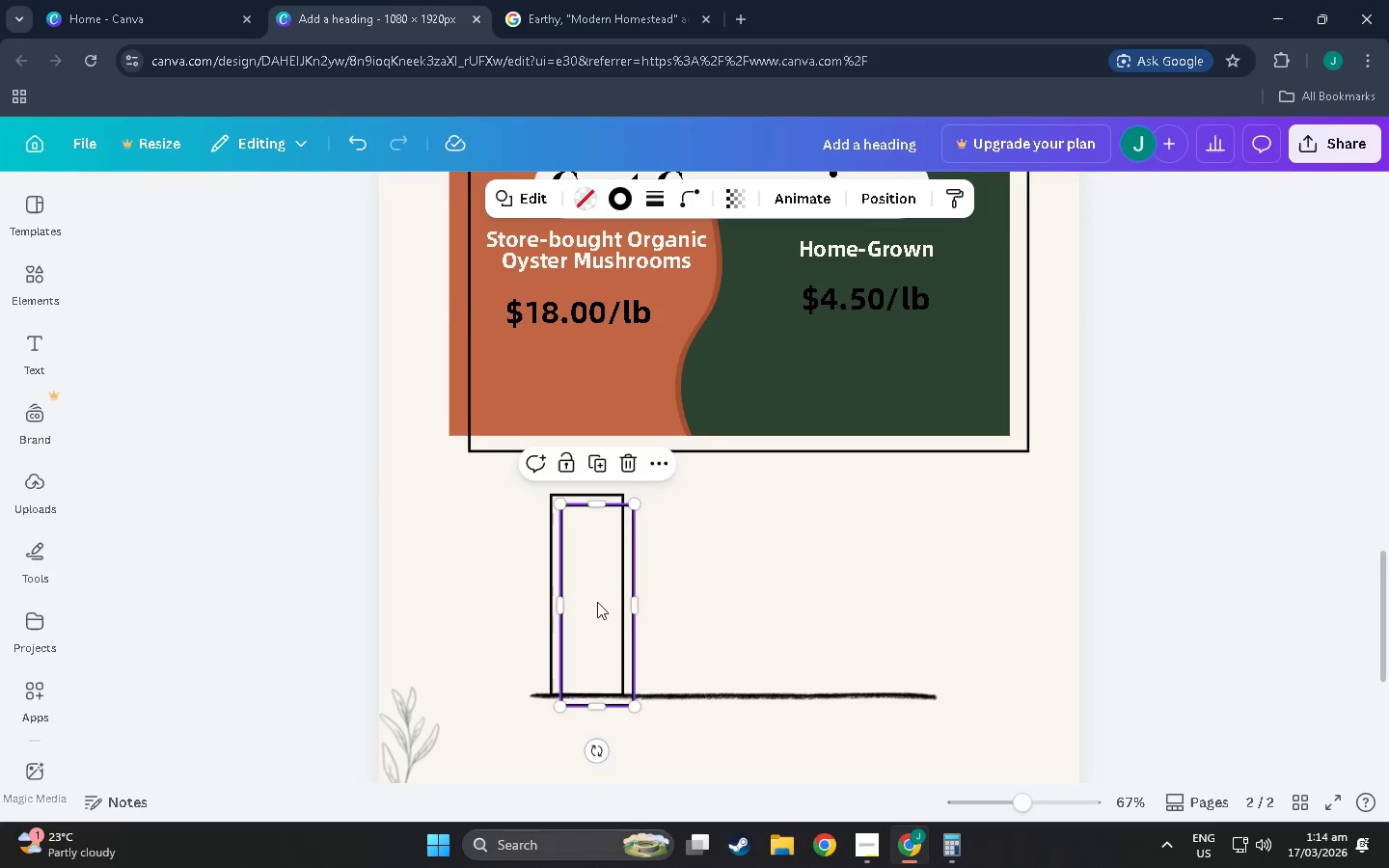 
left_click_drag(start_coordinate=[597, 602], to_coordinate=[797, 590])
 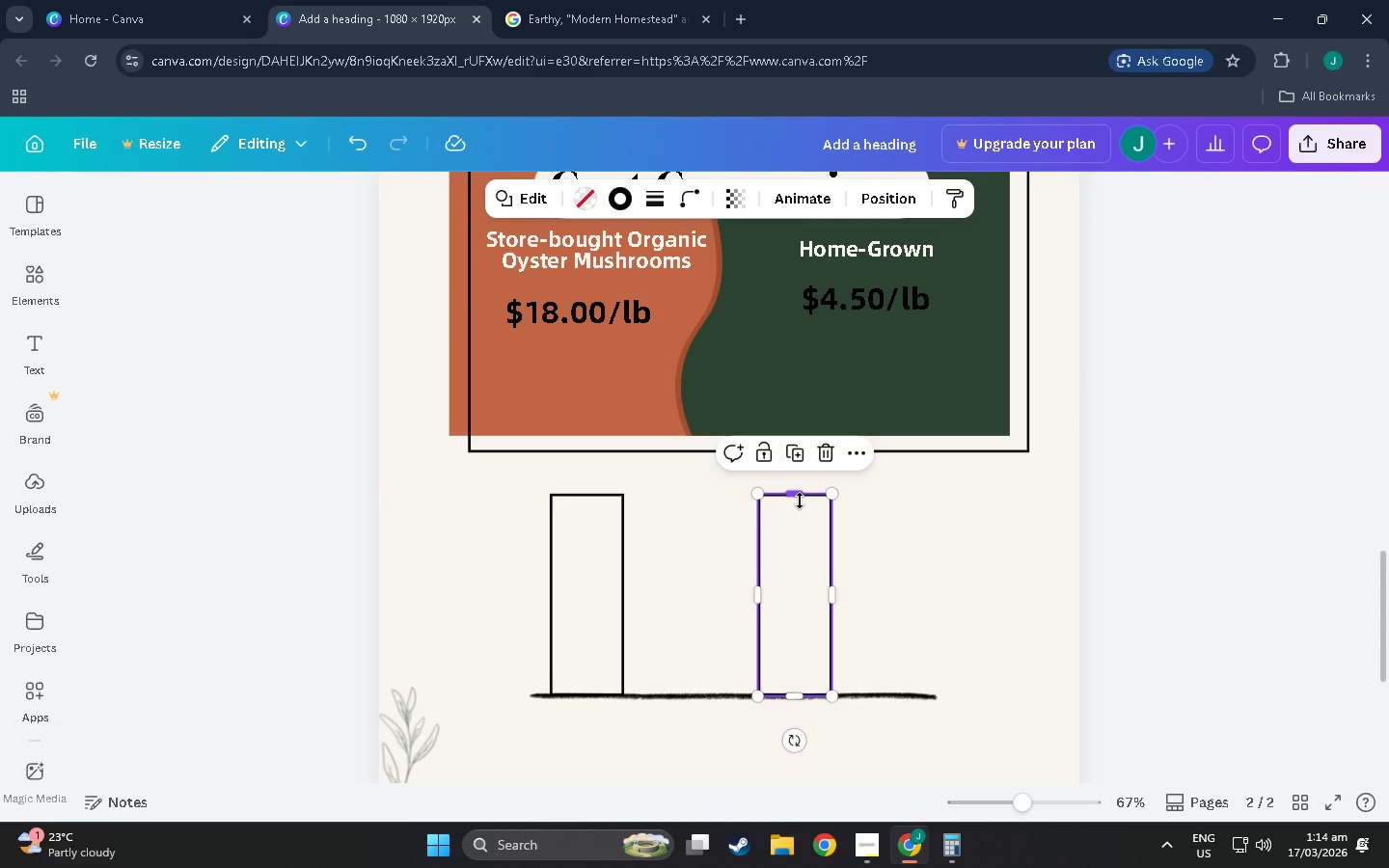 
left_click_drag(start_coordinate=[800, 501], to_coordinate=[794, 638])
 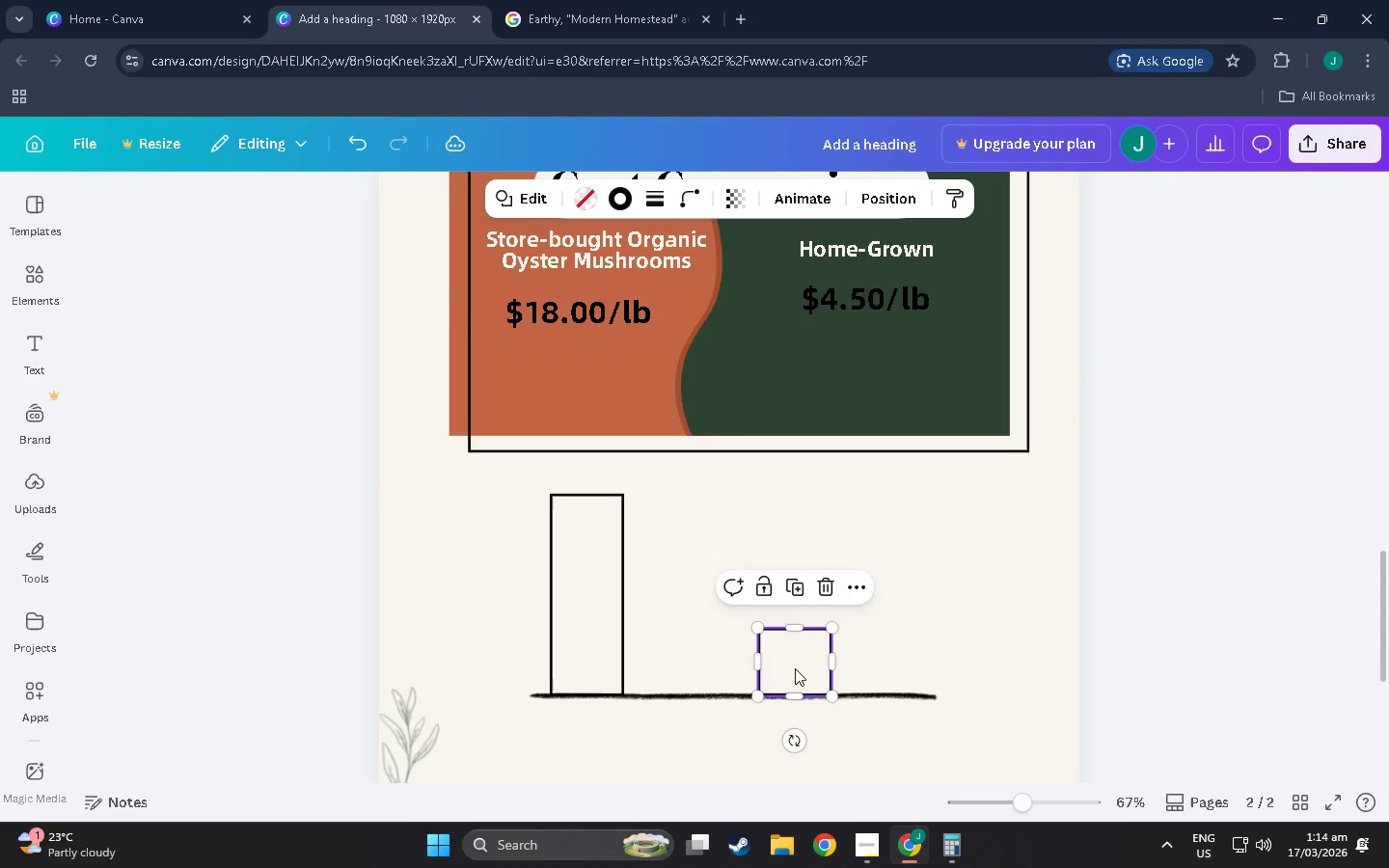 
left_click_drag(start_coordinate=[795, 668], to_coordinate=[683, 667])
 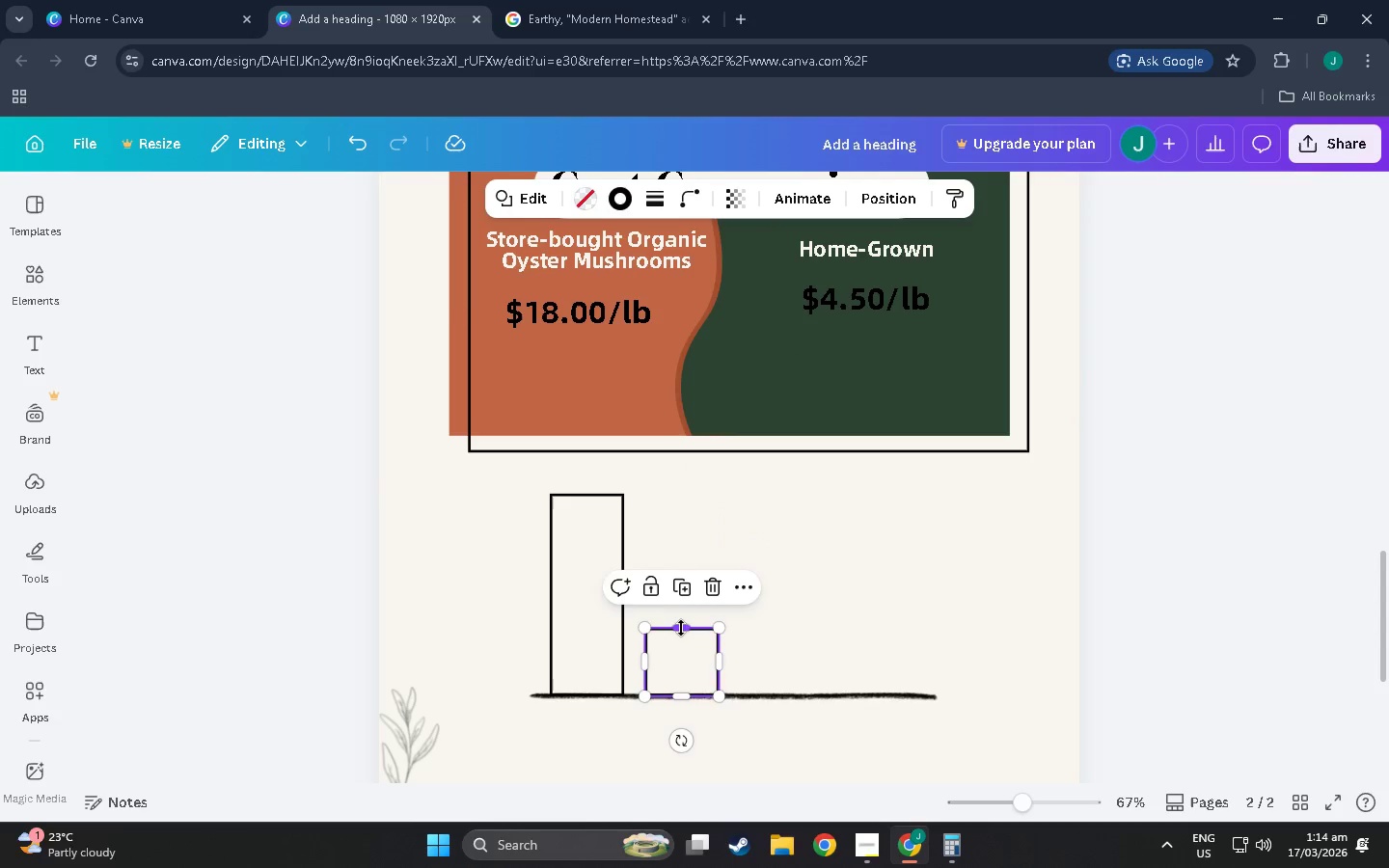 
left_click_drag(start_coordinate=[681, 627], to_coordinate=[681, 547])
 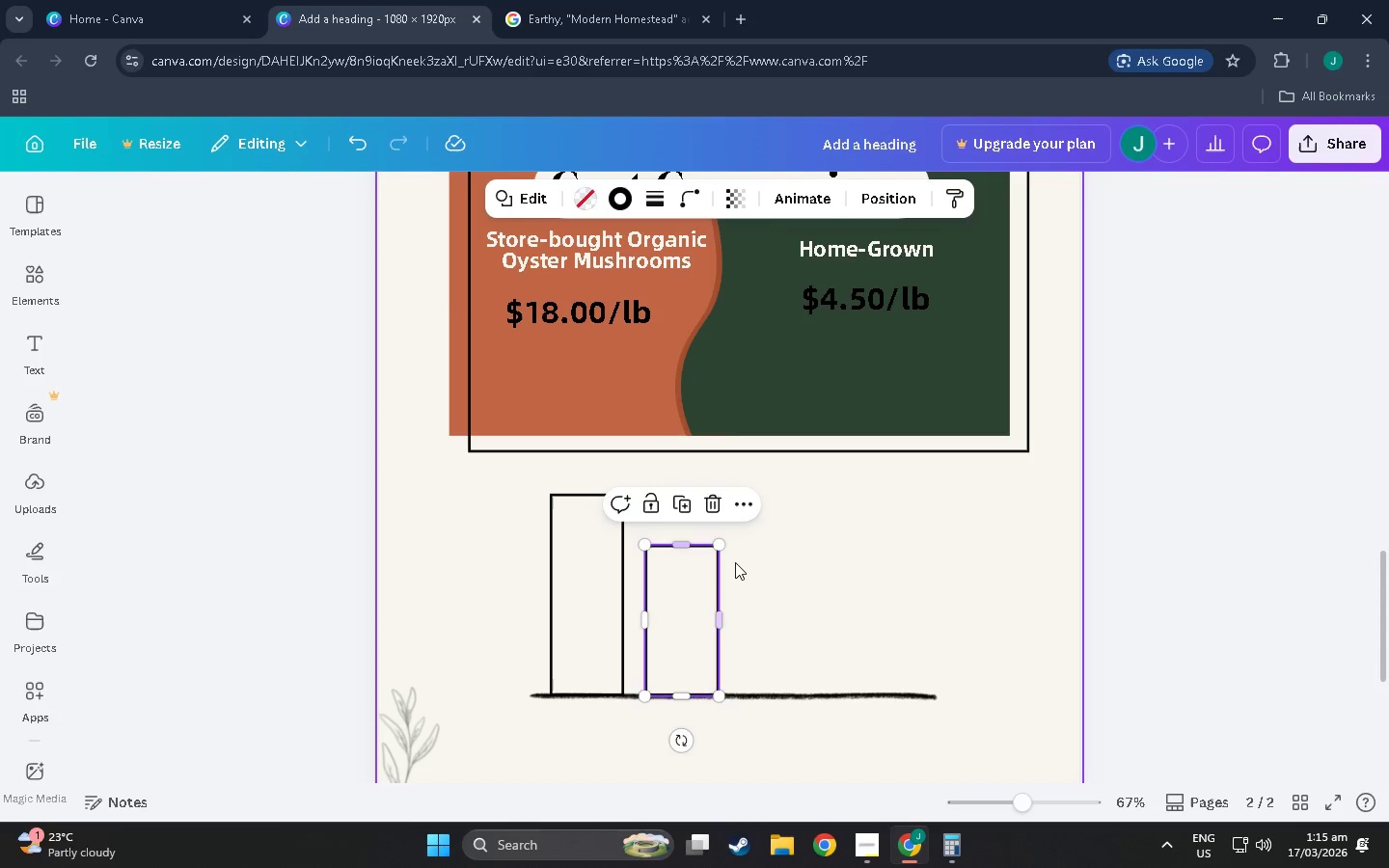 
left_click([776, 563])
 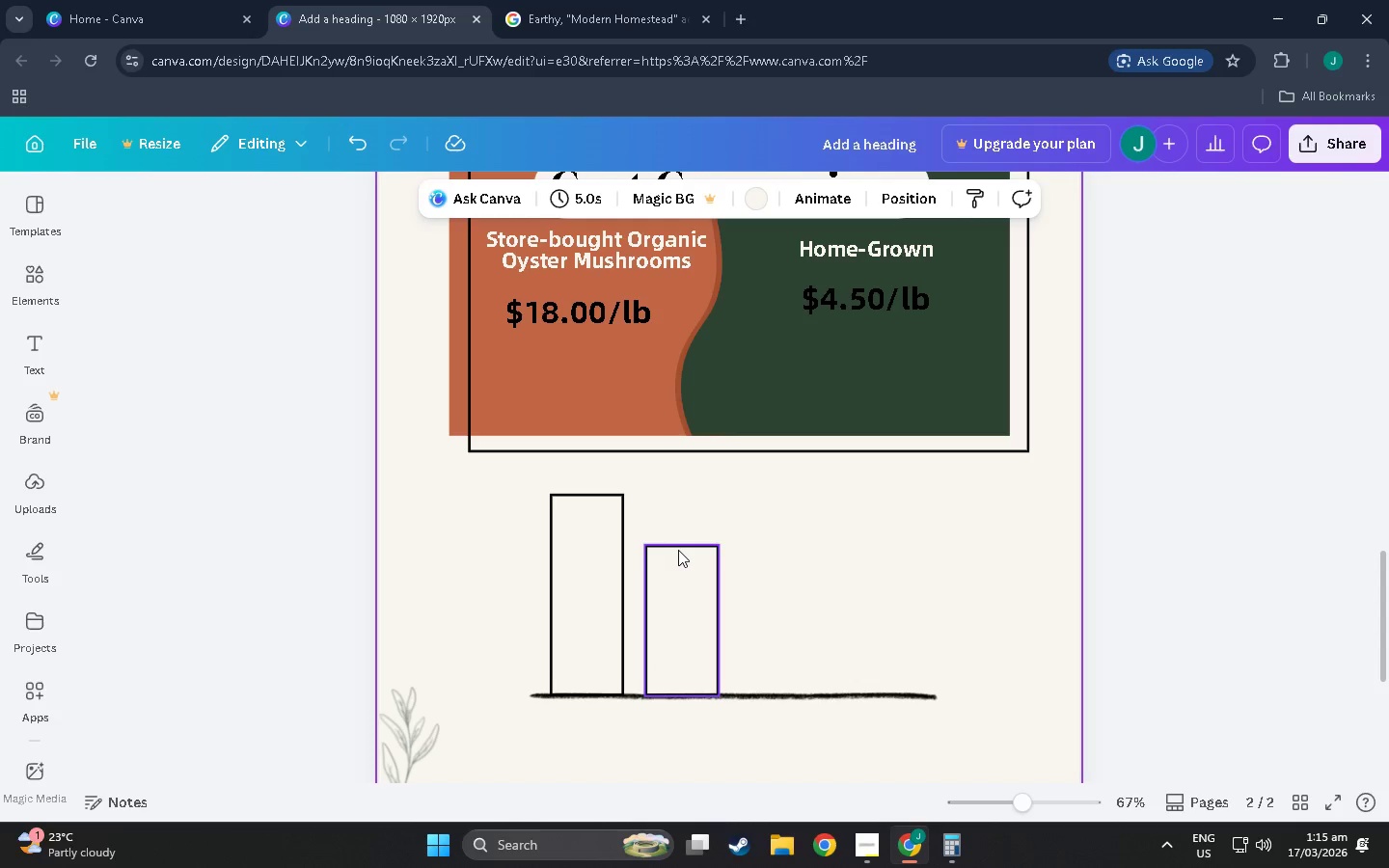 
left_click([675, 559])
 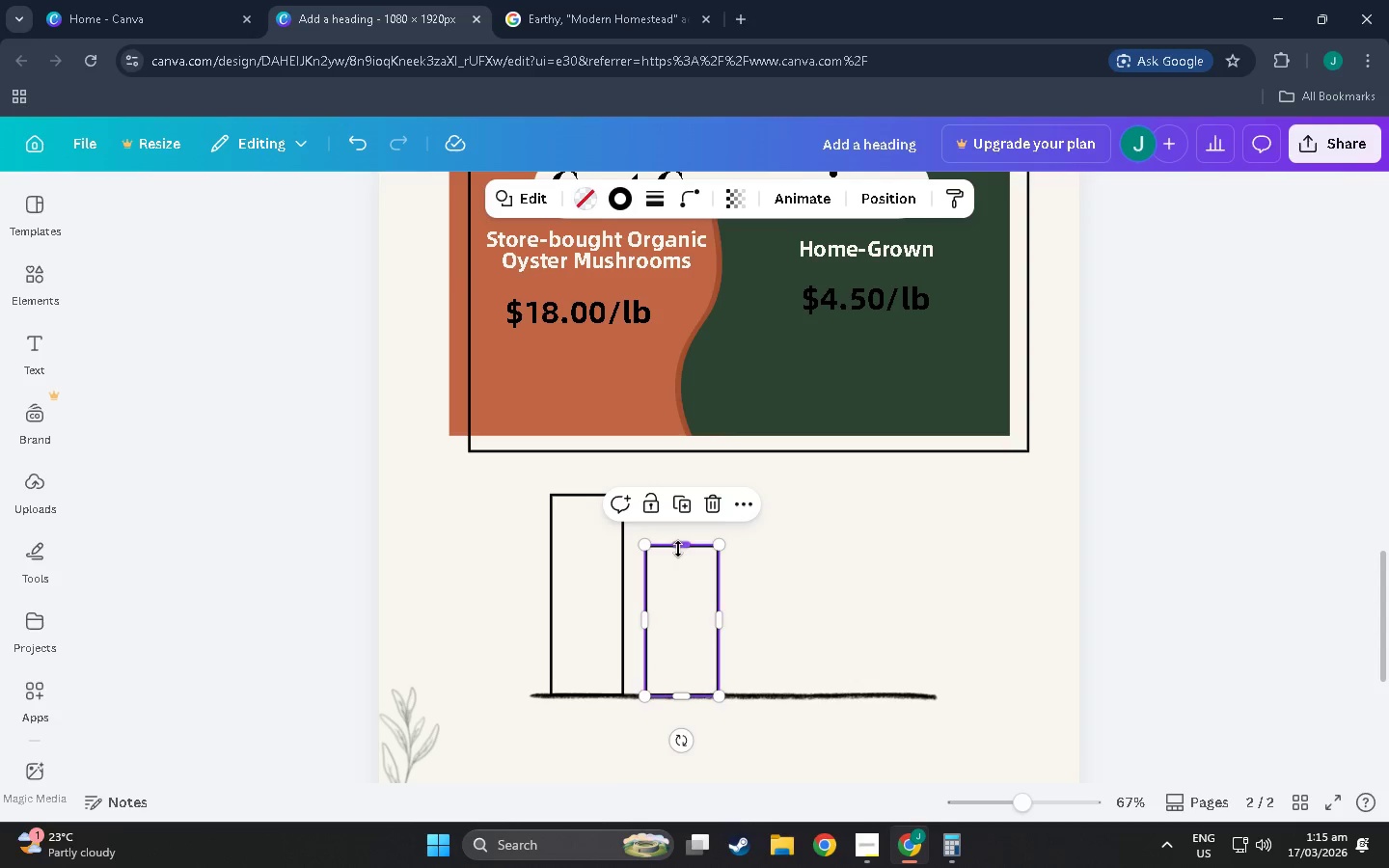 
left_click_drag(start_coordinate=[678, 549], to_coordinate=[676, 647])
 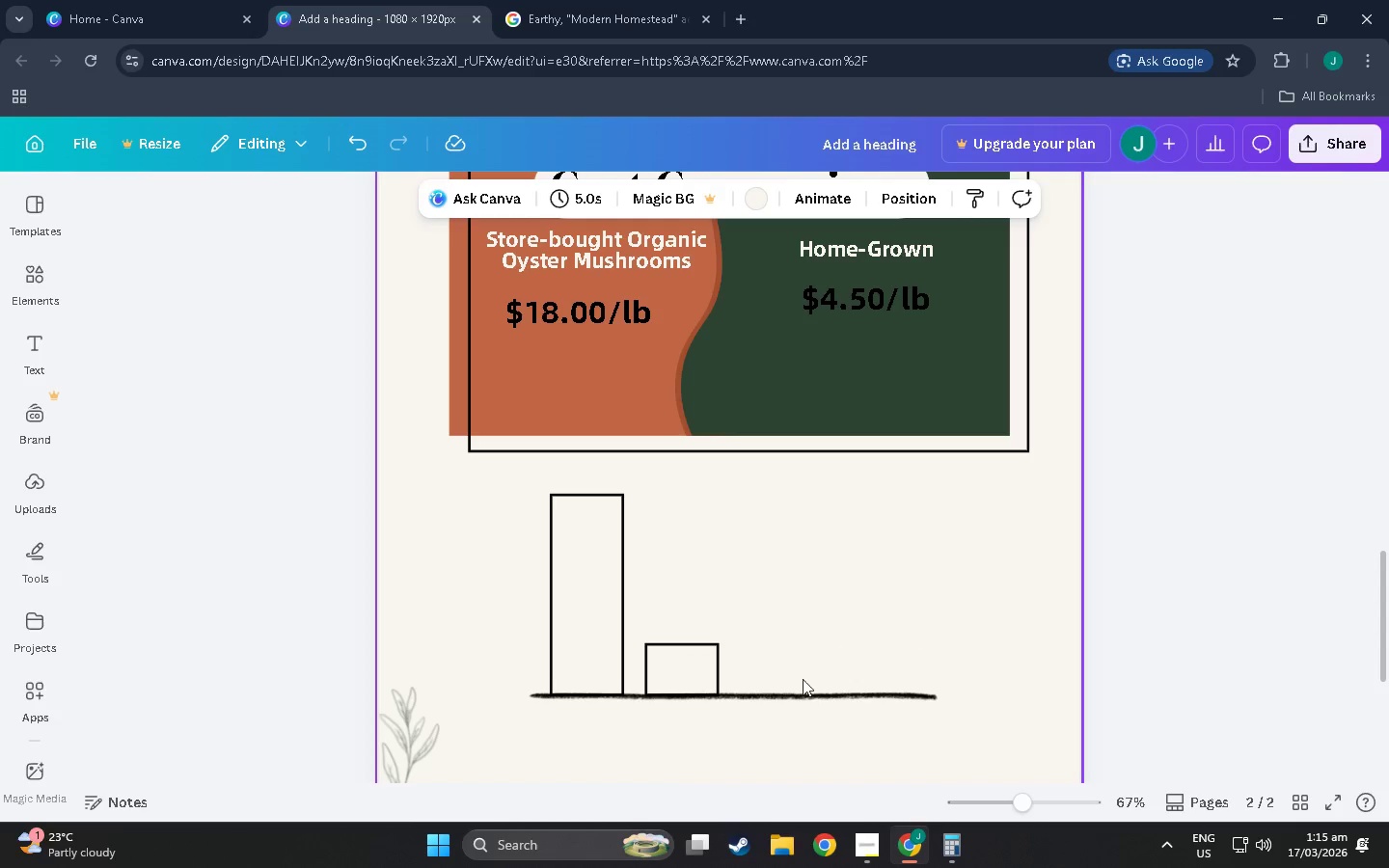 
hold_key(key=ControlLeft, duration=0.73)
scroll: coordinate [798, 685], scroll_direction: up, amount: 8.0
 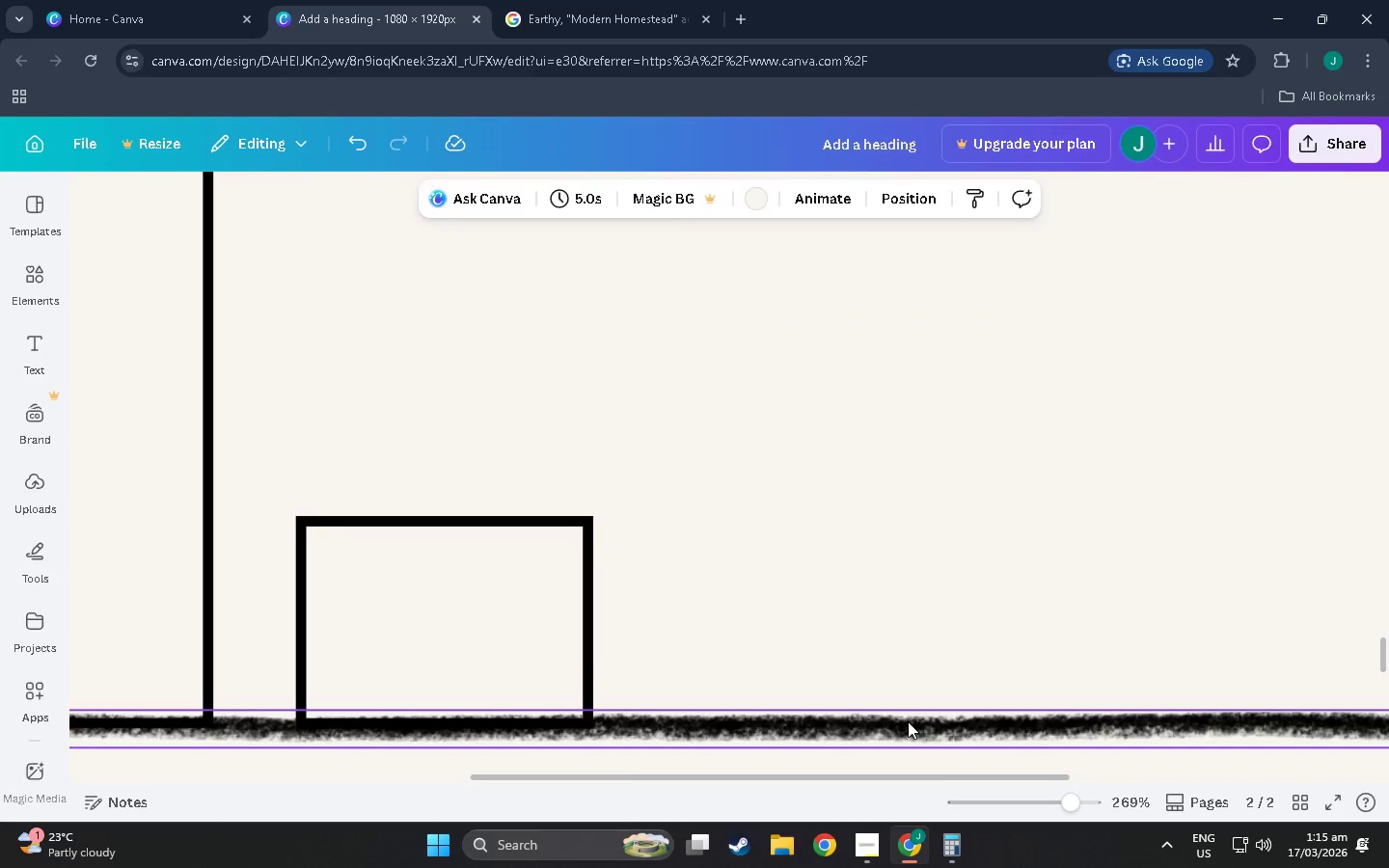 
left_click([908, 721])
 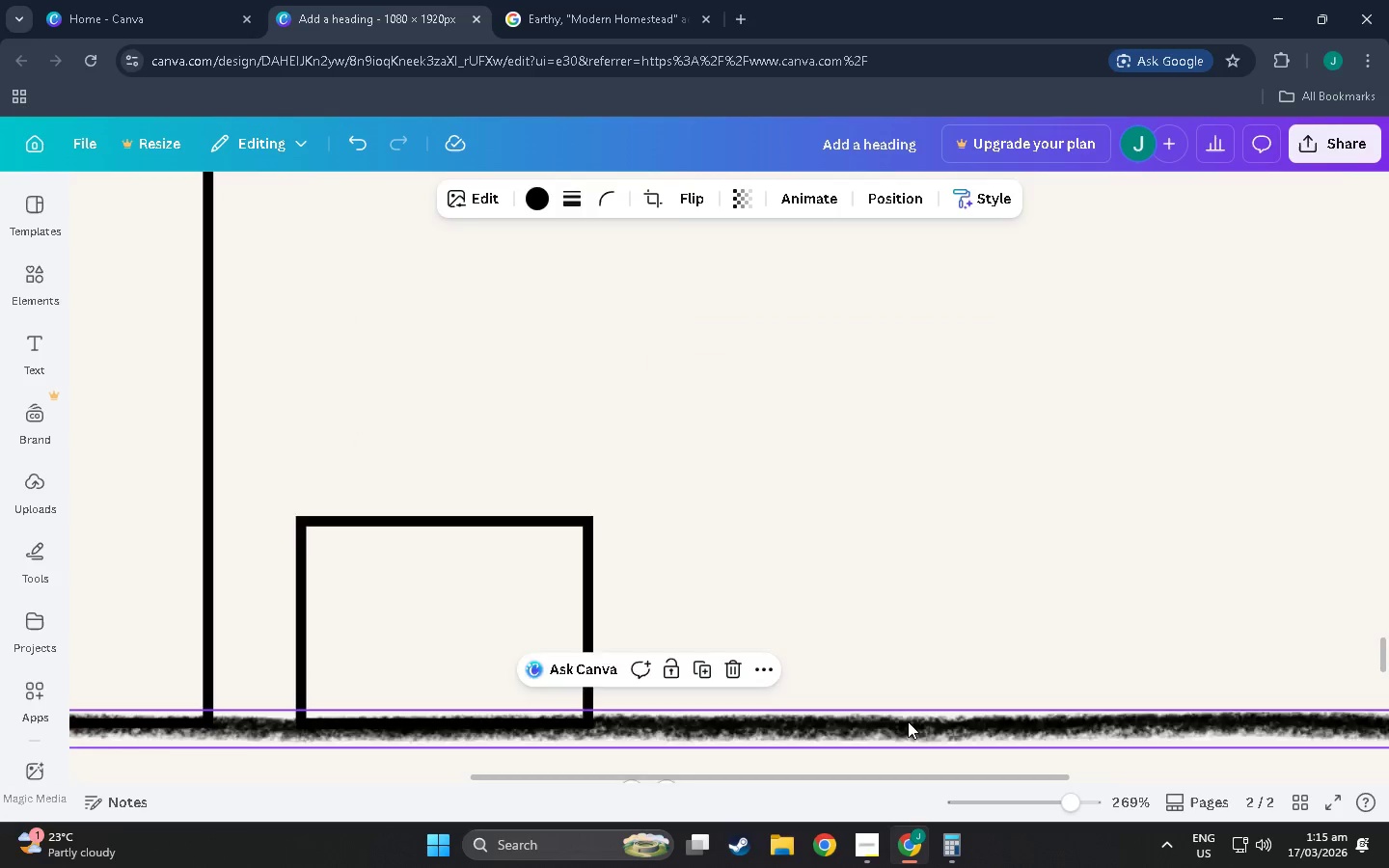 
scroll: coordinate [862, 700], scroll_direction: down, amount: 9.0
 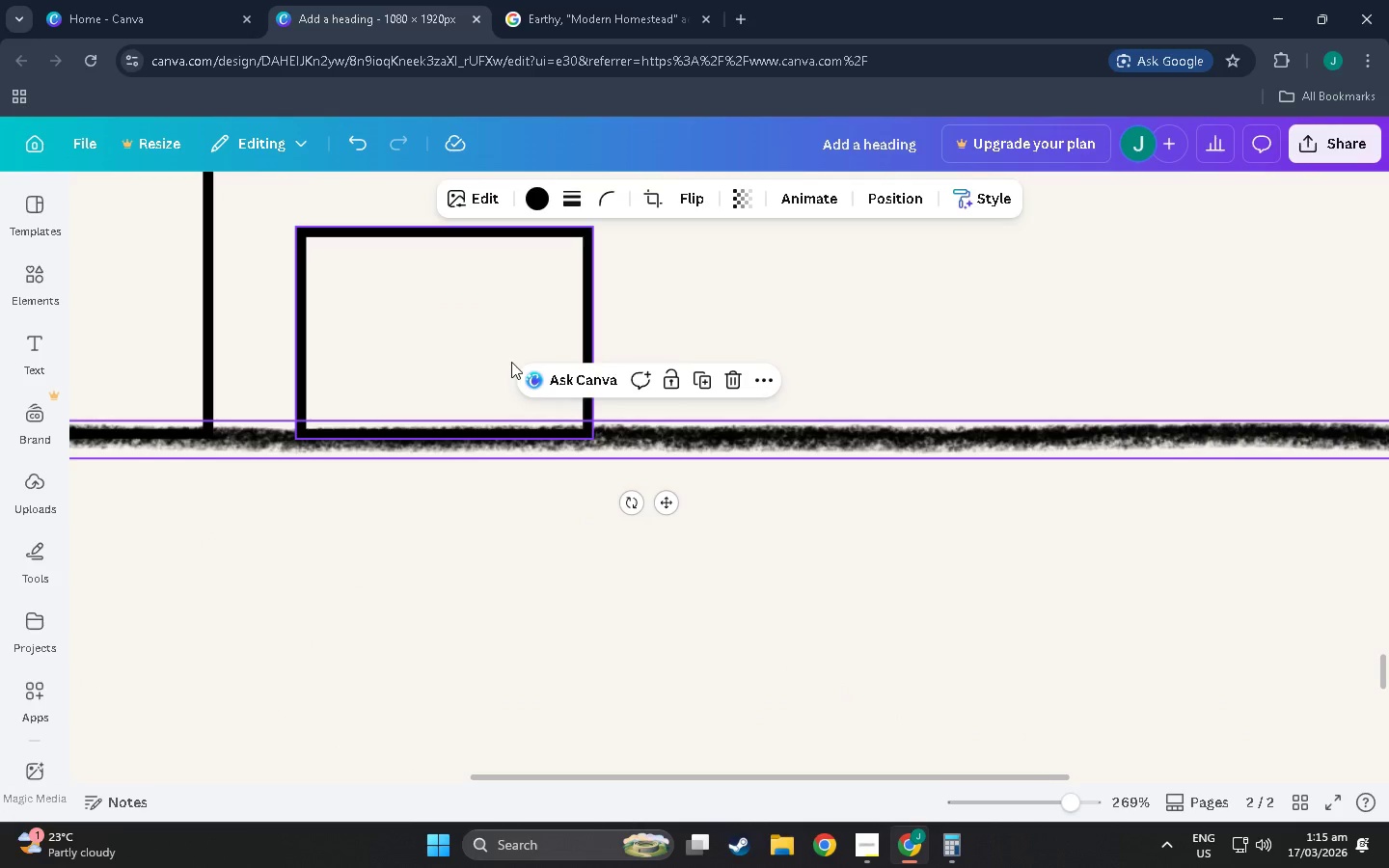 
left_click_drag(start_coordinate=[498, 326], to_coordinate=[1195, 335])
 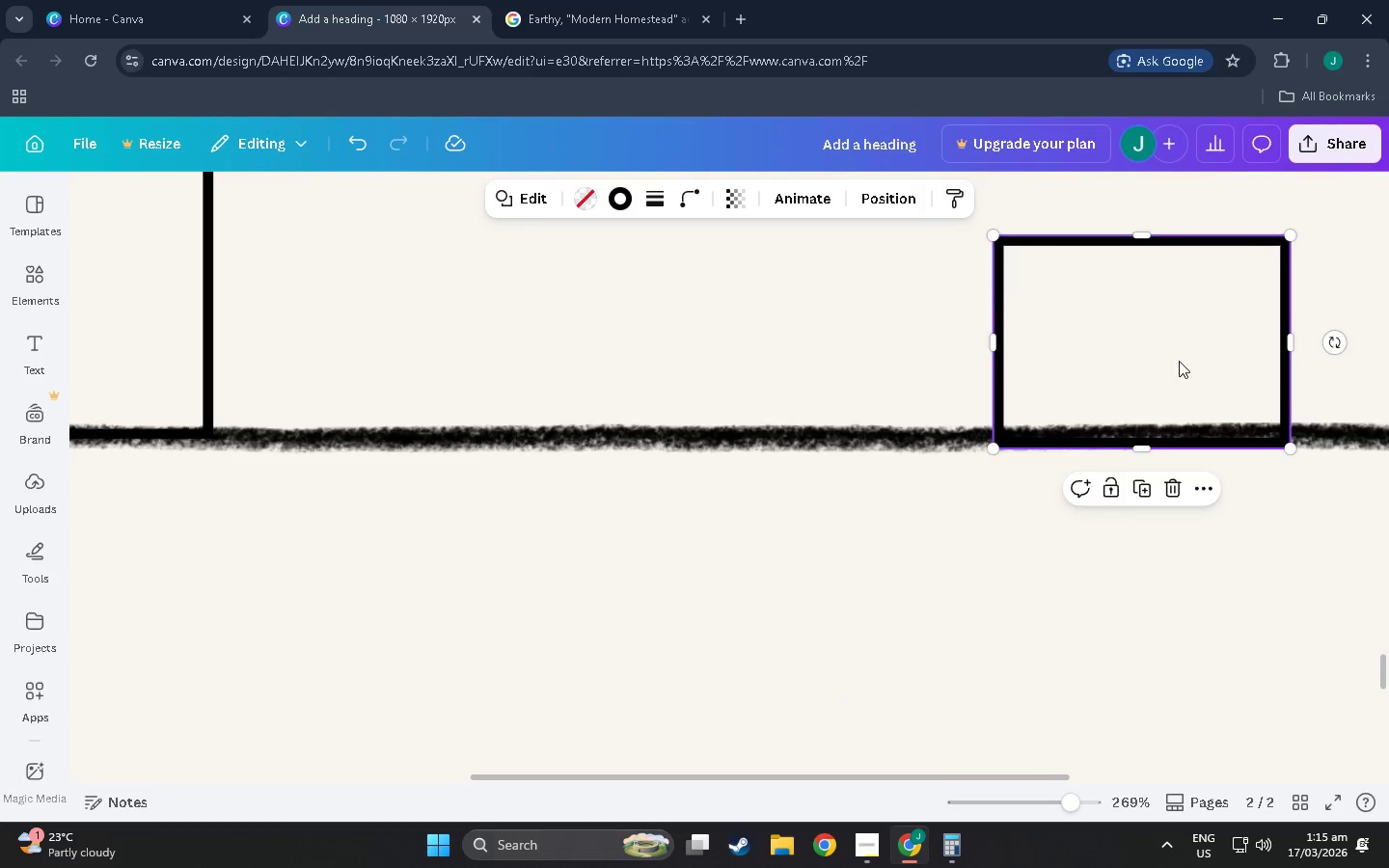 
hold_key(key=ControlLeft, duration=1.2)
scroll: coordinate [940, 502], scroll_direction: down, amount: 7.0
 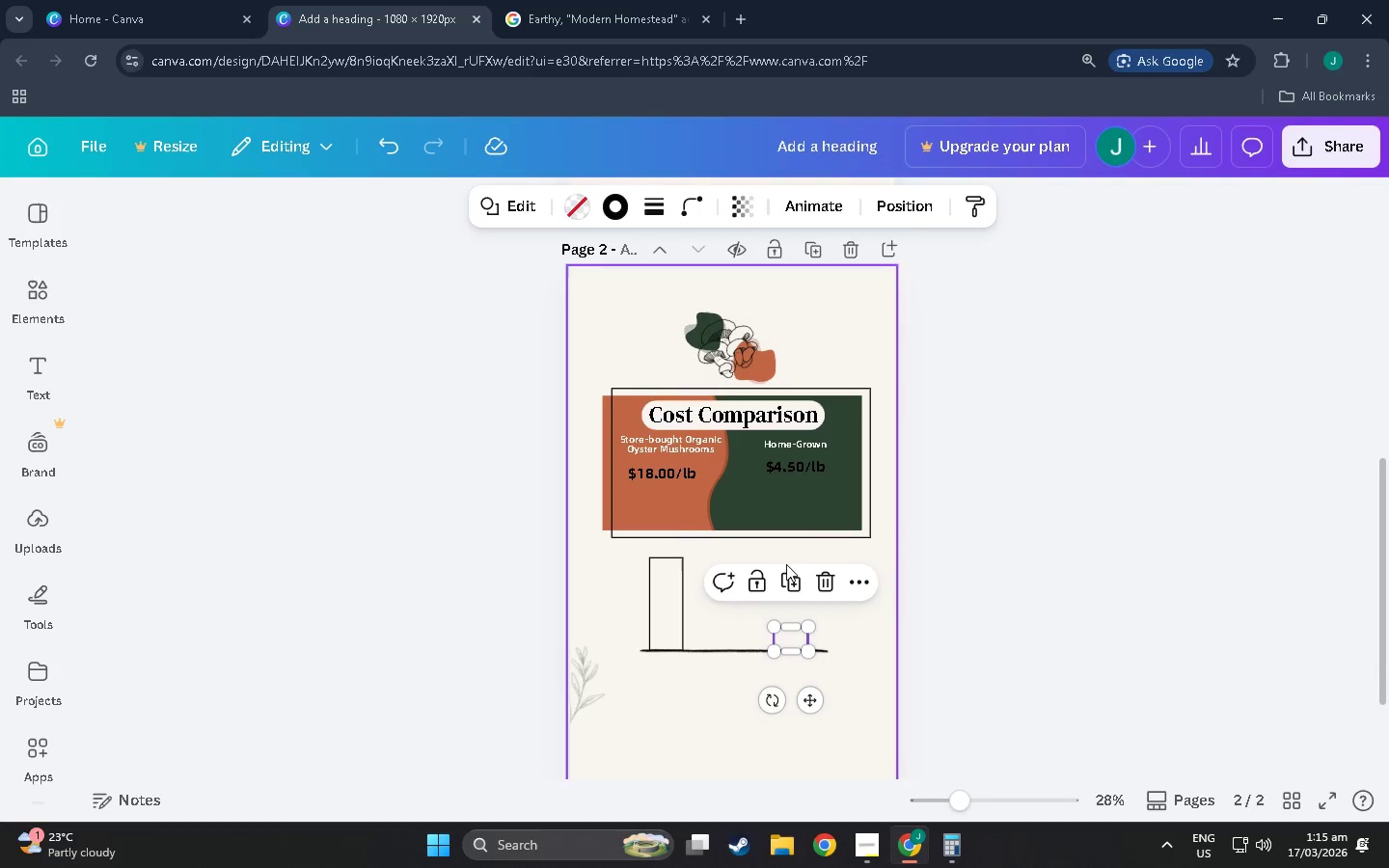 
hold_key(key=ControlLeft, duration=0.69)
scroll: coordinate [840, 581], scroll_direction: up, amount: 5.0
 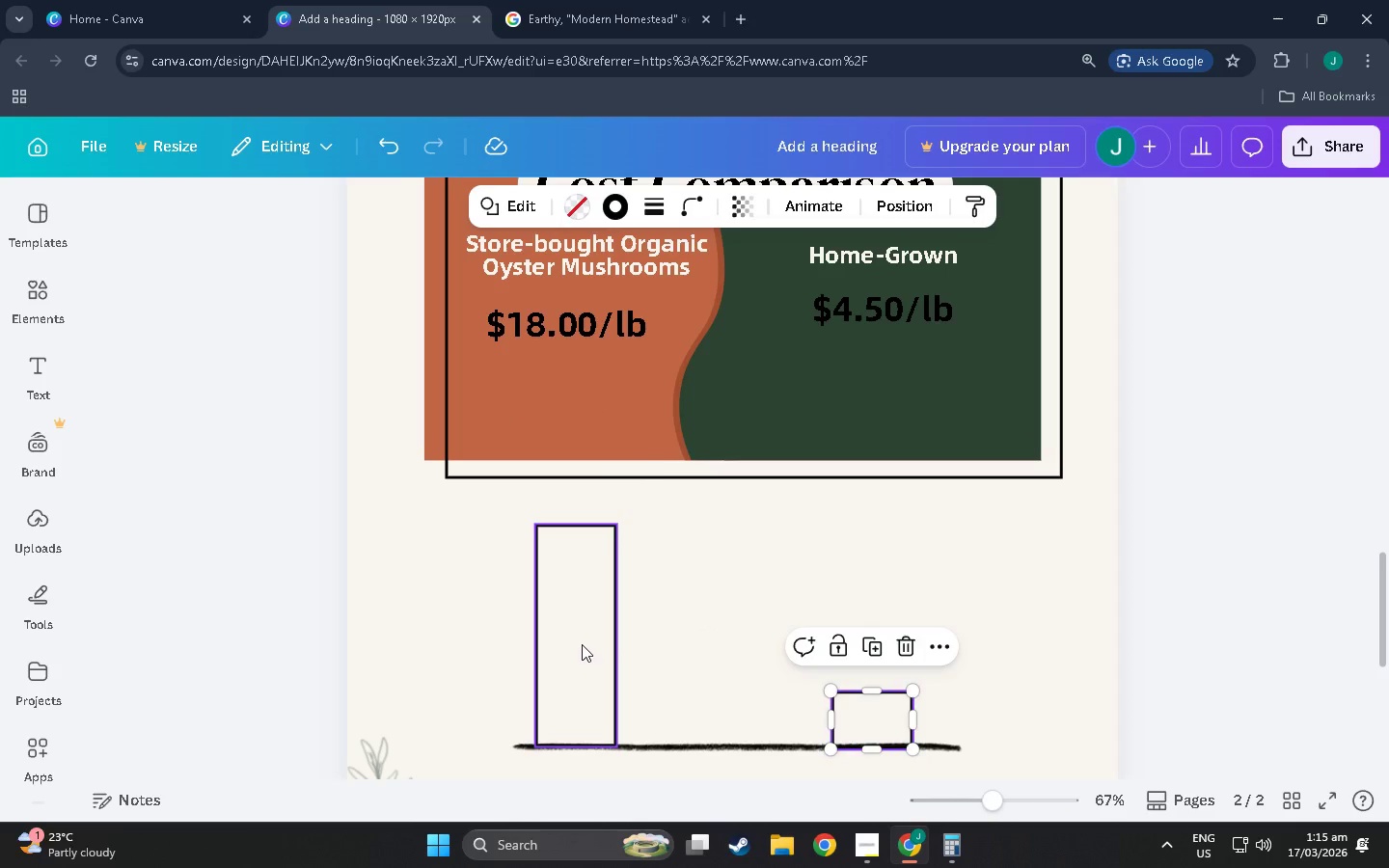 
left_click_drag(start_coordinate=[582, 644], to_coordinate=[583, 357])
 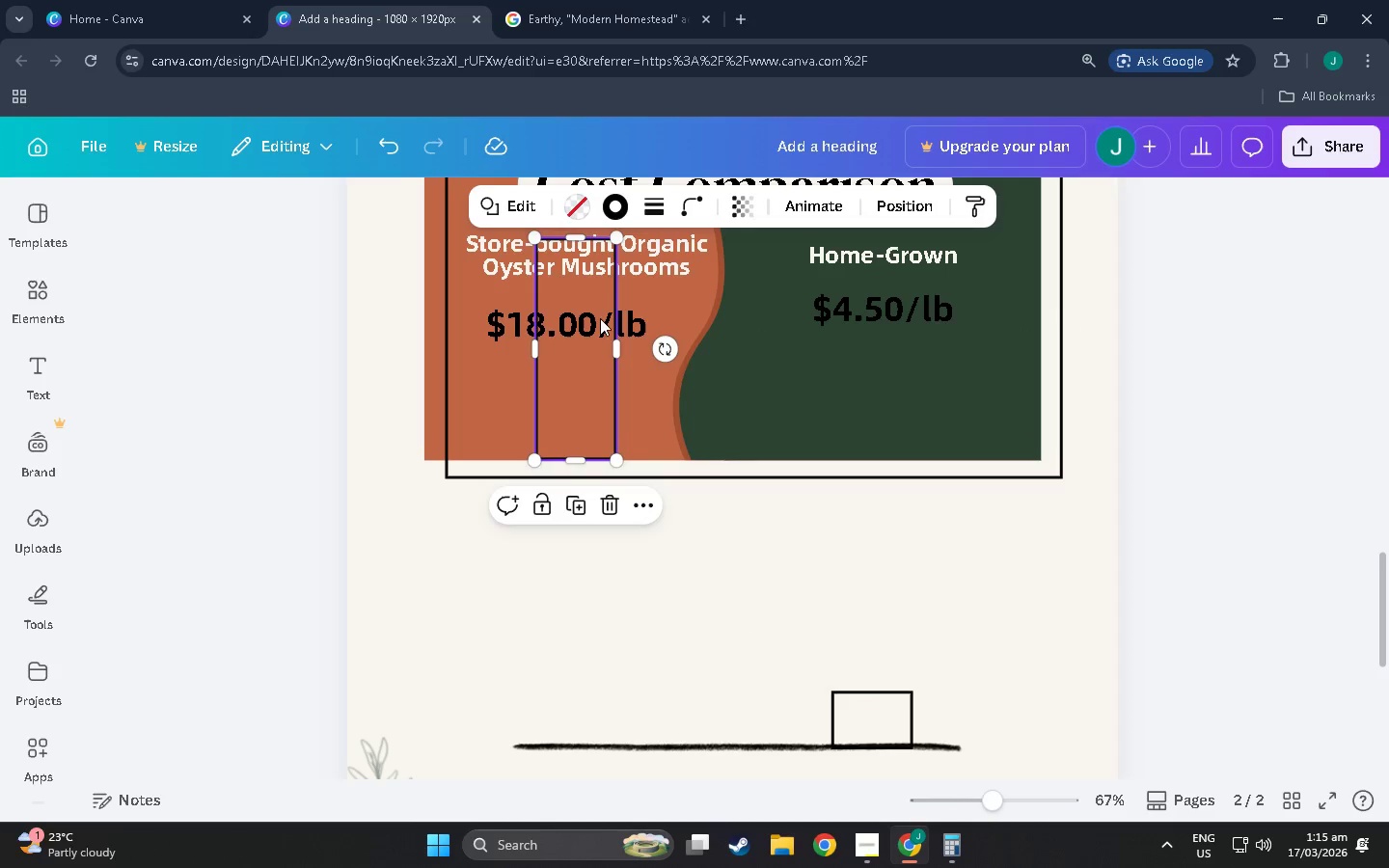 
scroll: coordinate [615, 423], scroll_direction: up, amount: 6.0
 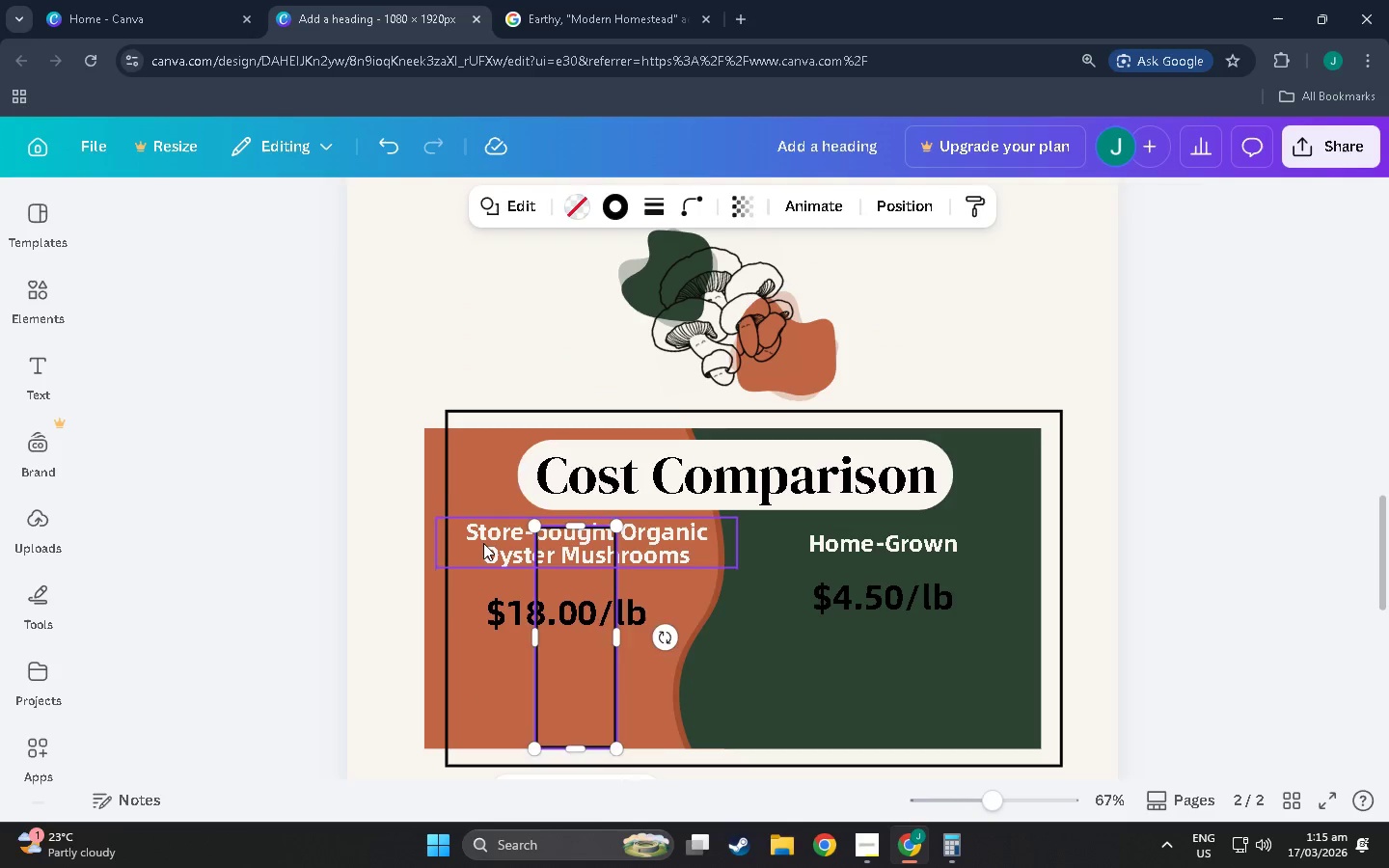 
left_click([483, 543])
 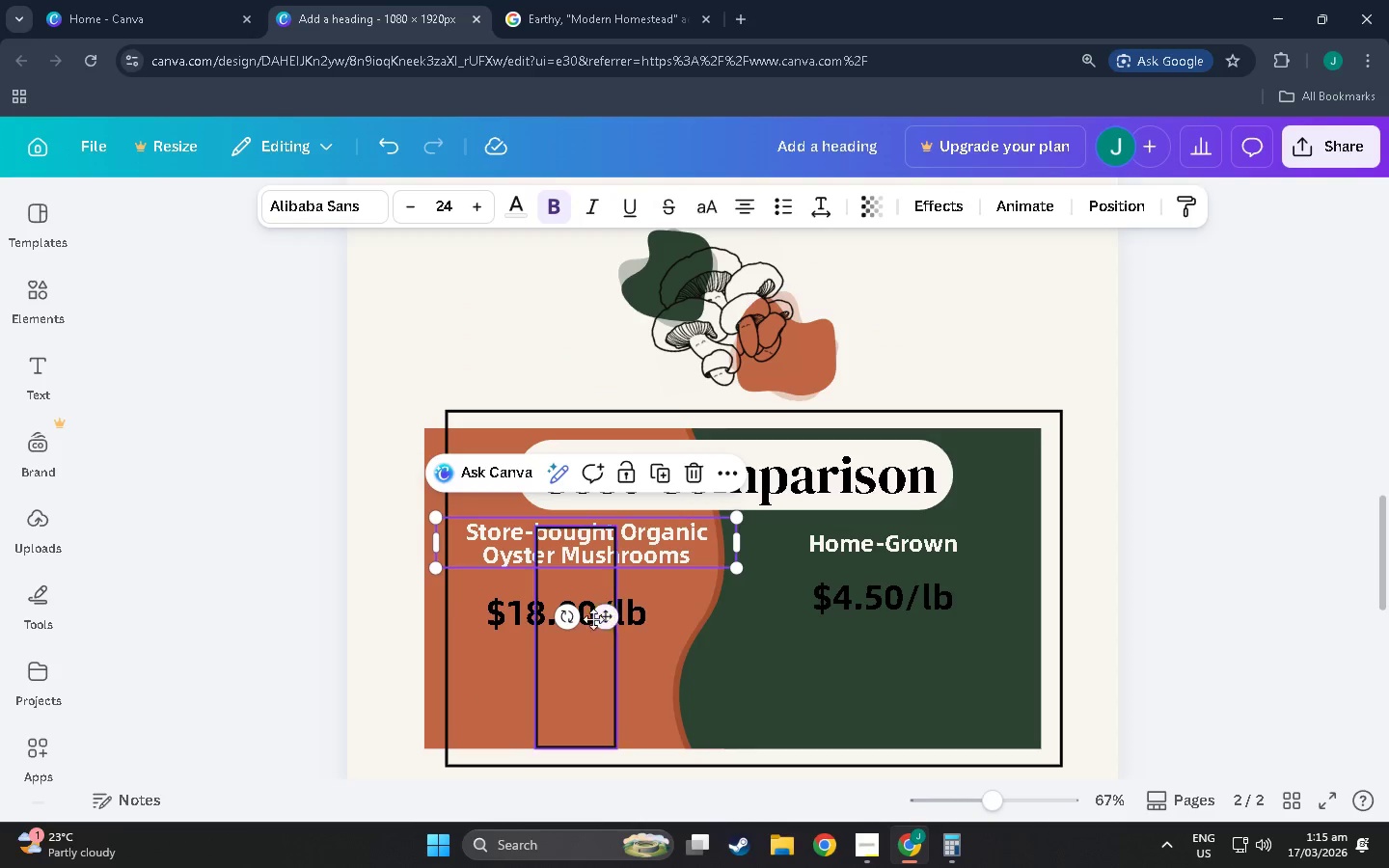 
left_click_drag(start_coordinate=[603, 621], to_coordinate=[885, 759])
 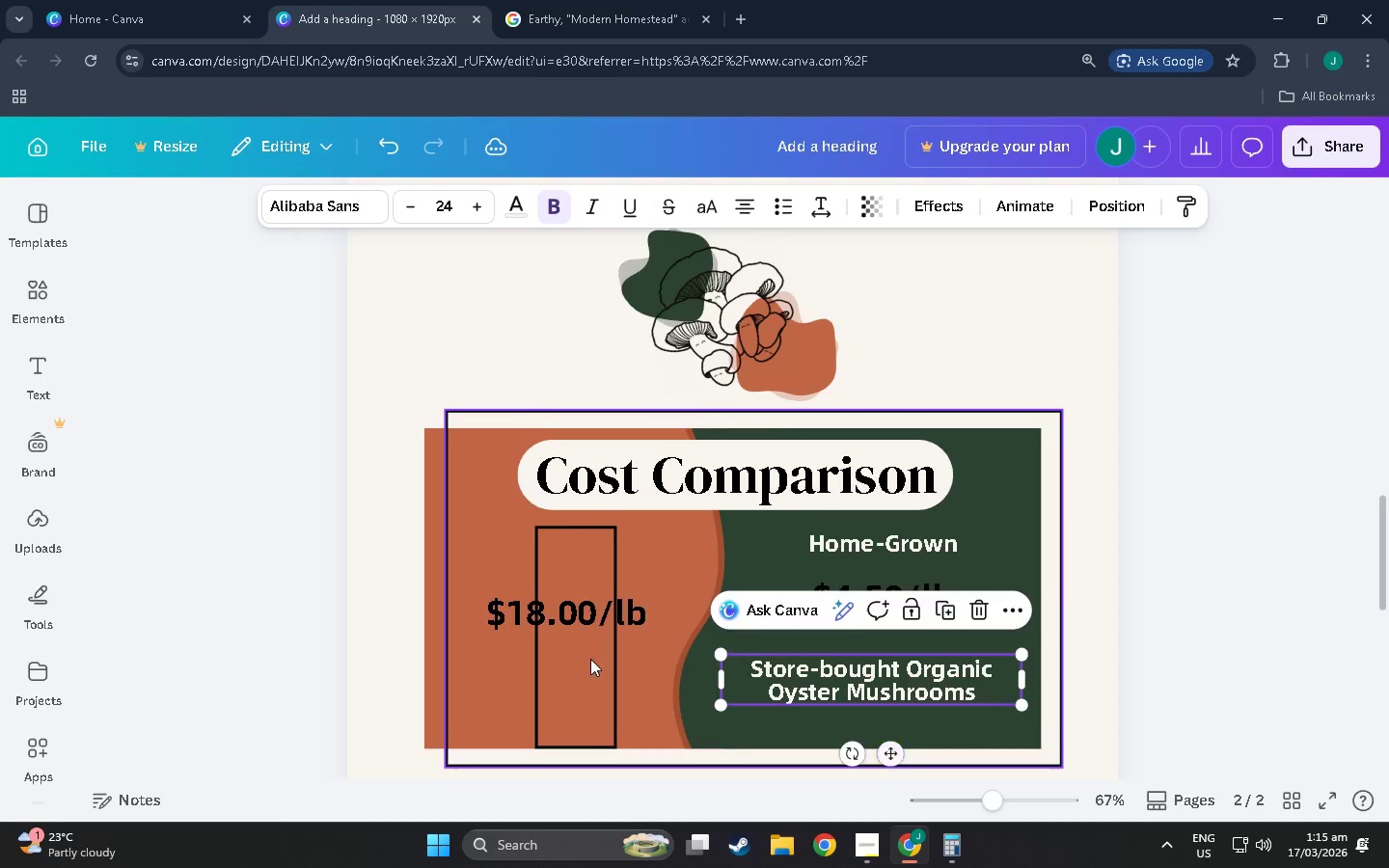 
scroll: coordinate [555, 651], scroll_direction: down, amount: 3.0
 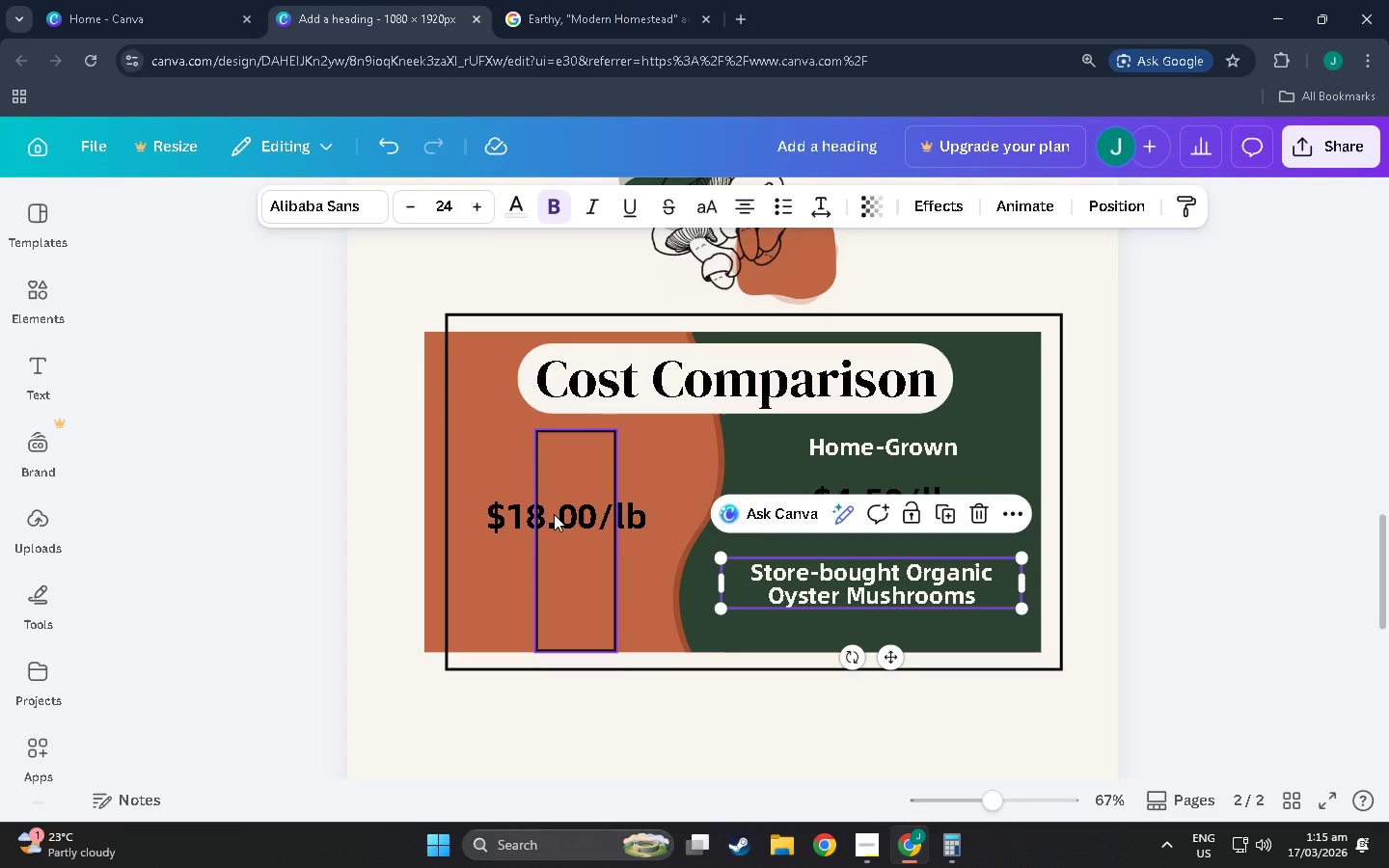 
left_click([557, 520])
 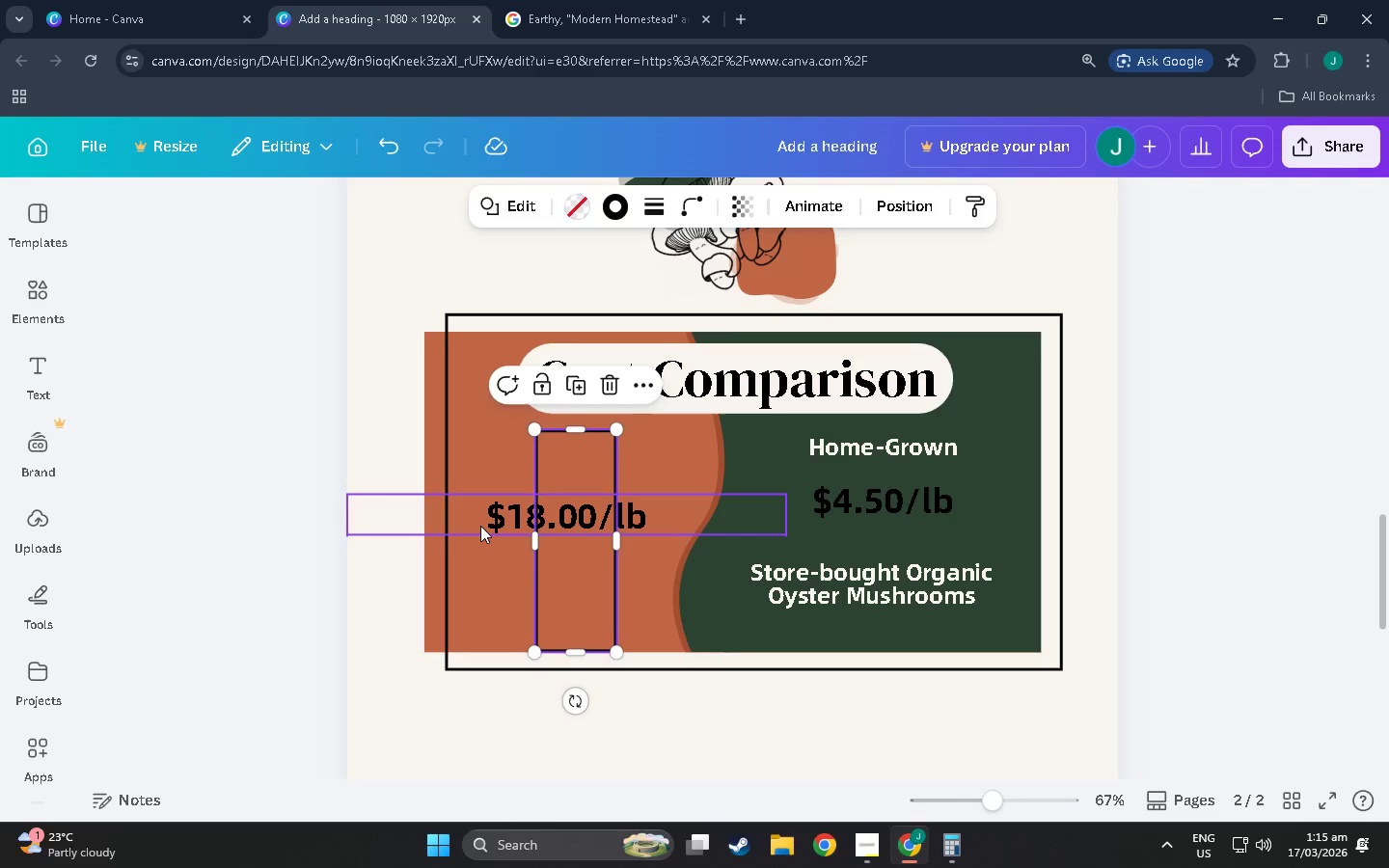 
left_click([479, 526])
 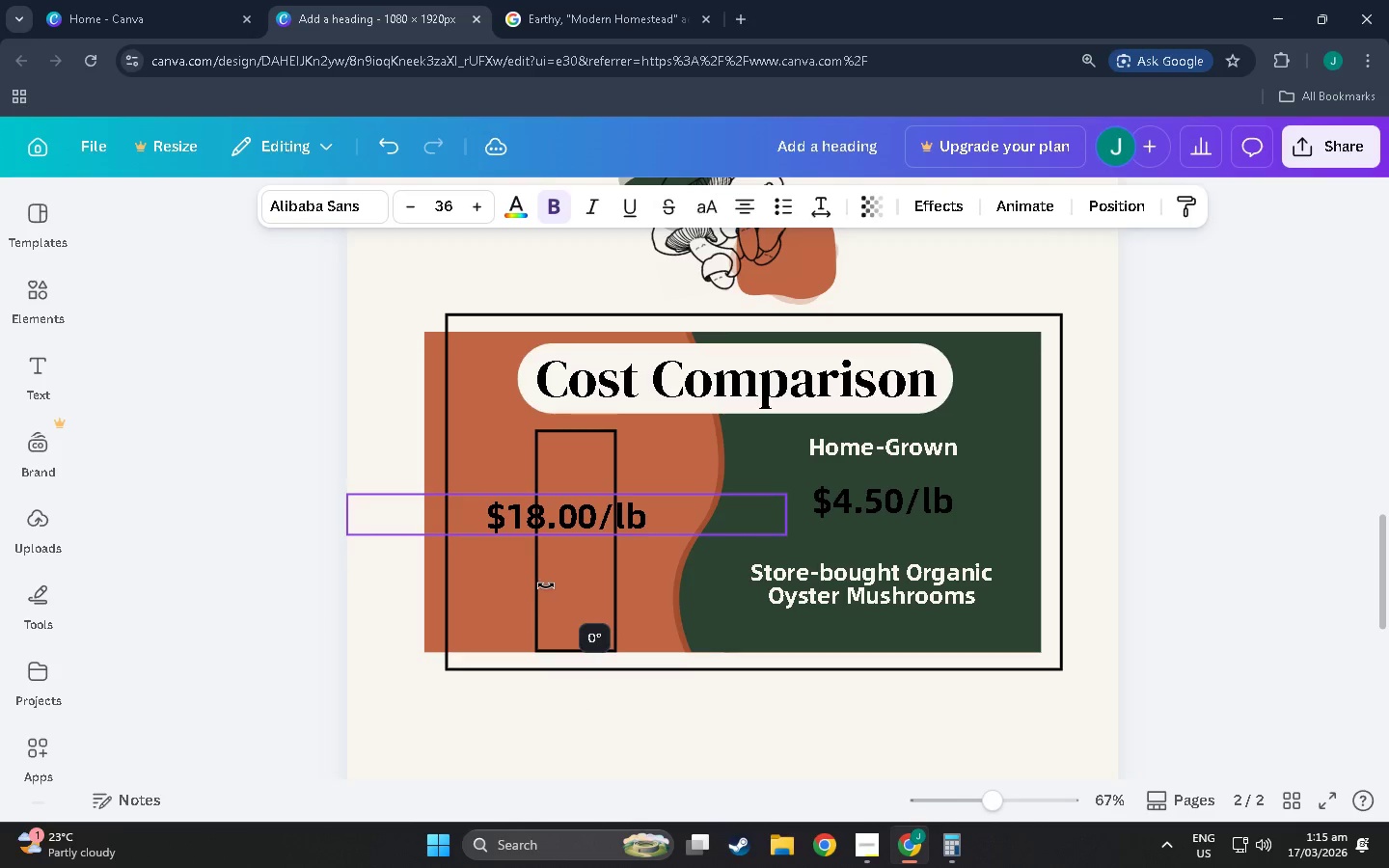 
wait(8.99)
 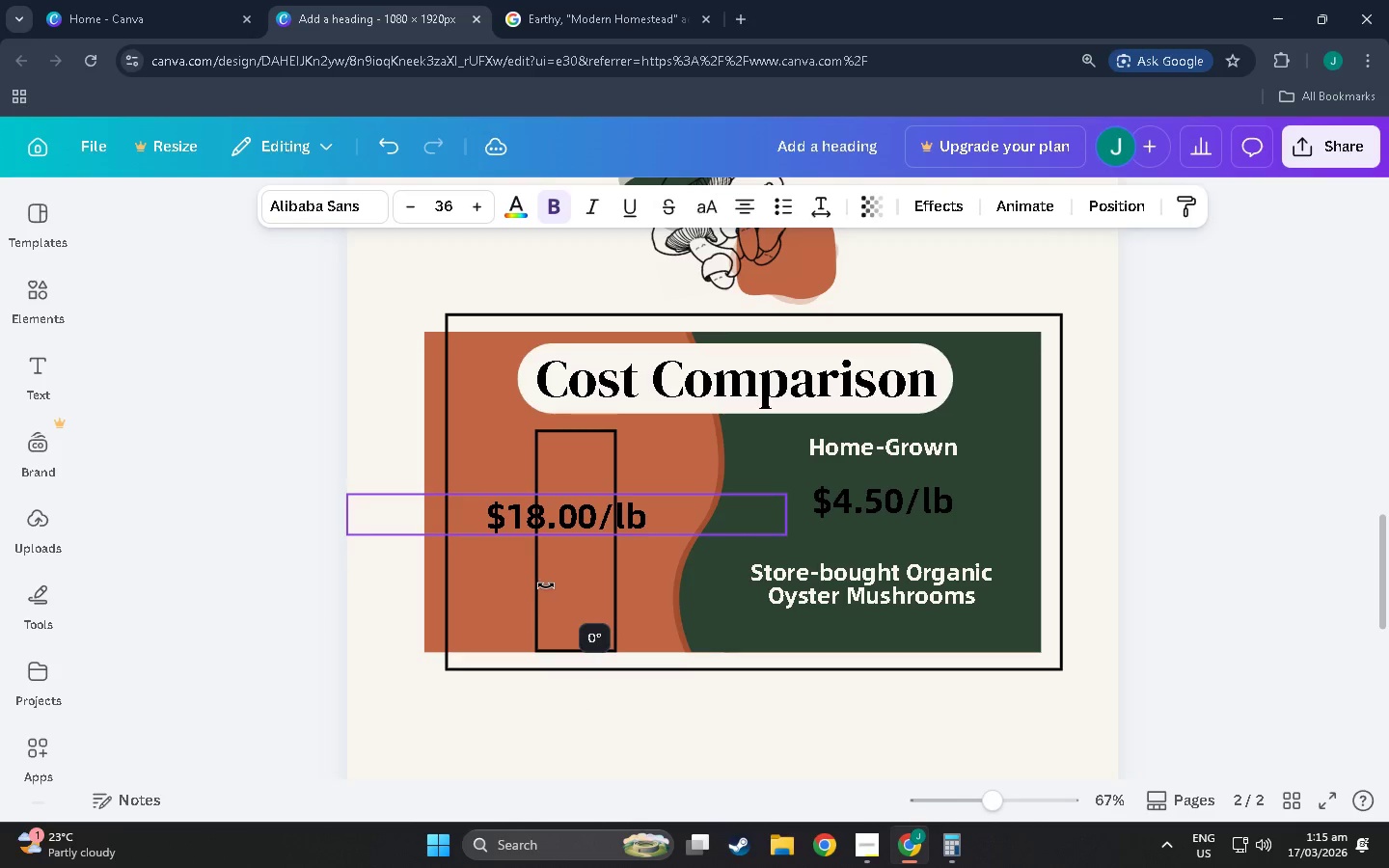 
left_click_drag(start_coordinate=[789, 510], to_coordinate=[515, 511])
 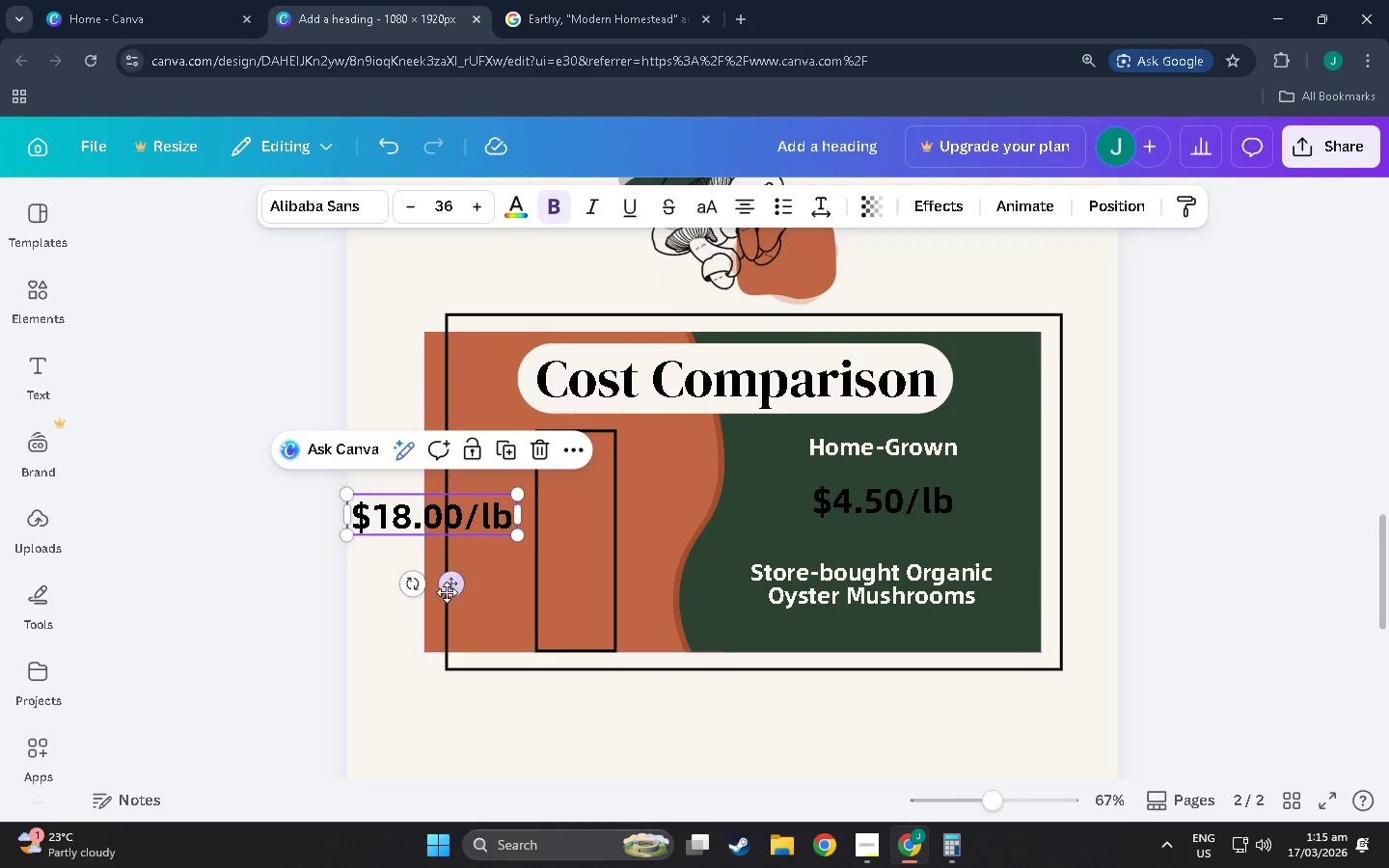 
left_click_drag(start_coordinate=[450, 589], to_coordinate=[714, 528])
 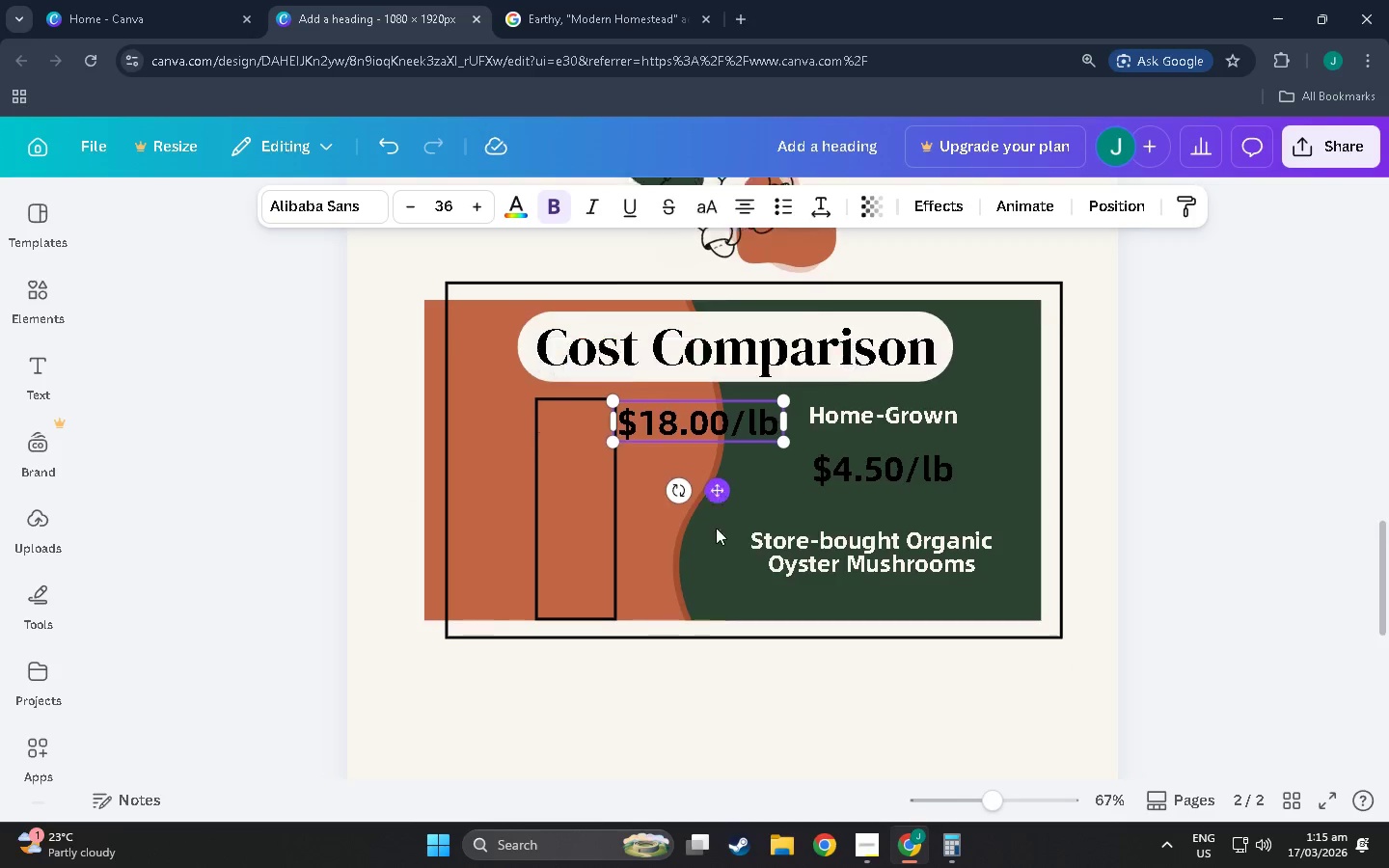 
scroll: coordinate [870, 746], scroll_direction: down, amount: 7.0
 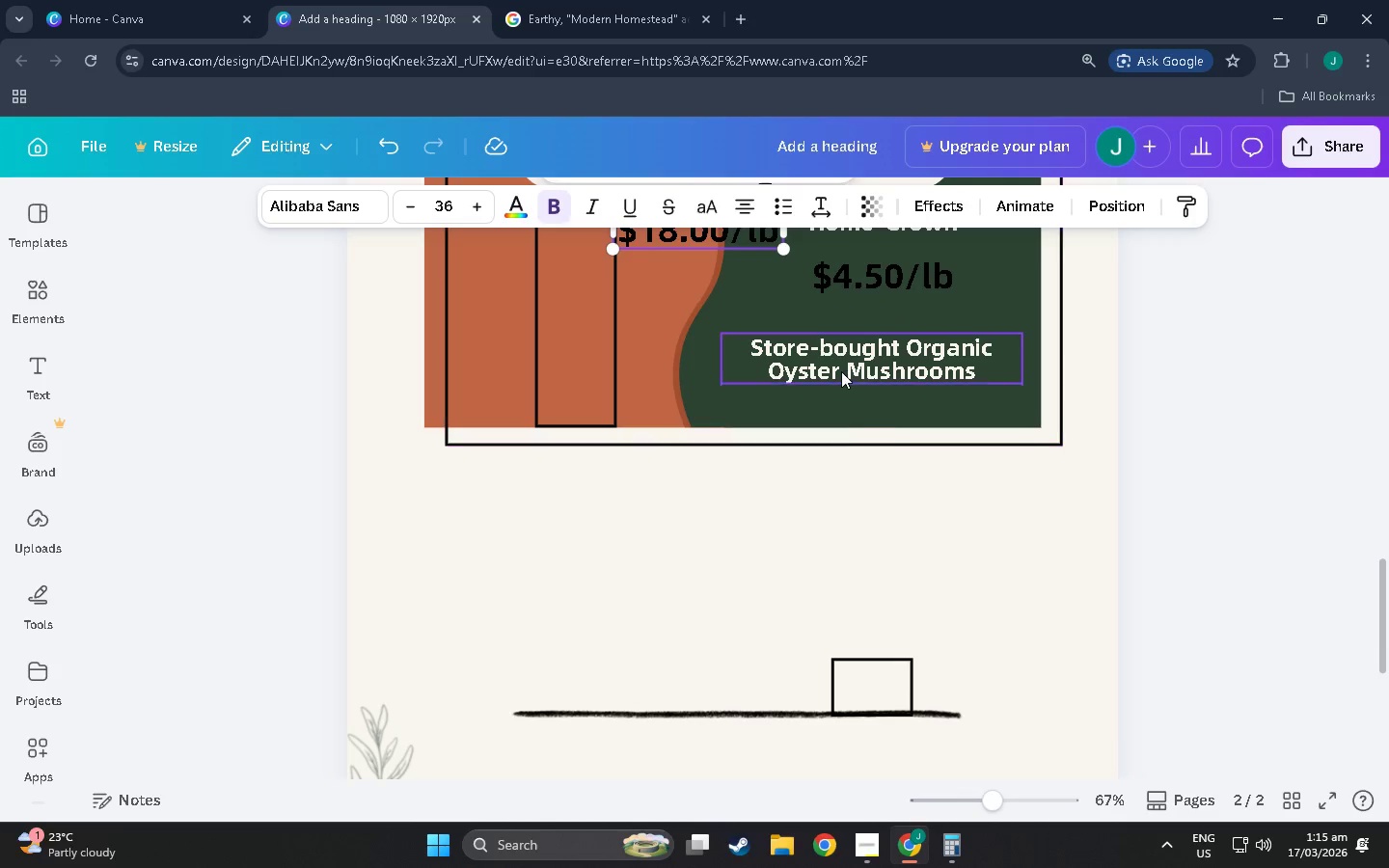 
left_click_drag(start_coordinate=[841, 371], to_coordinate=[1034, 315])
 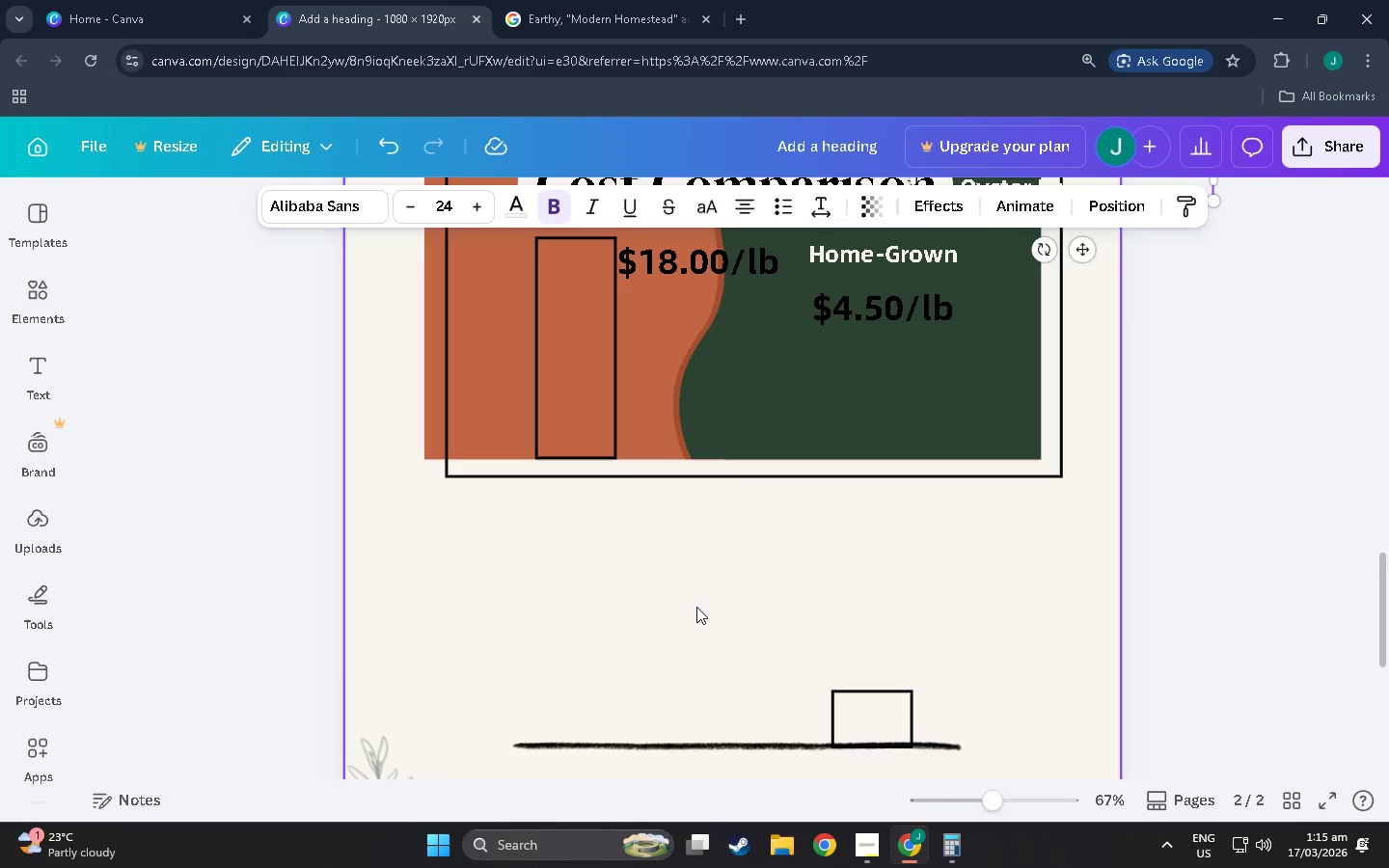 
scroll: coordinate [890, 379], scroll_direction: up, amount: 5.0
 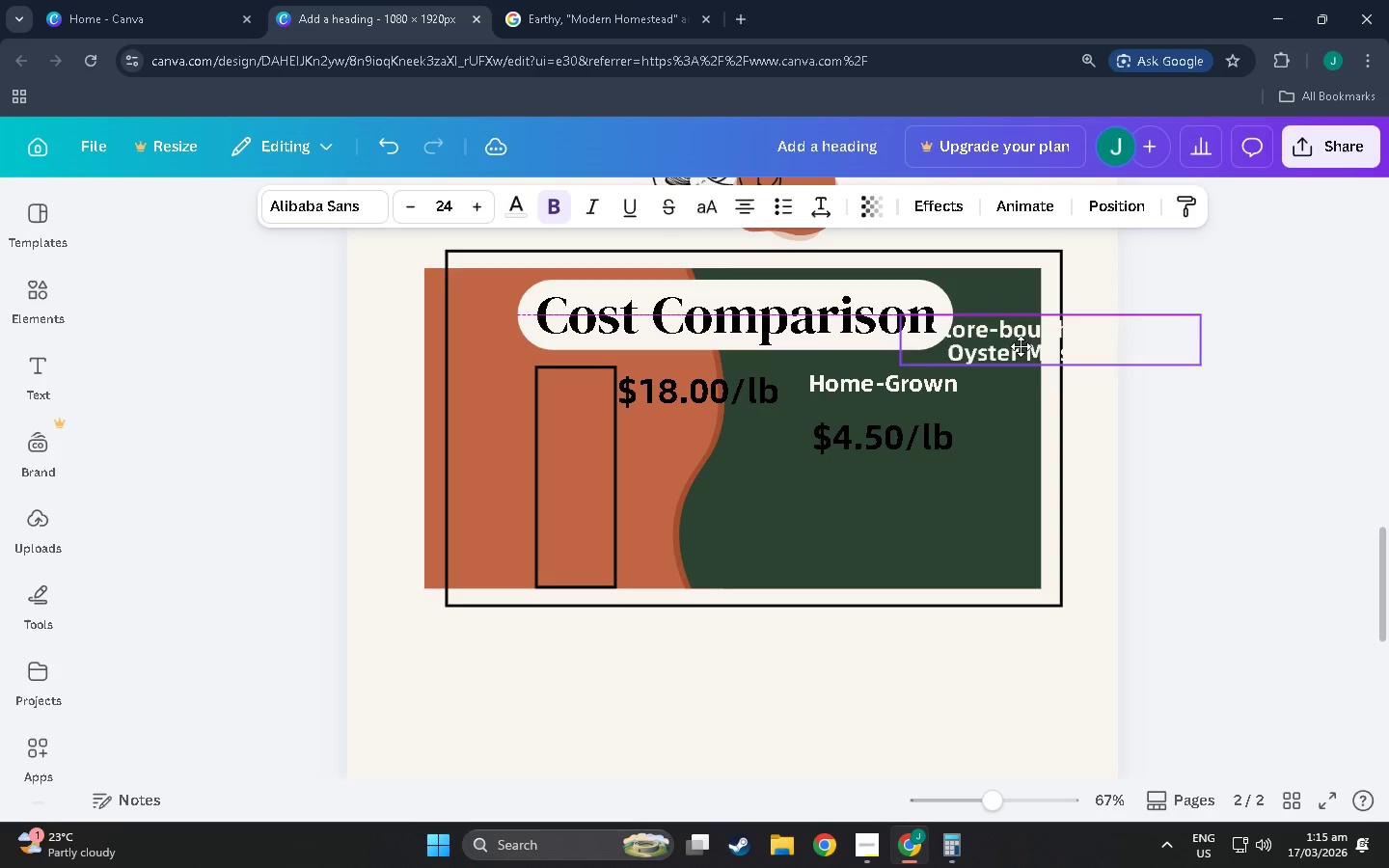 
left_click([881, 610])
 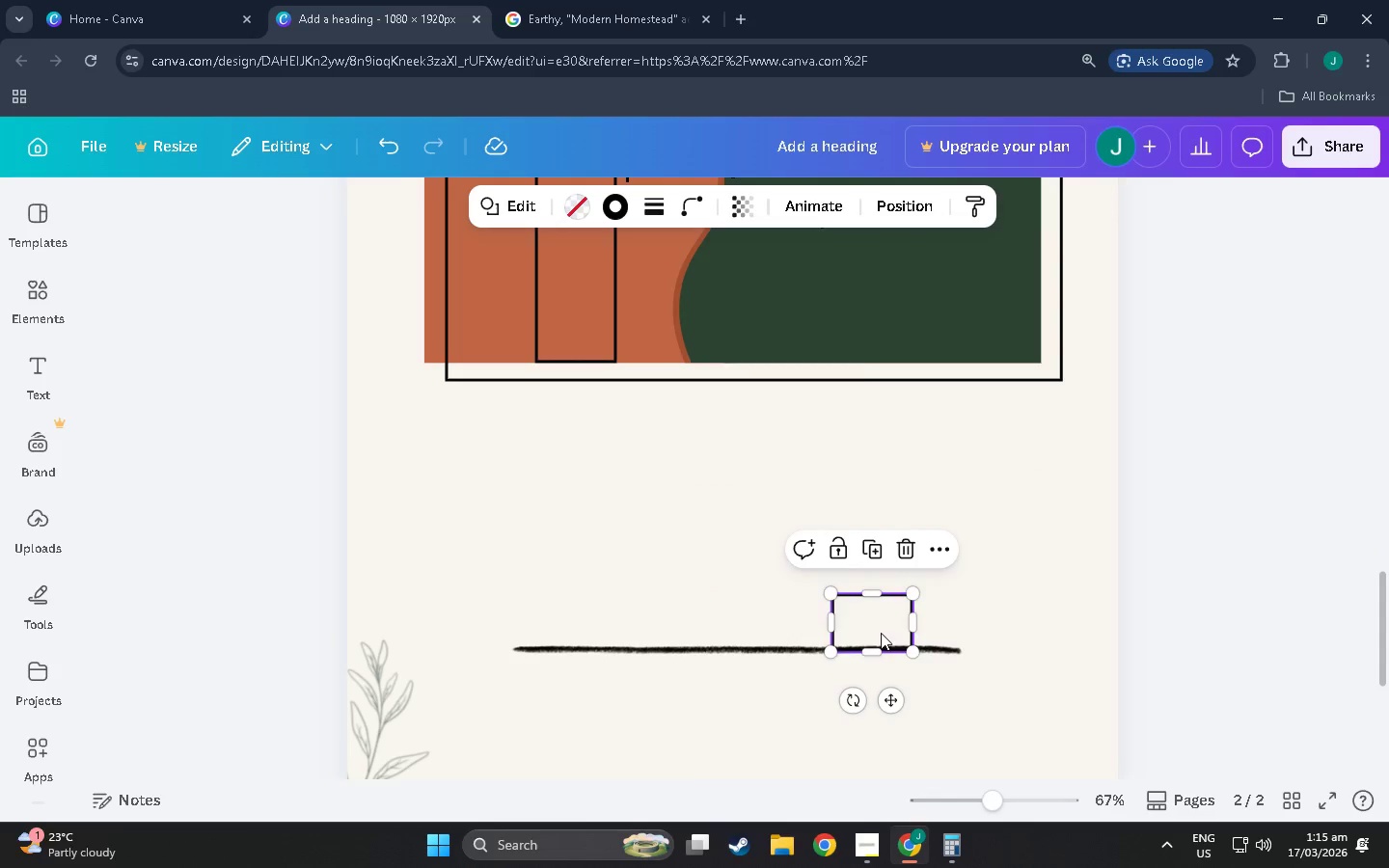 
scroll: coordinate [696, 608], scroll_direction: down, amount: 7.0
 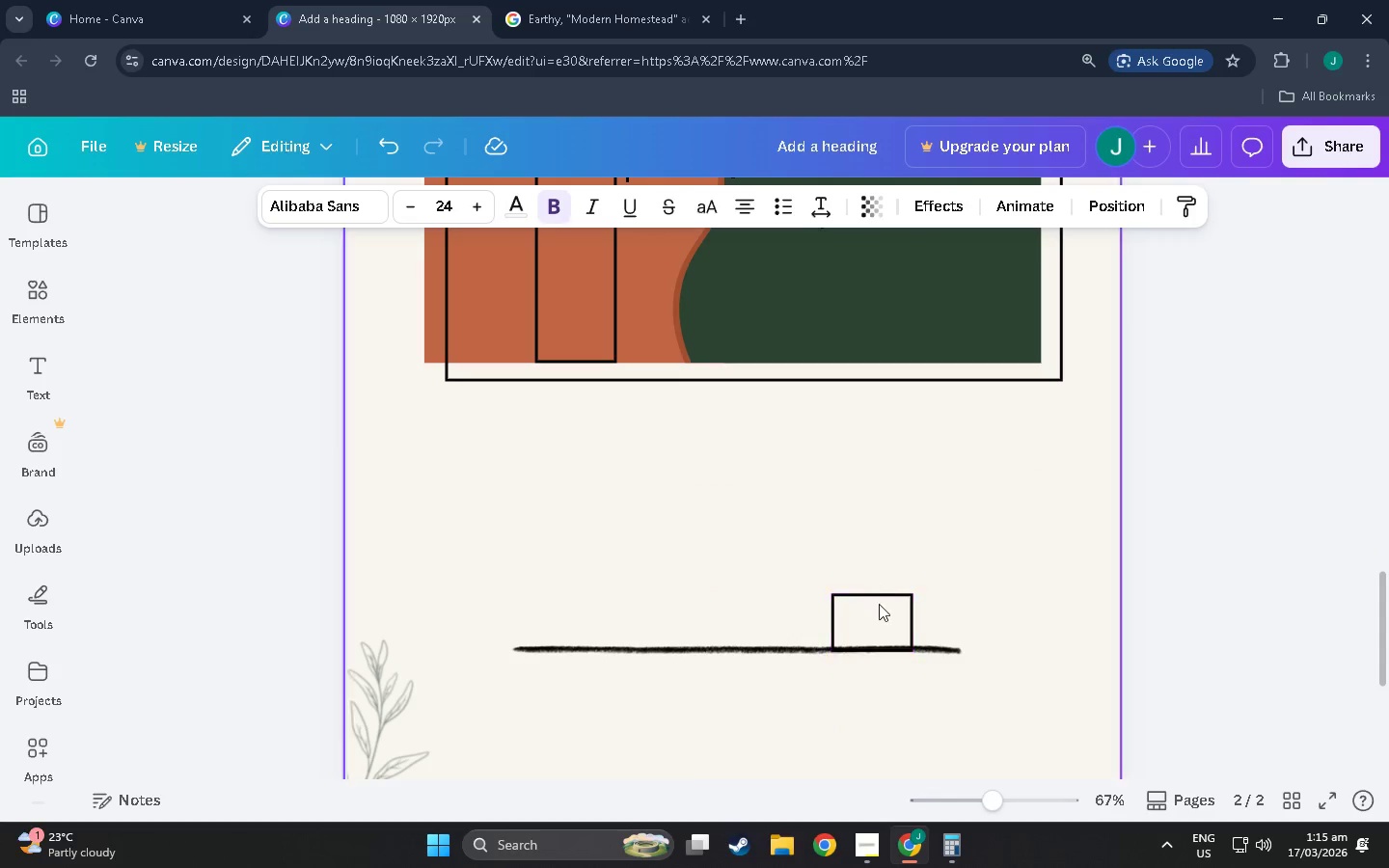 
left_click_drag(start_coordinate=[881, 633], to_coordinate=[894, 443])
 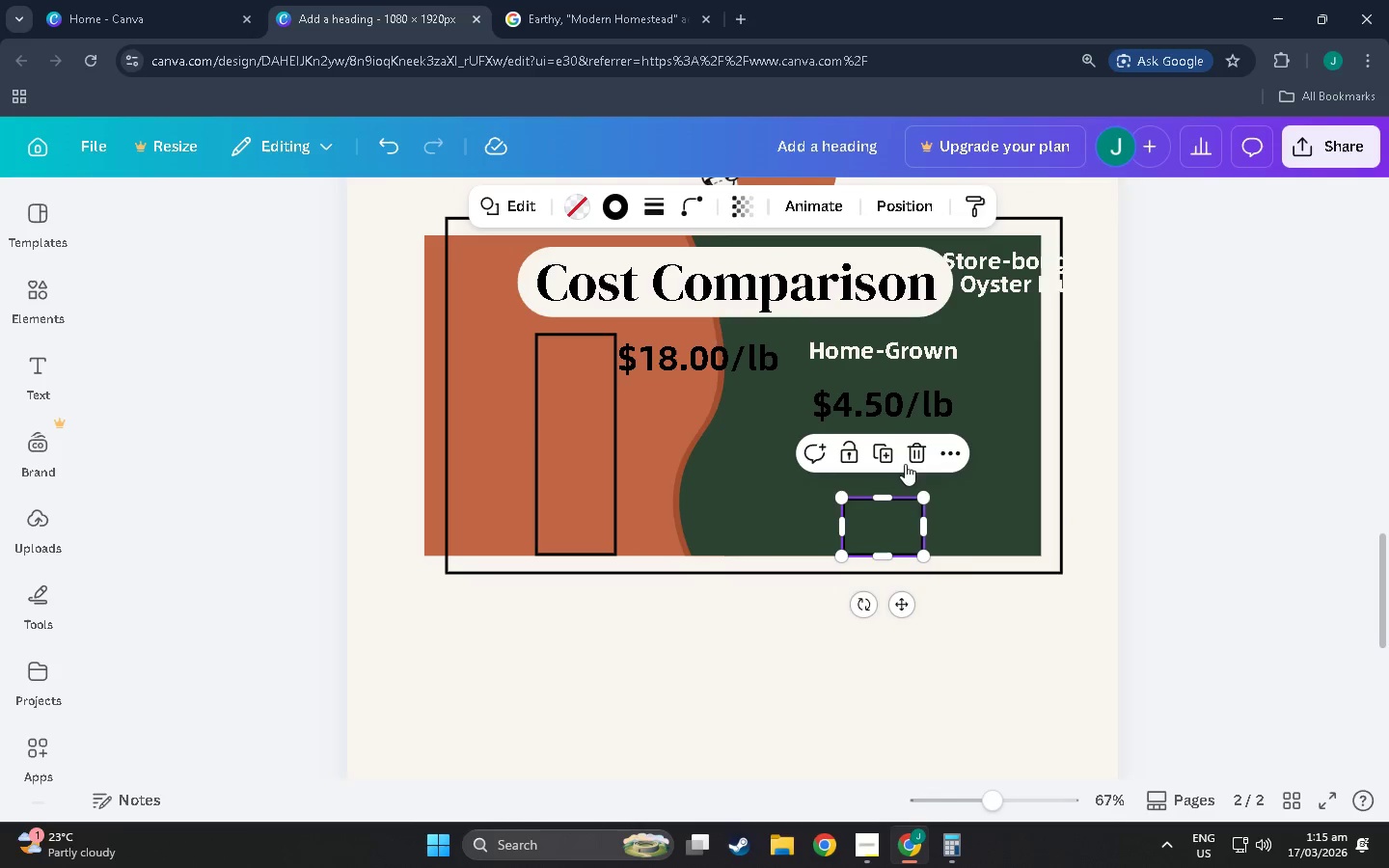 
scroll: coordinate [853, 313], scroll_direction: up, amount: 3.0
 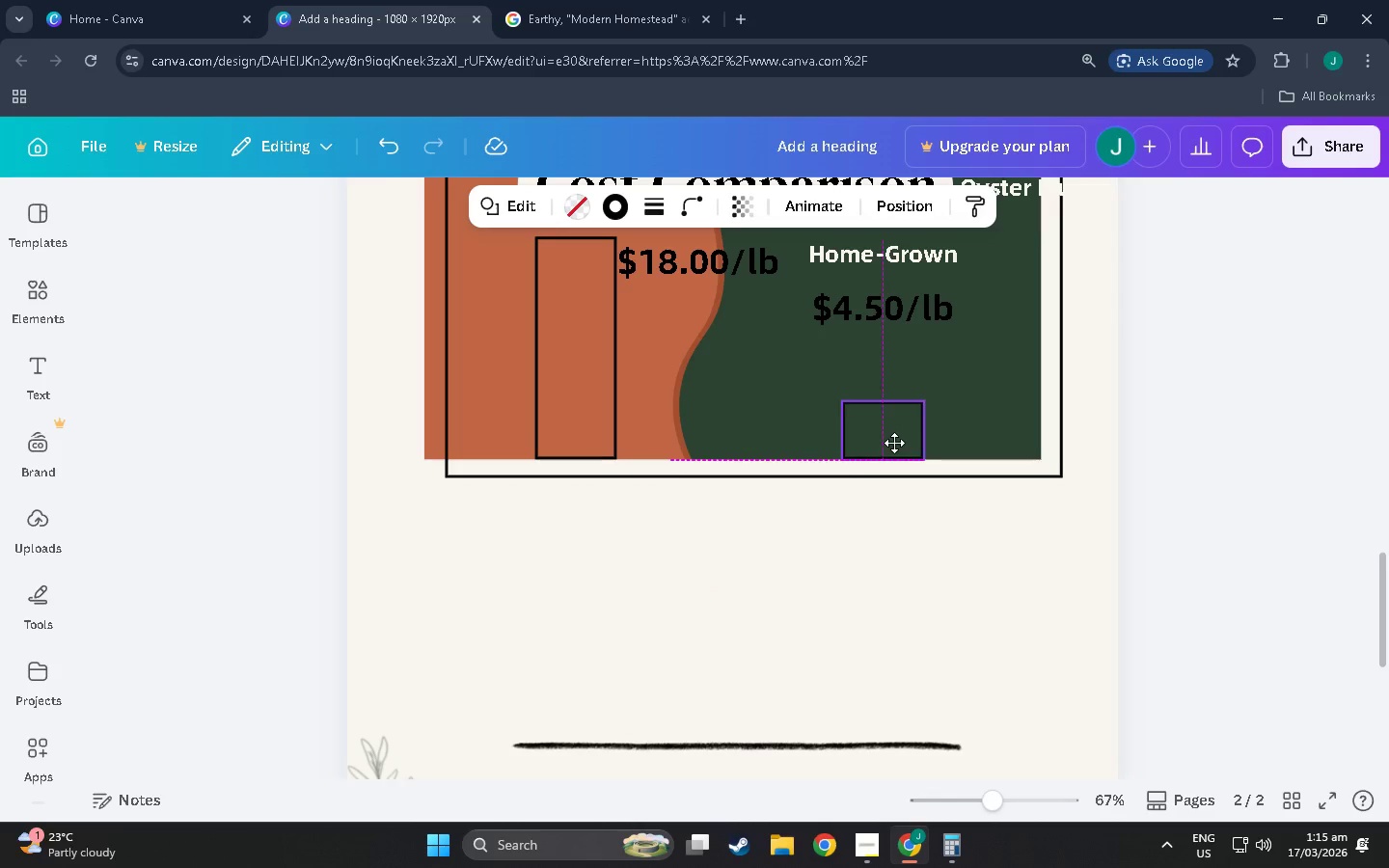 
left_click([844, 621])
 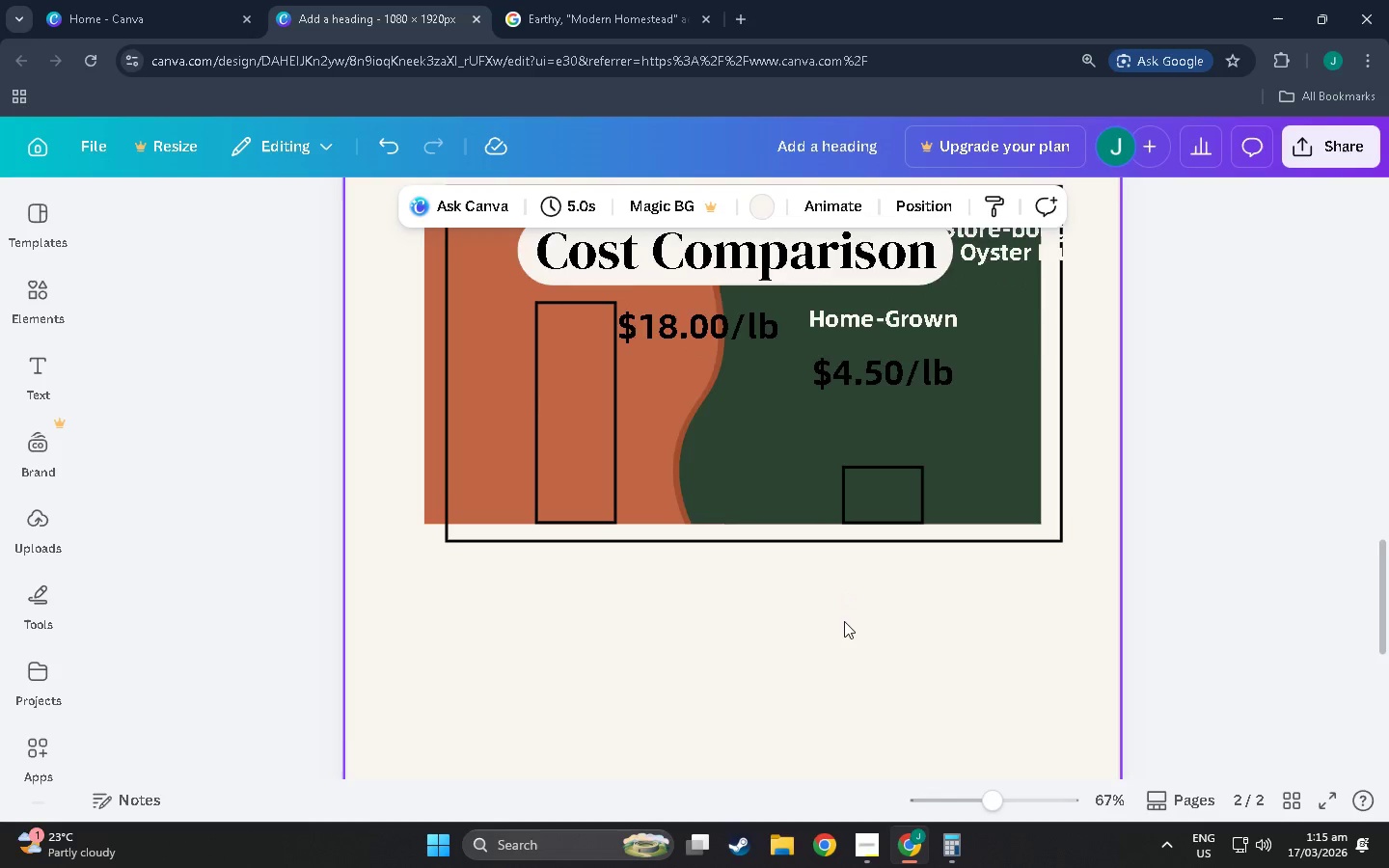 
scroll: coordinate [894, 443], scroll_direction: up, amount: 3.0
 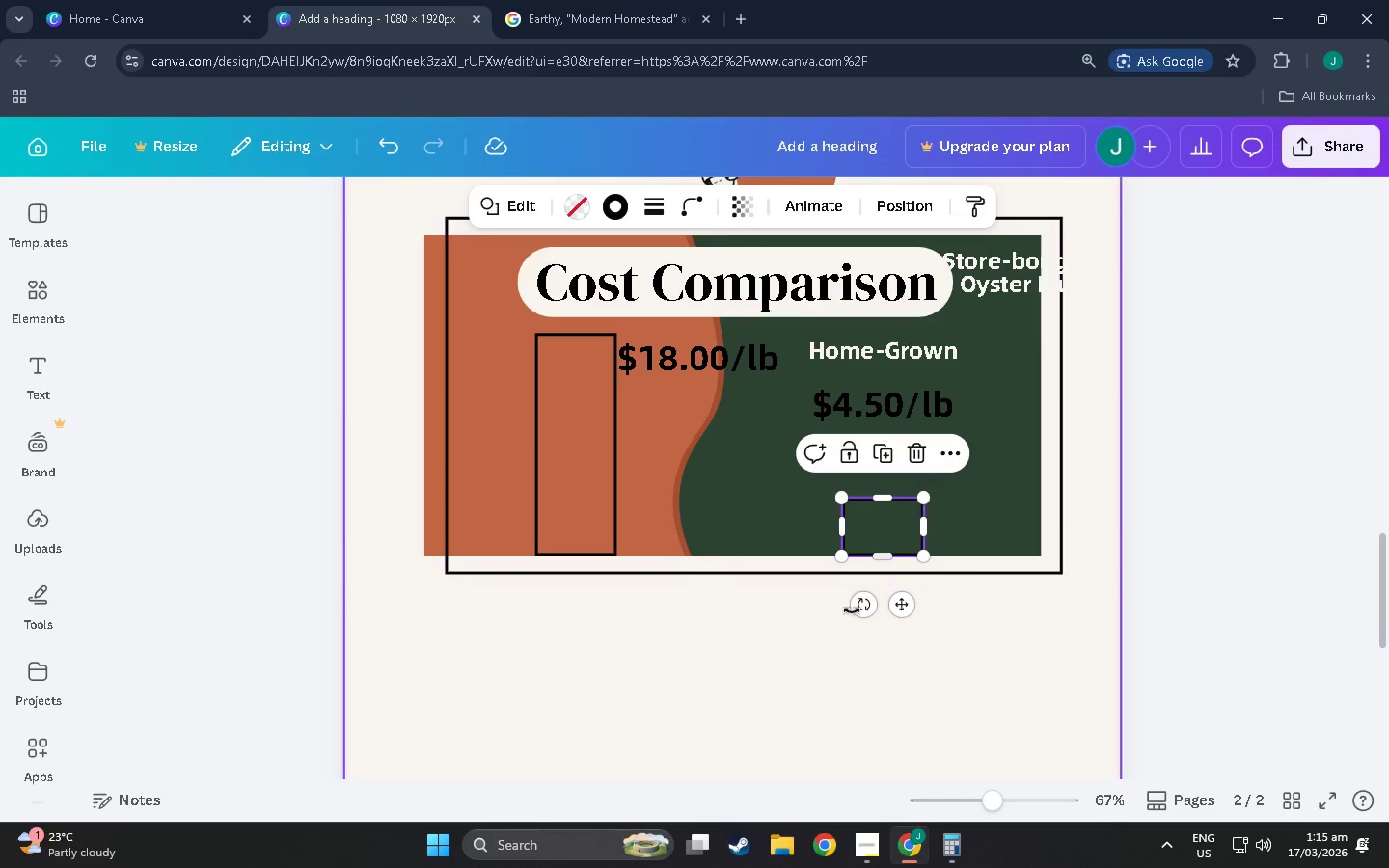 
scroll: coordinate [844, 621], scroll_direction: down, amount: 8.0
 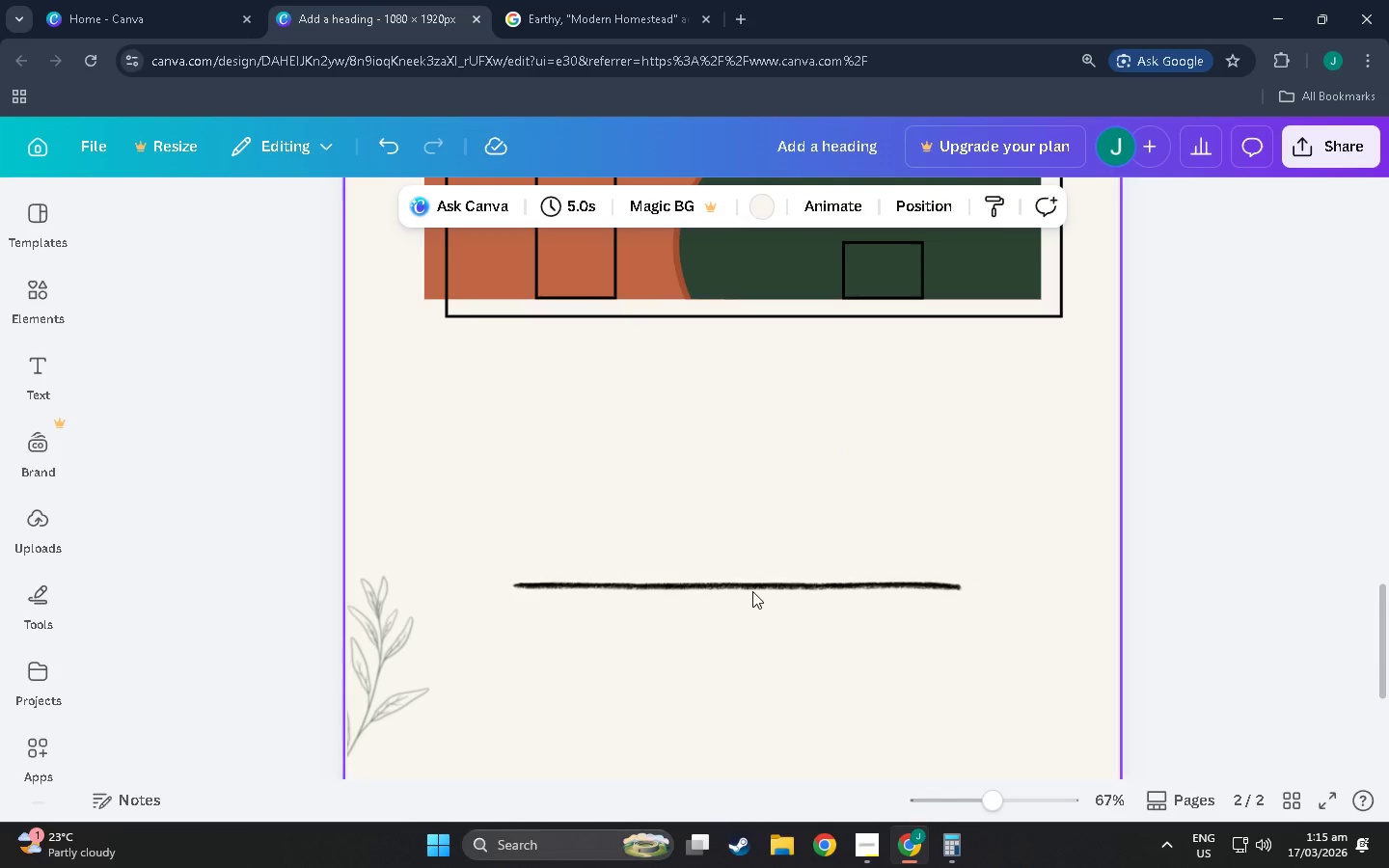 
left_click_drag(start_coordinate=[755, 586], to_coordinate=[778, 358])
 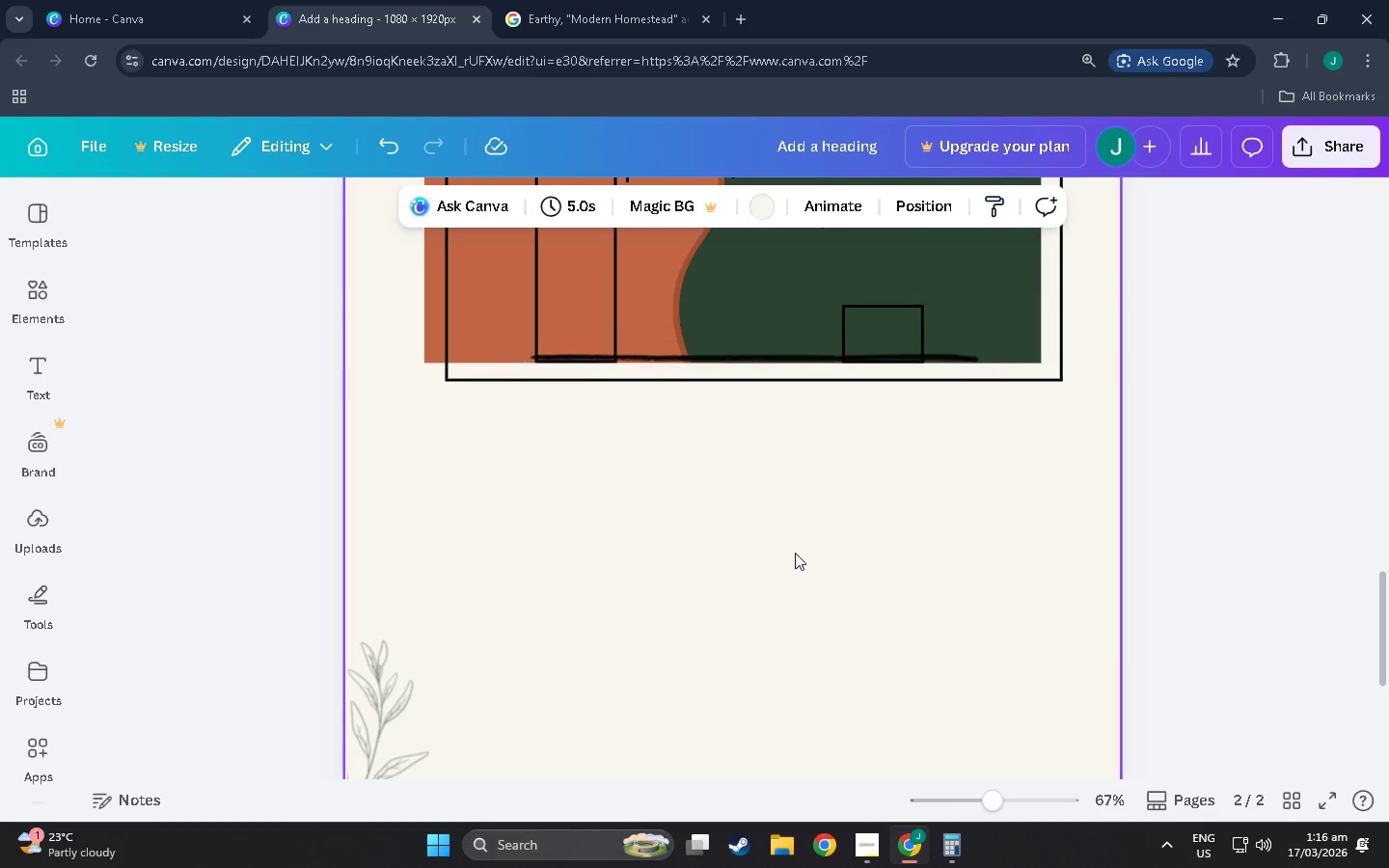 
scroll: coordinate [800, 337], scroll_direction: up, amount: 2.0
 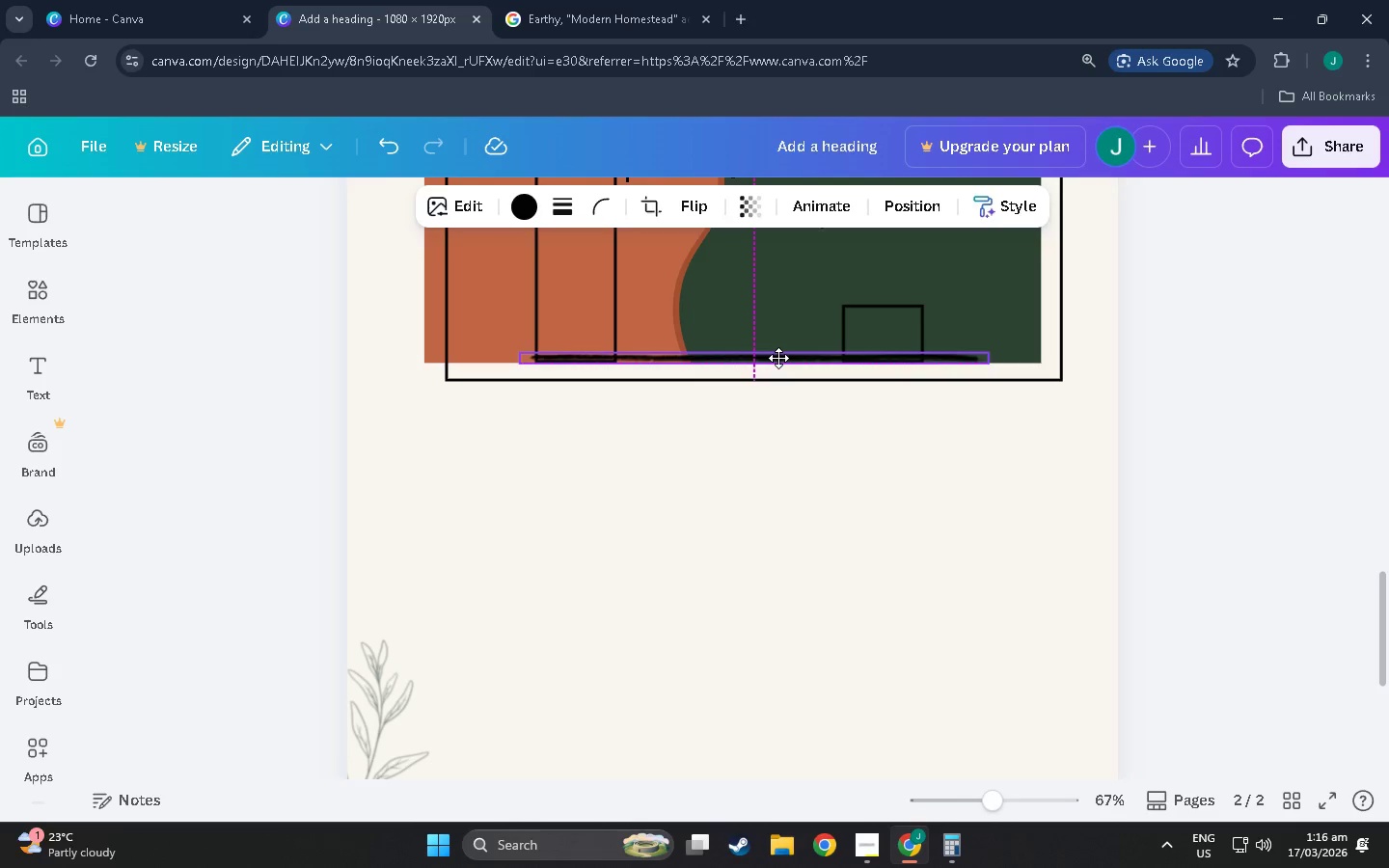 
left_click([795, 553])
 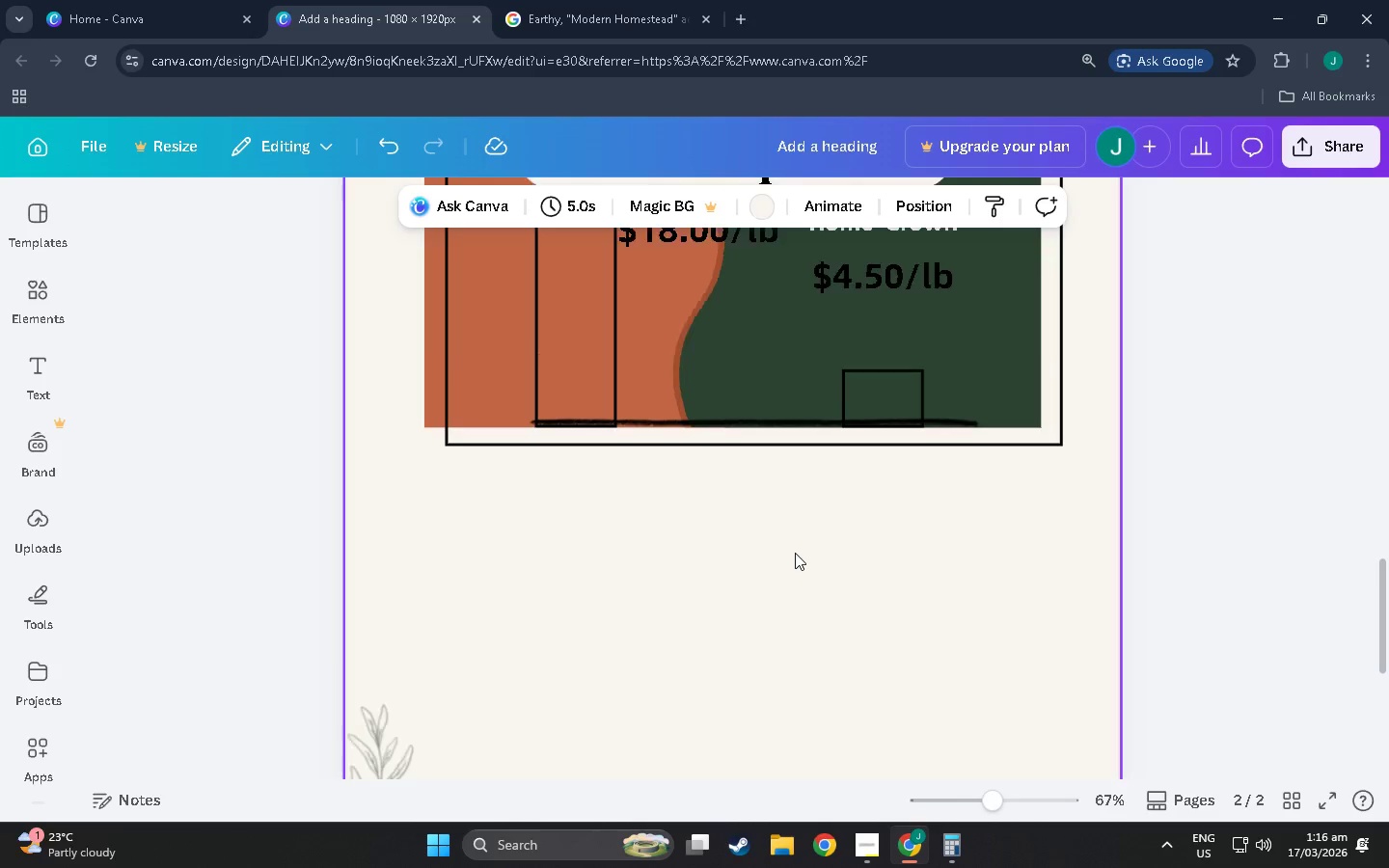 
scroll: coordinate [795, 553], scroll_direction: up, amount: 5.0
 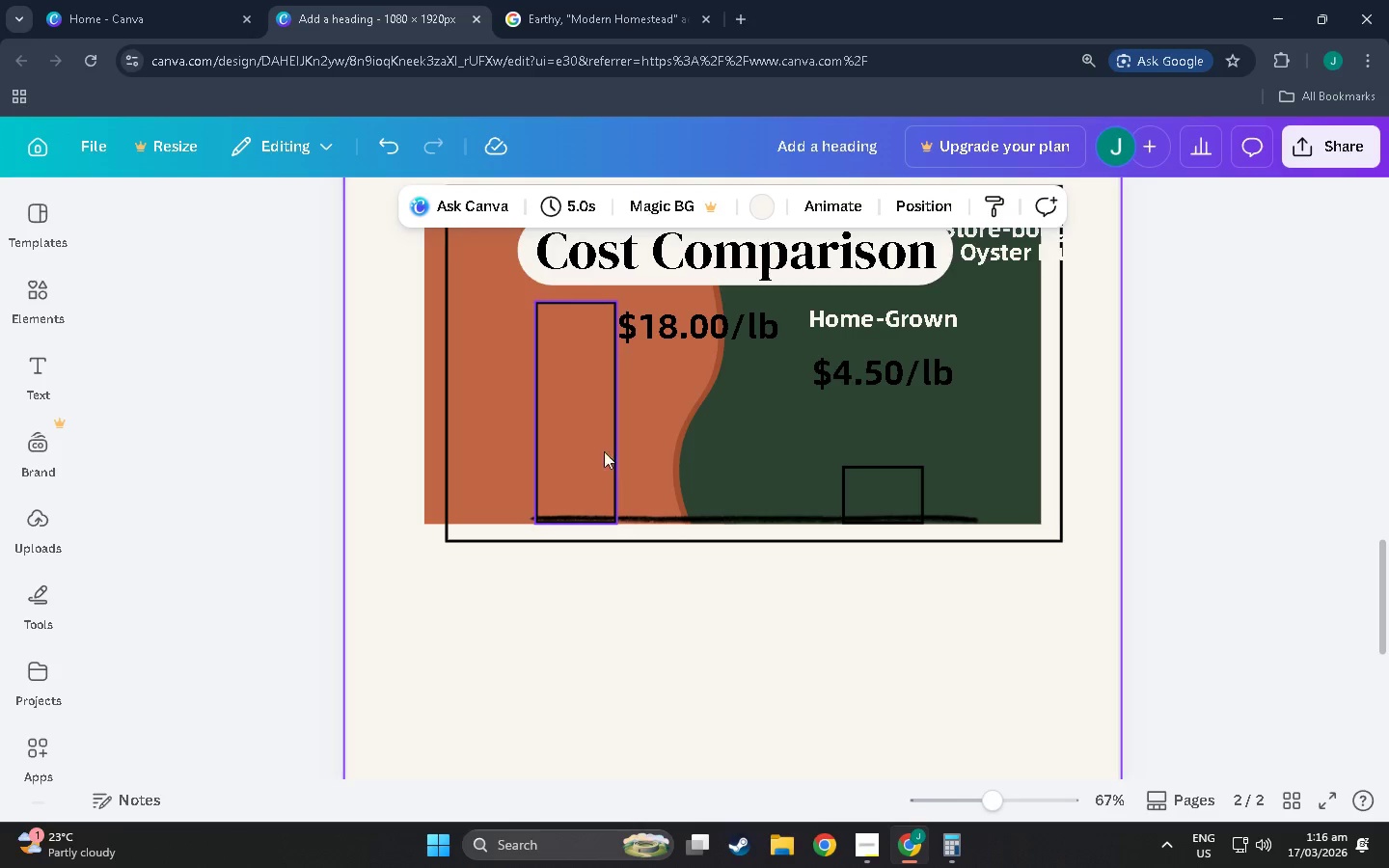 
left_click_drag(start_coordinate=[594, 448], to_coordinate=[591, 443])
 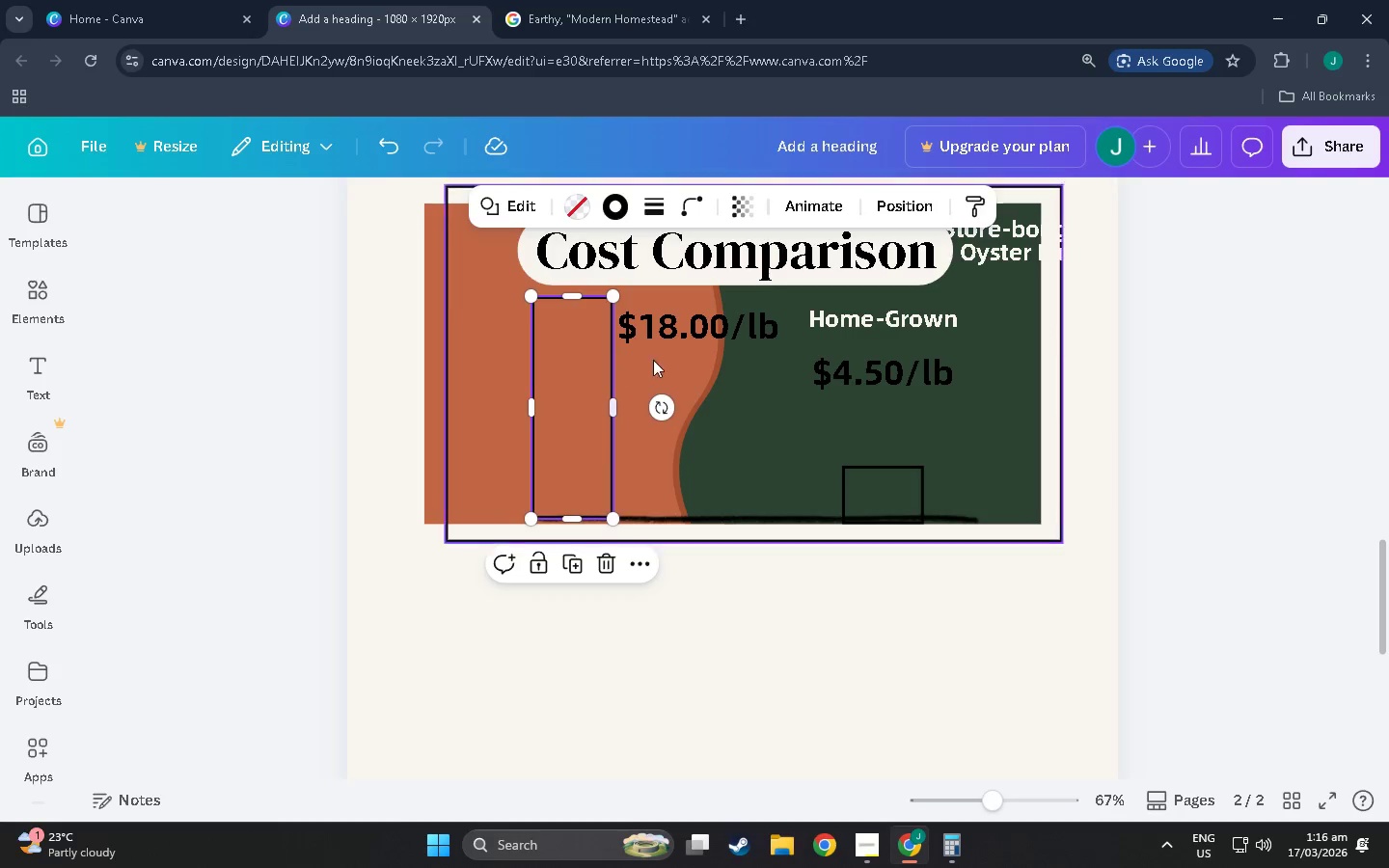 
left_click([701, 324])
 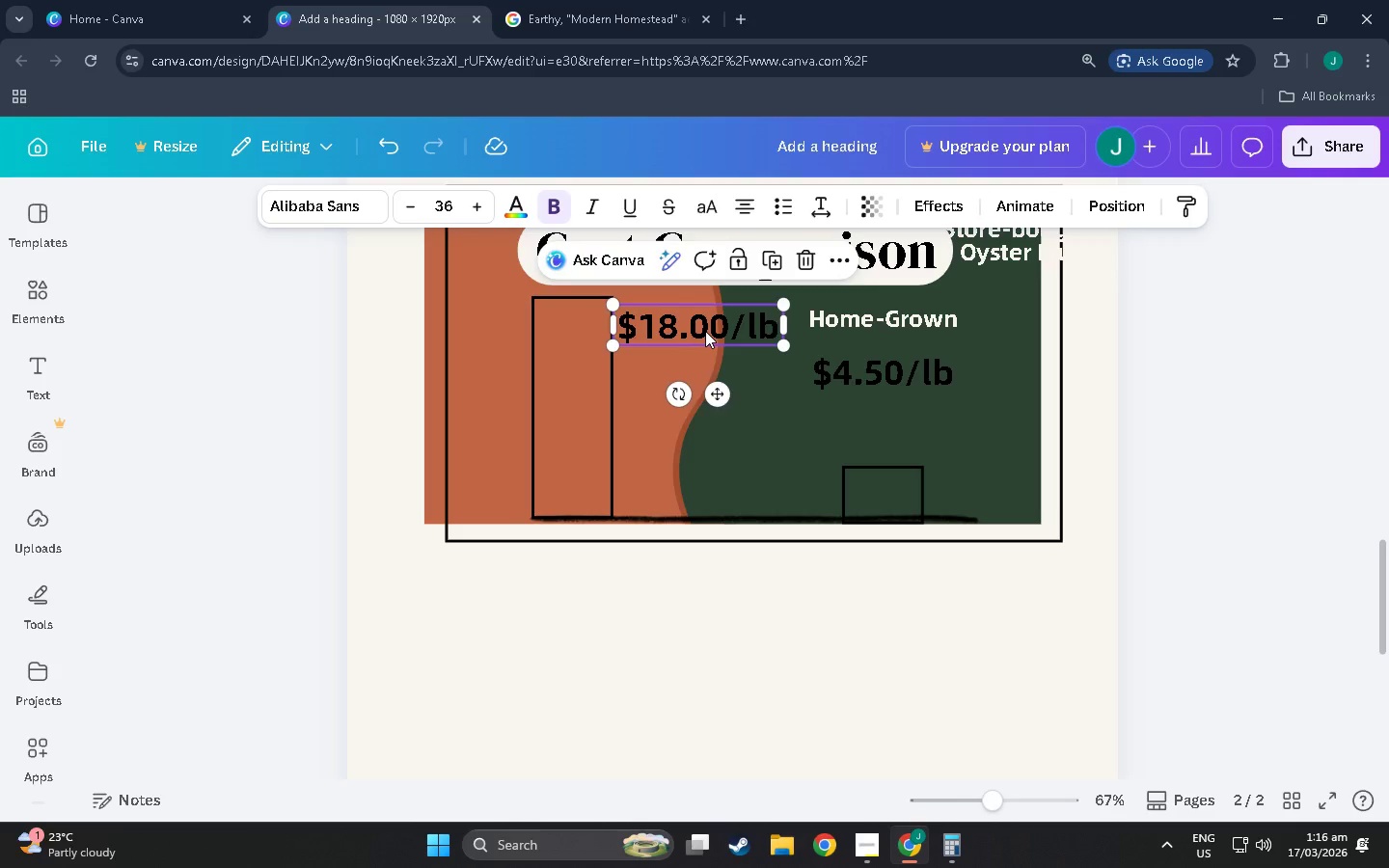 
left_click_drag(start_coordinate=[705, 331], to_coordinate=[529, 333])
 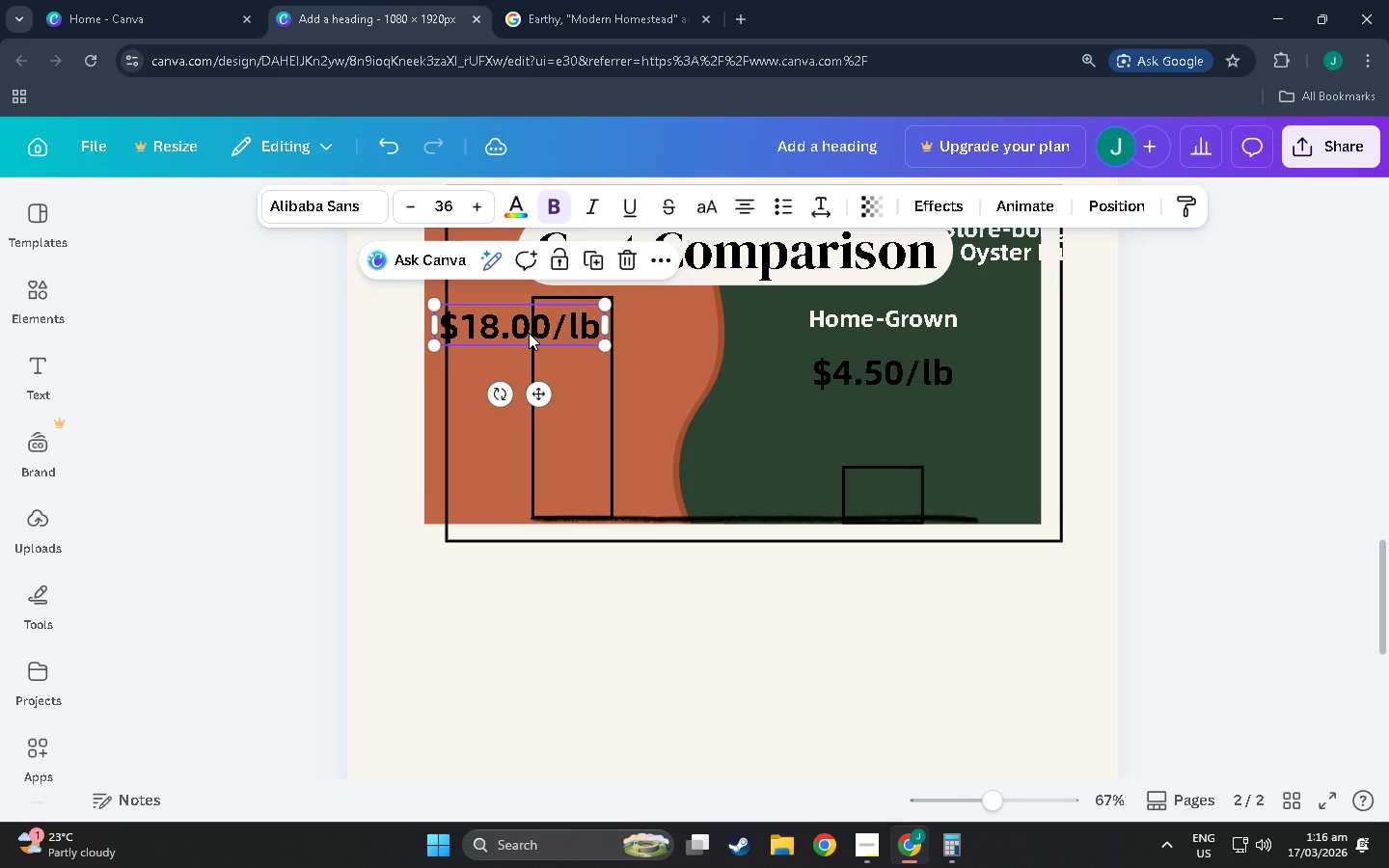 
left_click_drag(start_coordinate=[529, 333], to_coordinate=[726, 430])
 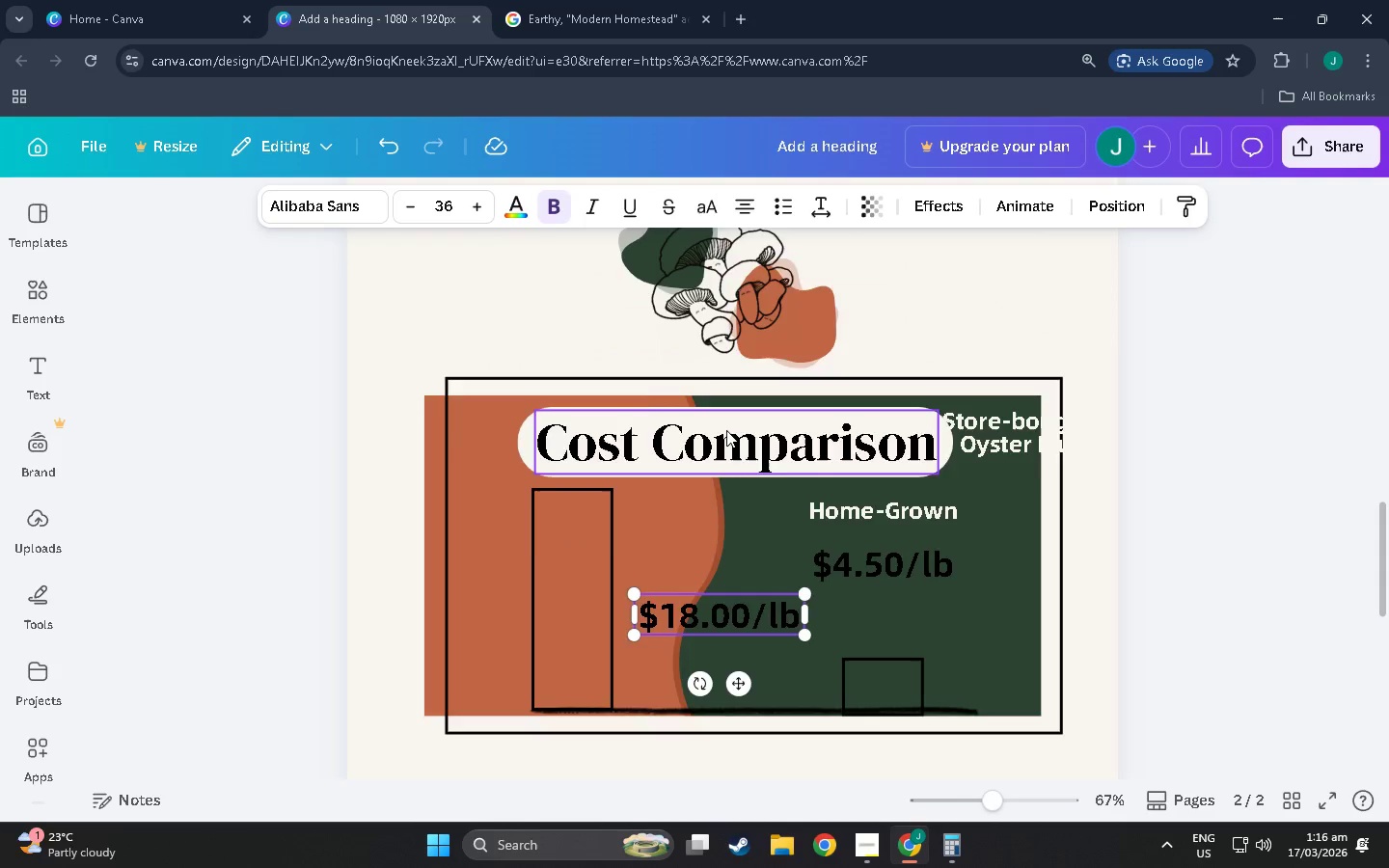 
scroll: coordinate [690, 468], scroll_direction: up, amount: 9.0
 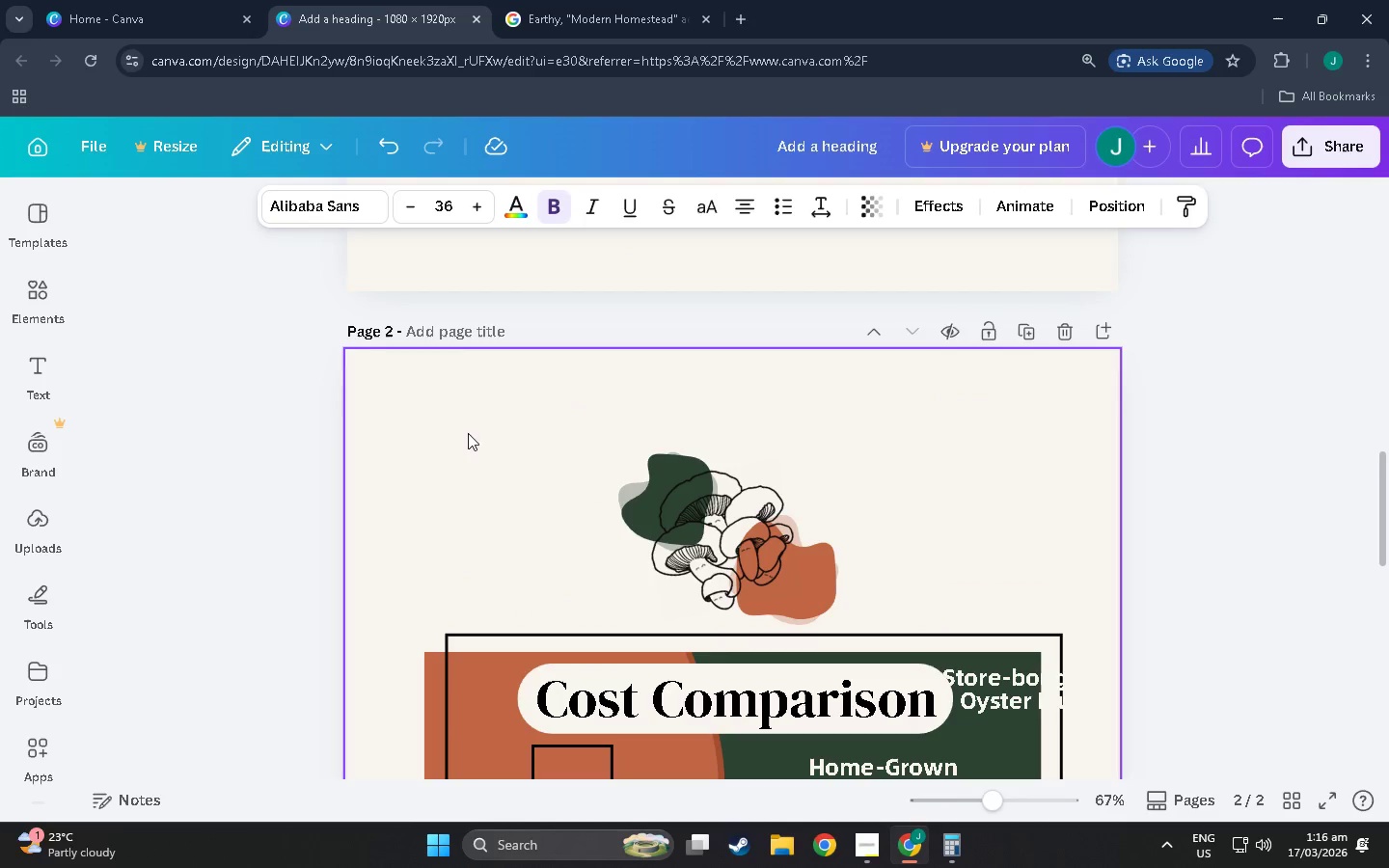 
left_click_drag(start_coordinate=[461, 434], to_coordinate=[1019, 669])
 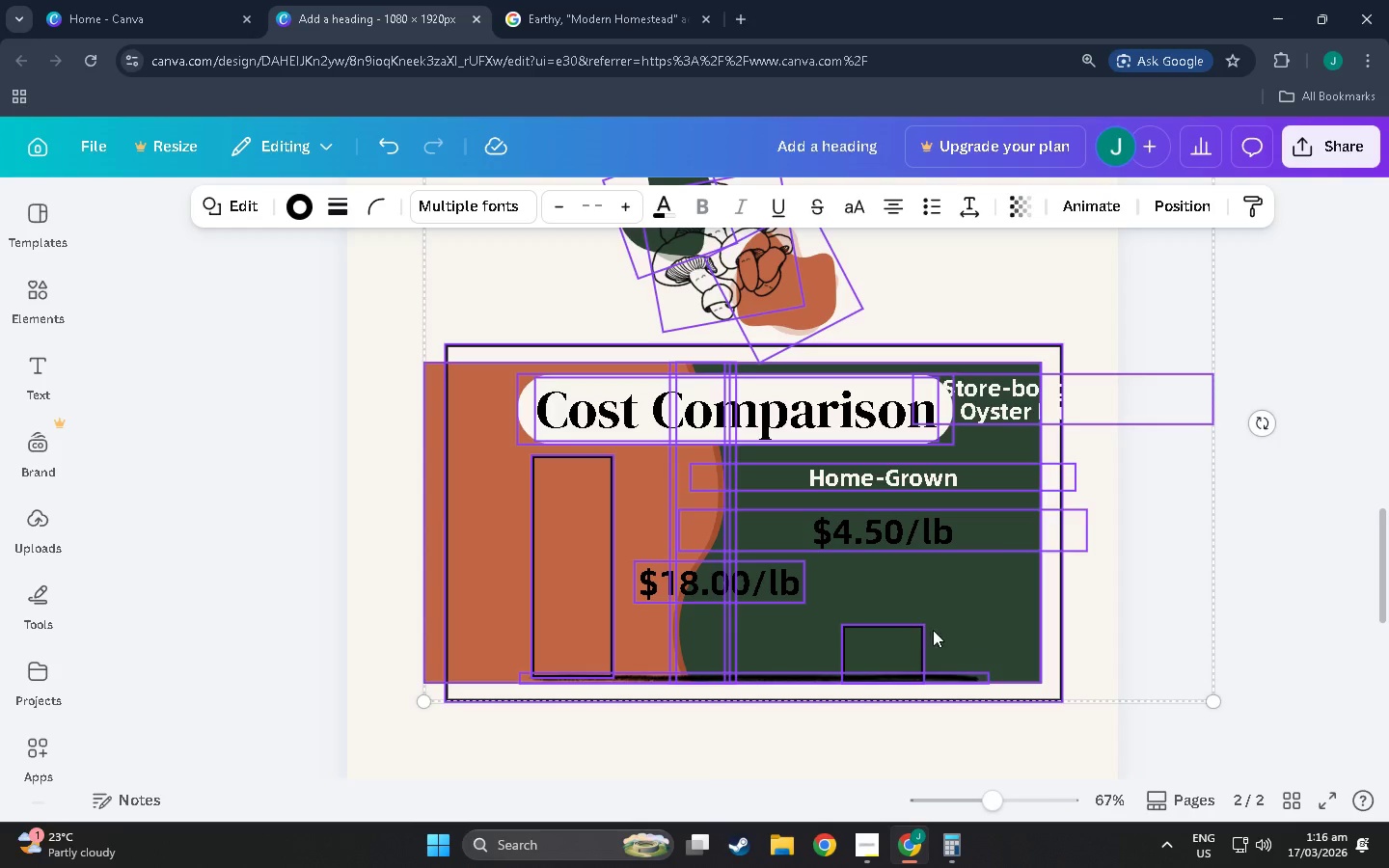 
scroll: coordinate [1009, 665], scroll_direction: down, amount: 11.0
 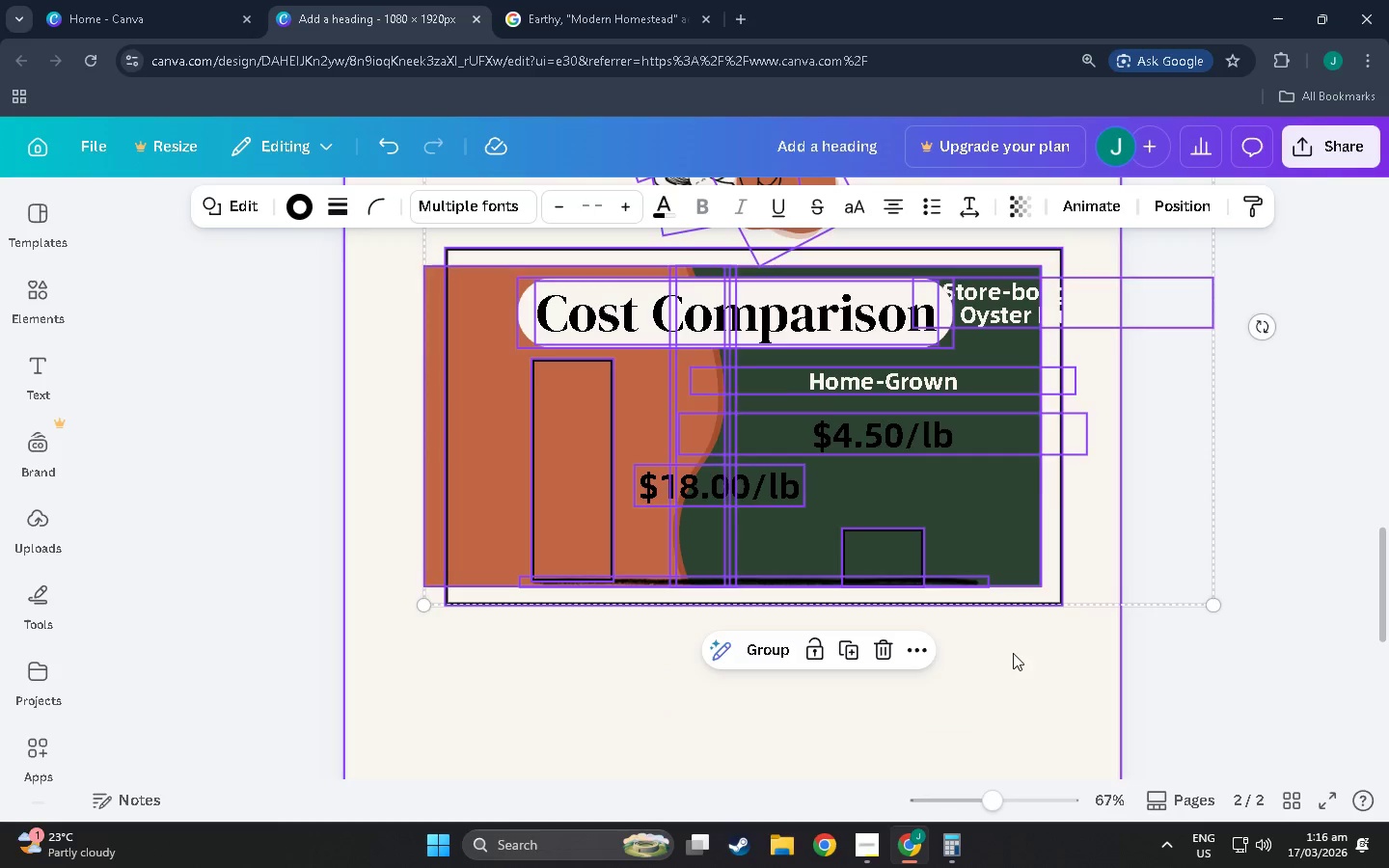 
left_click_drag(start_coordinate=[900, 618], to_coordinate=[903, 550])
 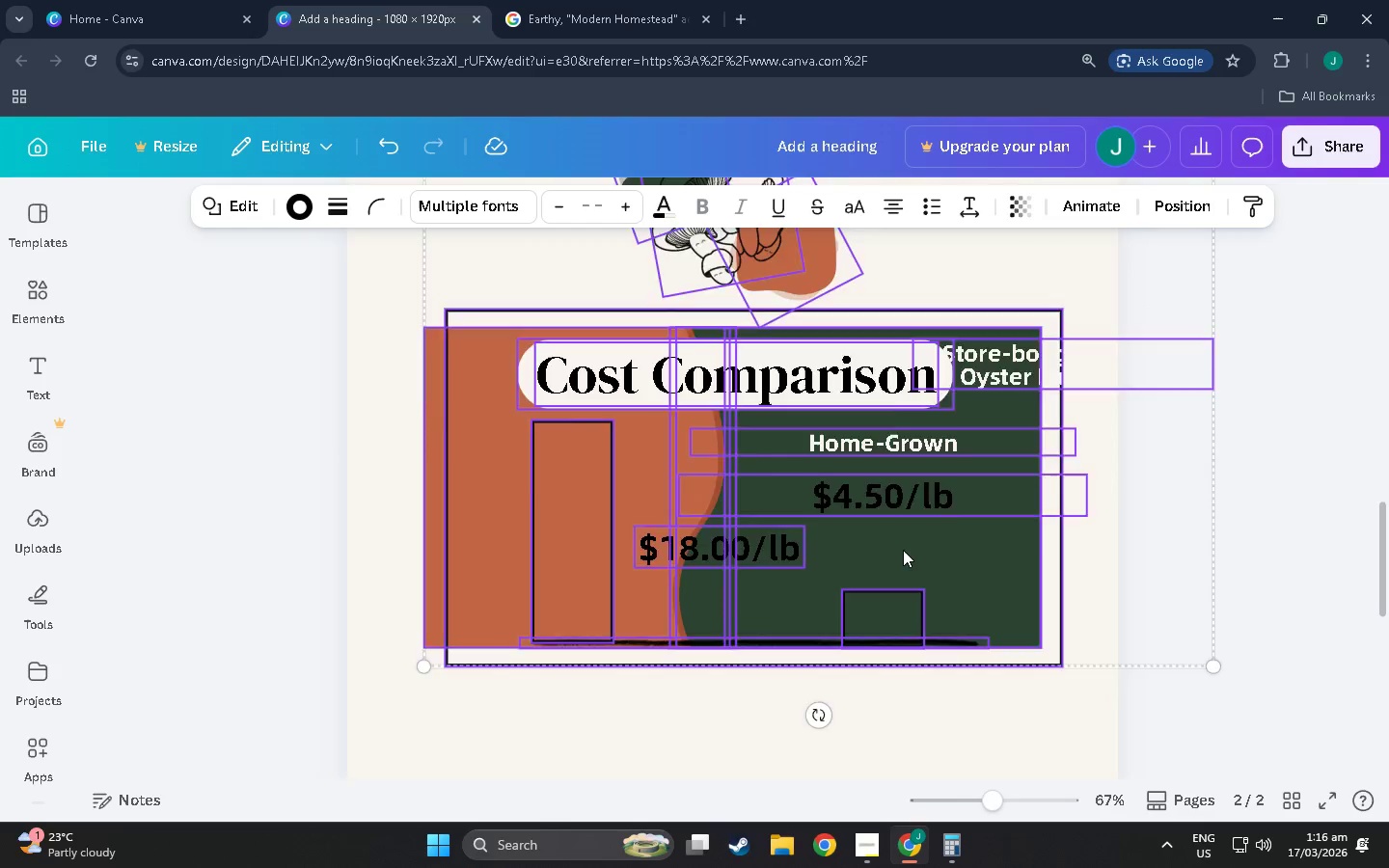 
scroll: coordinate [996, 627], scroll_direction: up, amount: 3.0
 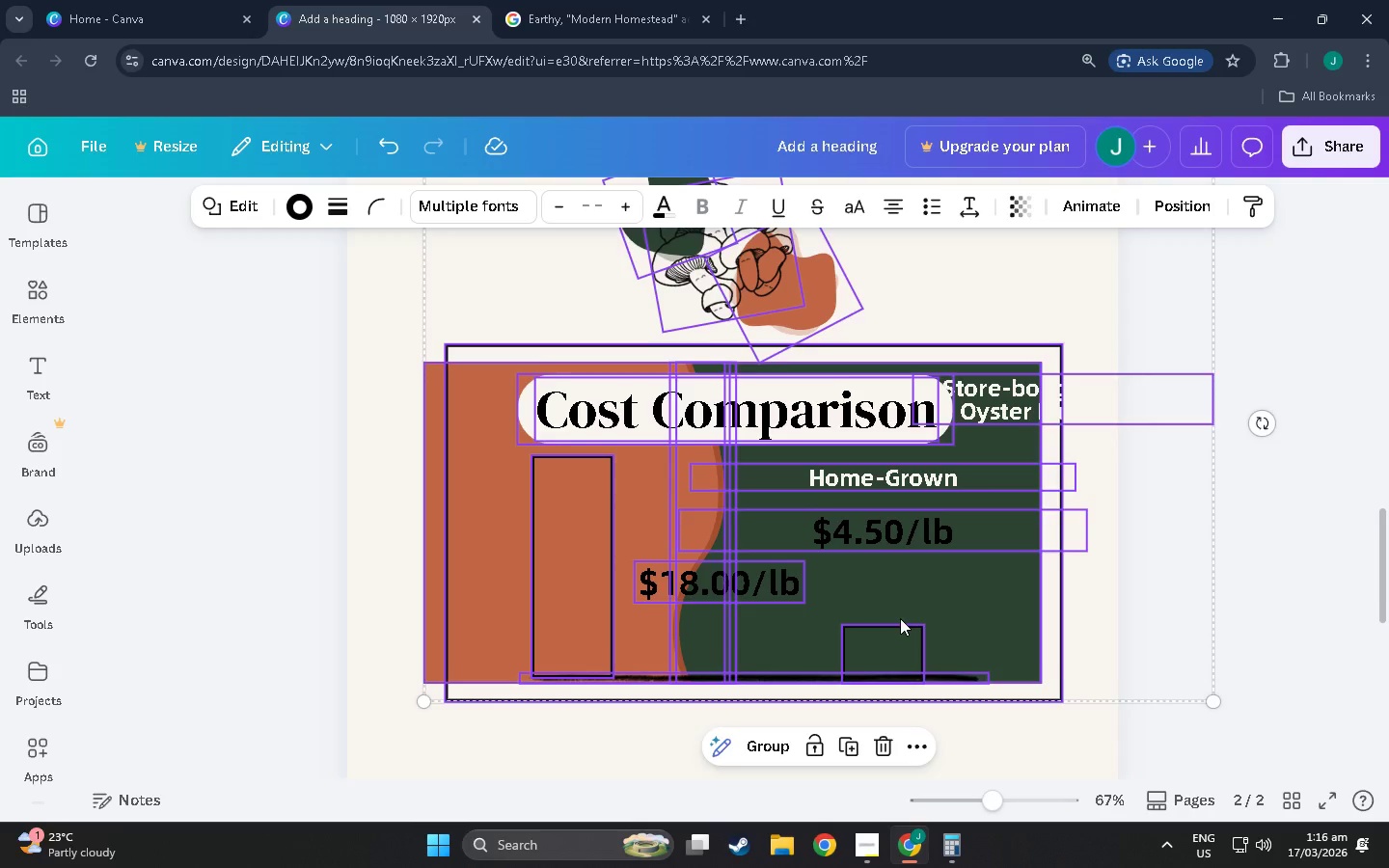 
left_click([980, 321])
 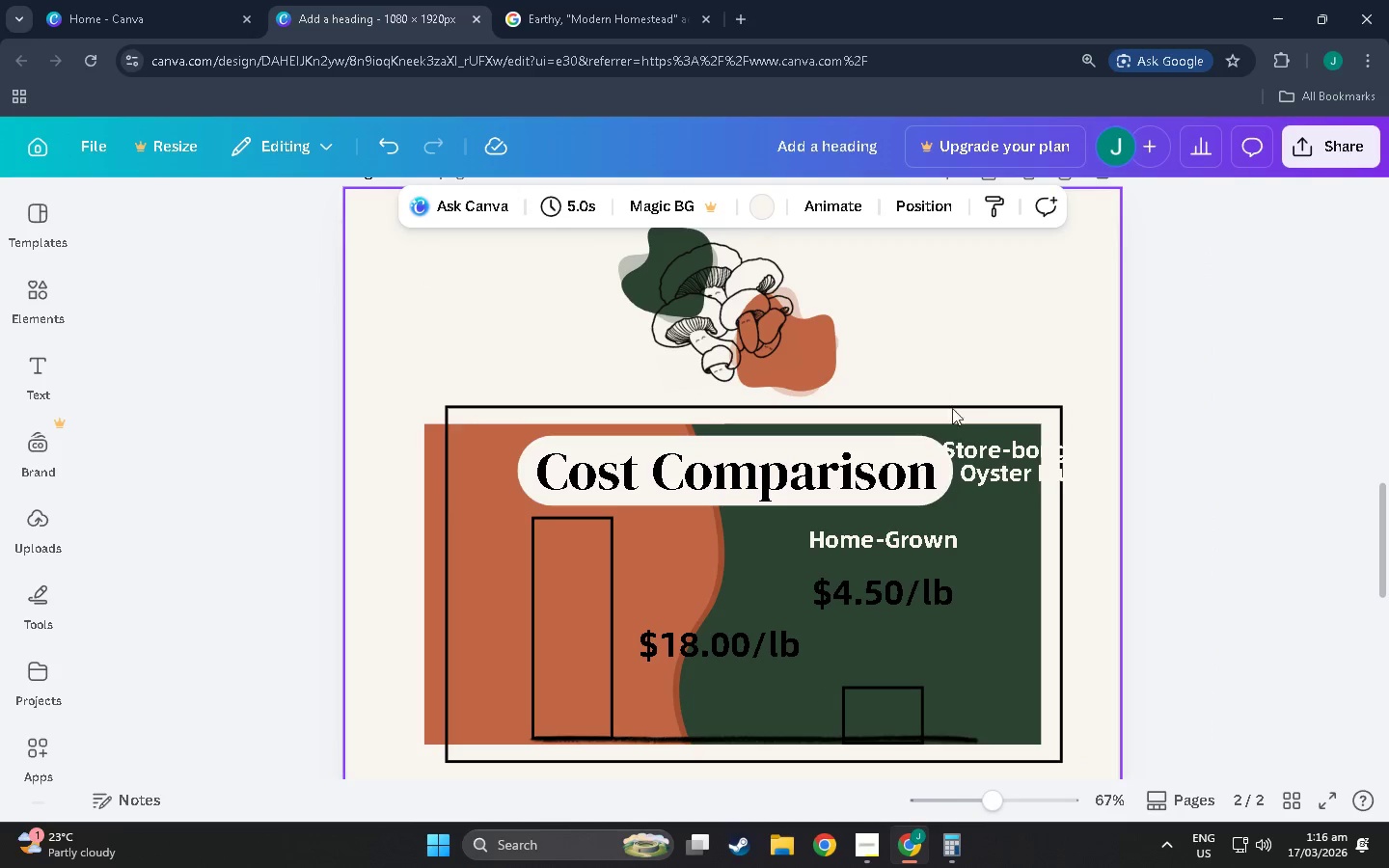 
scroll: coordinate [905, 561], scroll_direction: up, amount: 5.0
 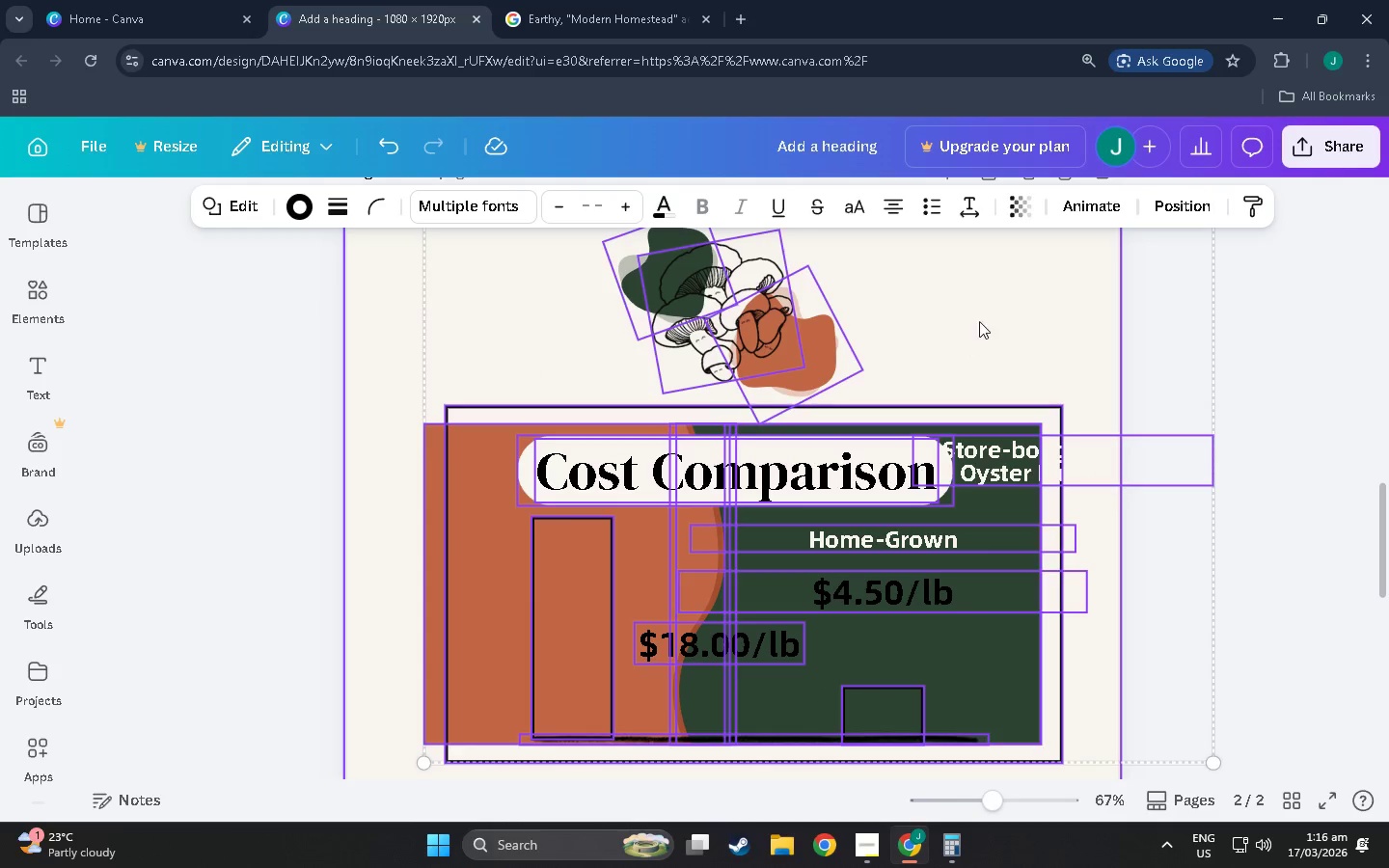 
scroll: coordinate [811, 511], scroll_direction: down, amount: 4.0
 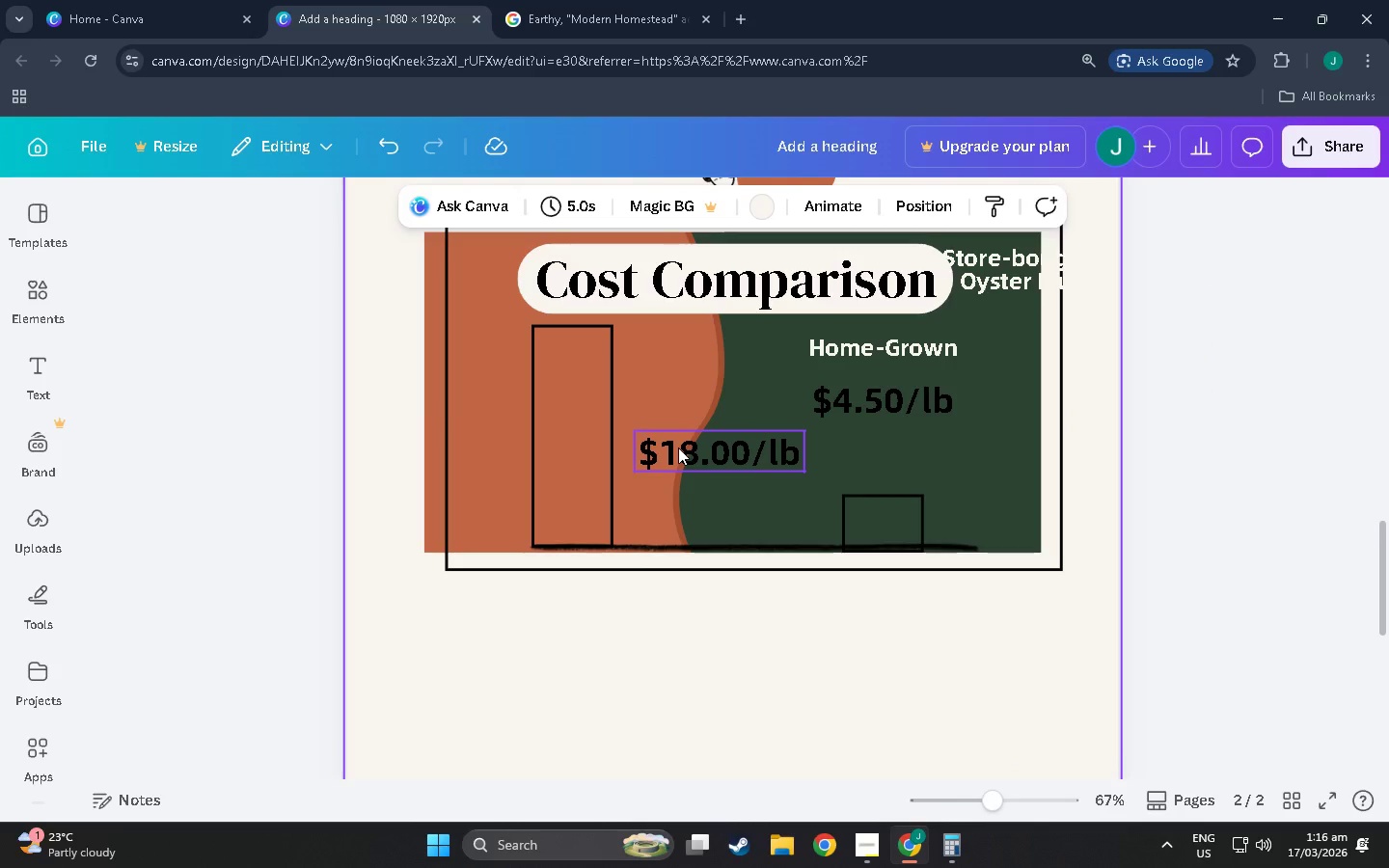 
left_click_drag(start_coordinate=[690, 469], to_coordinate=[694, 357])
 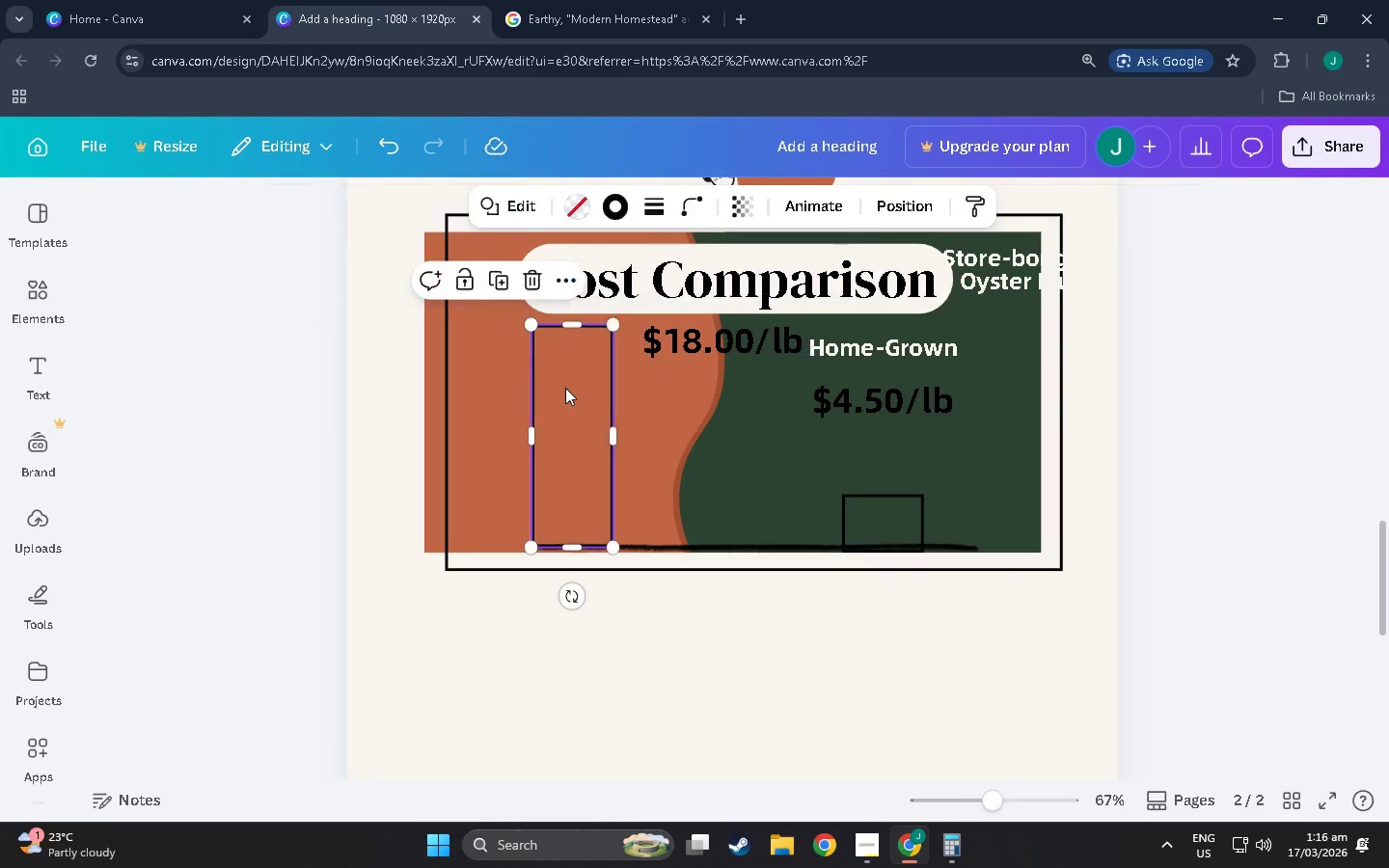 
left_click([565, 388])
 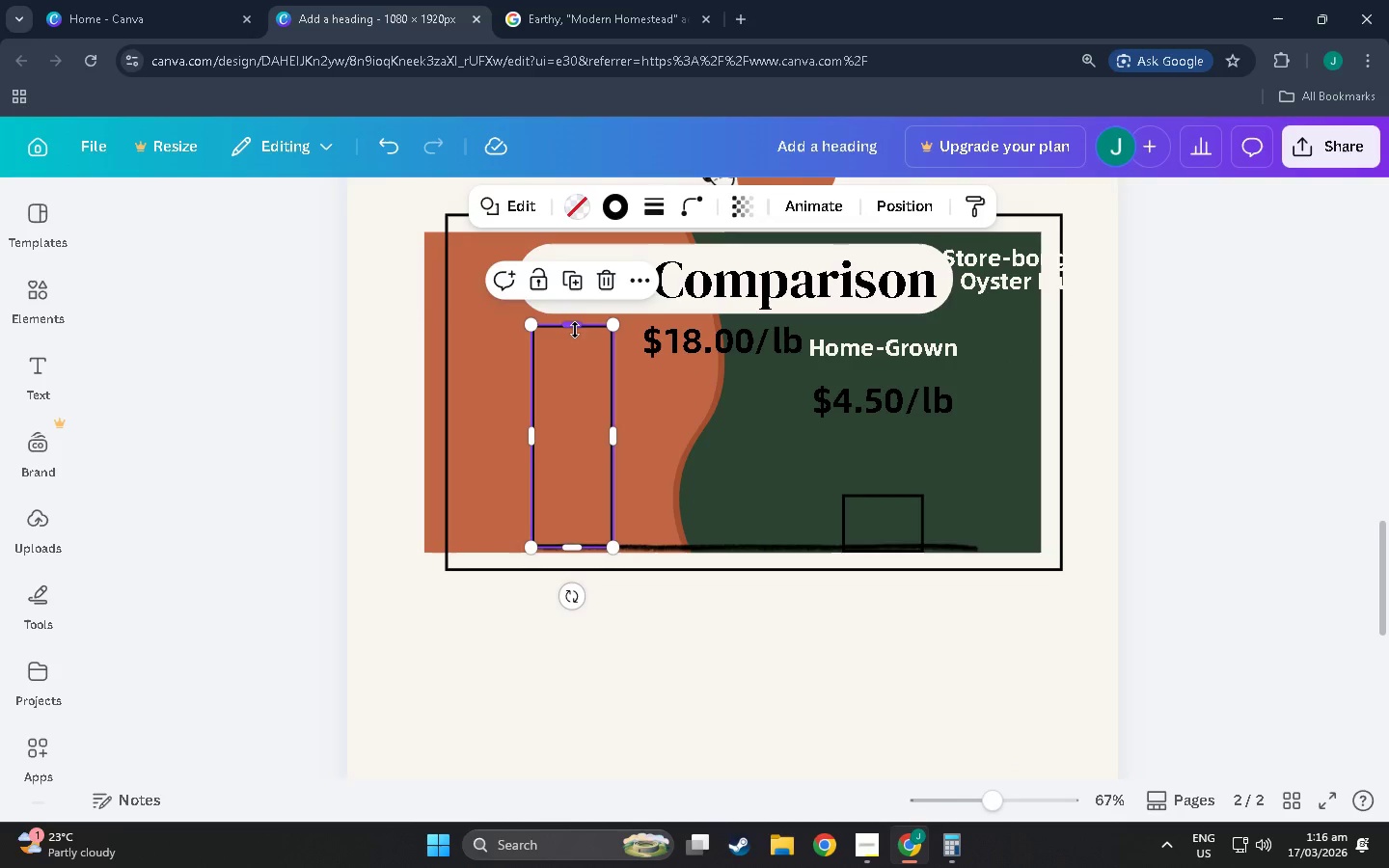 
left_click_drag(start_coordinate=[571, 330], to_coordinate=[571, 379])
 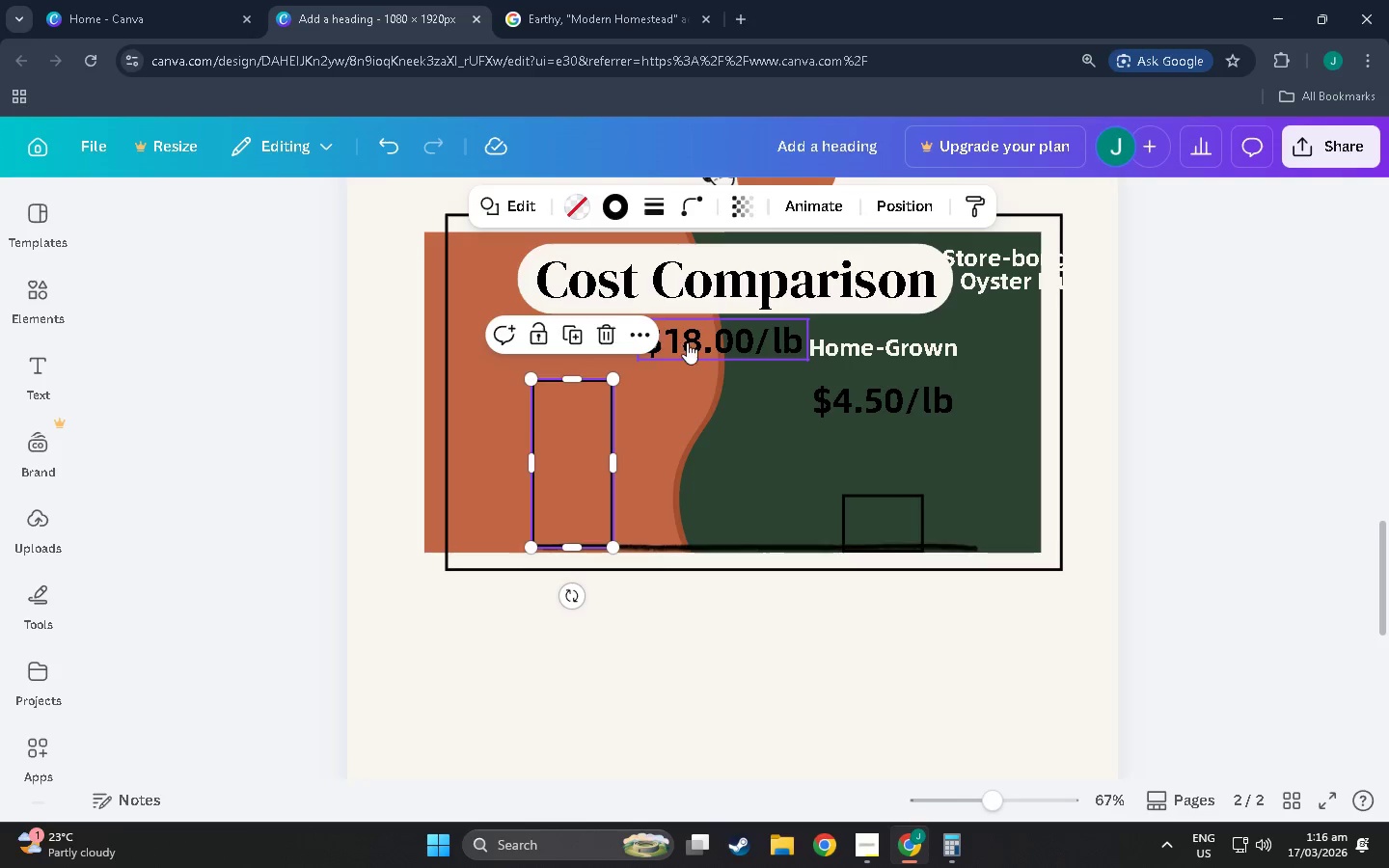 
left_click_drag(start_coordinate=[687, 342], to_coordinate=[545, 339])
 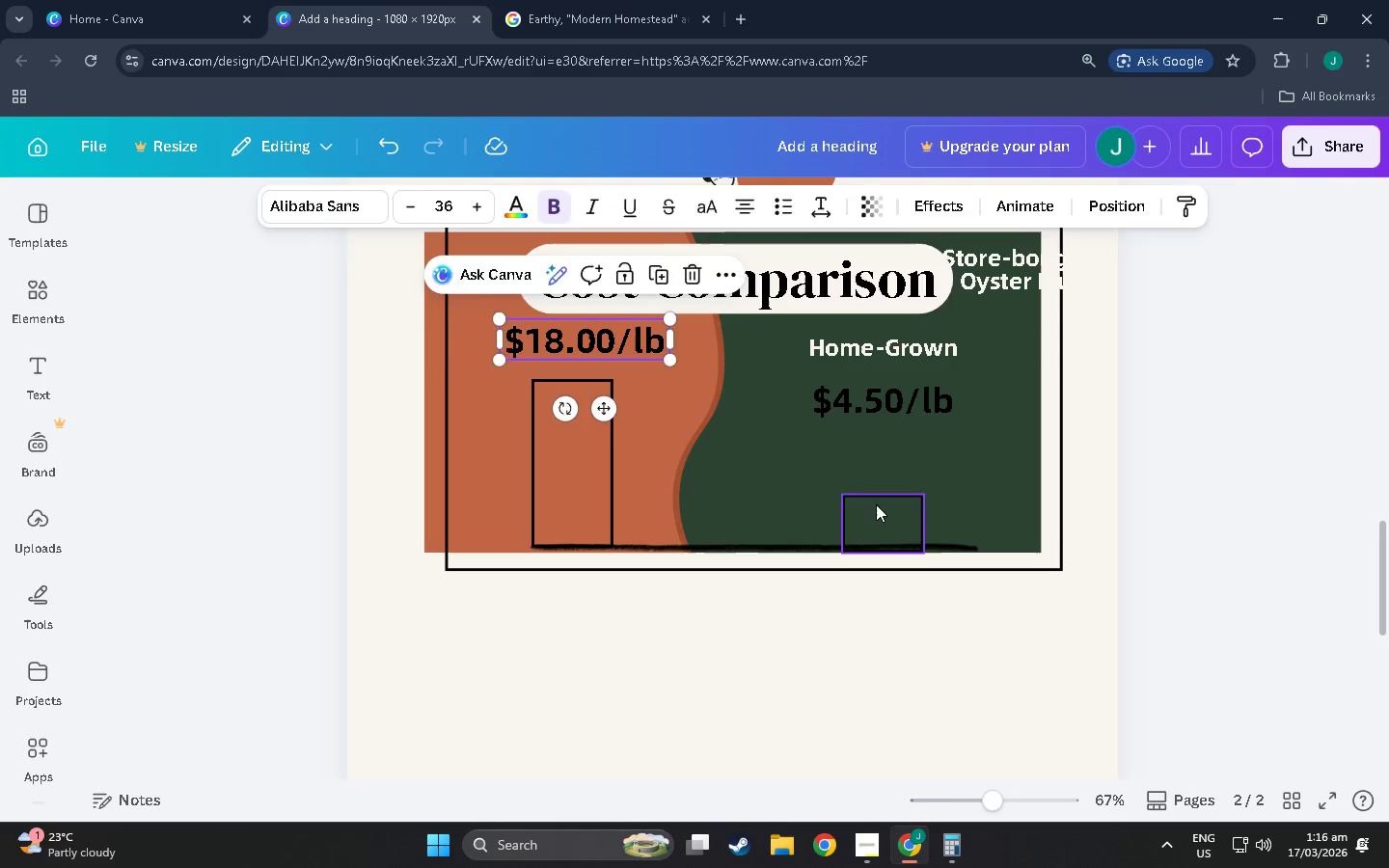 
left_click_drag(start_coordinate=[876, 504], to_coordinate=[487, 490])
 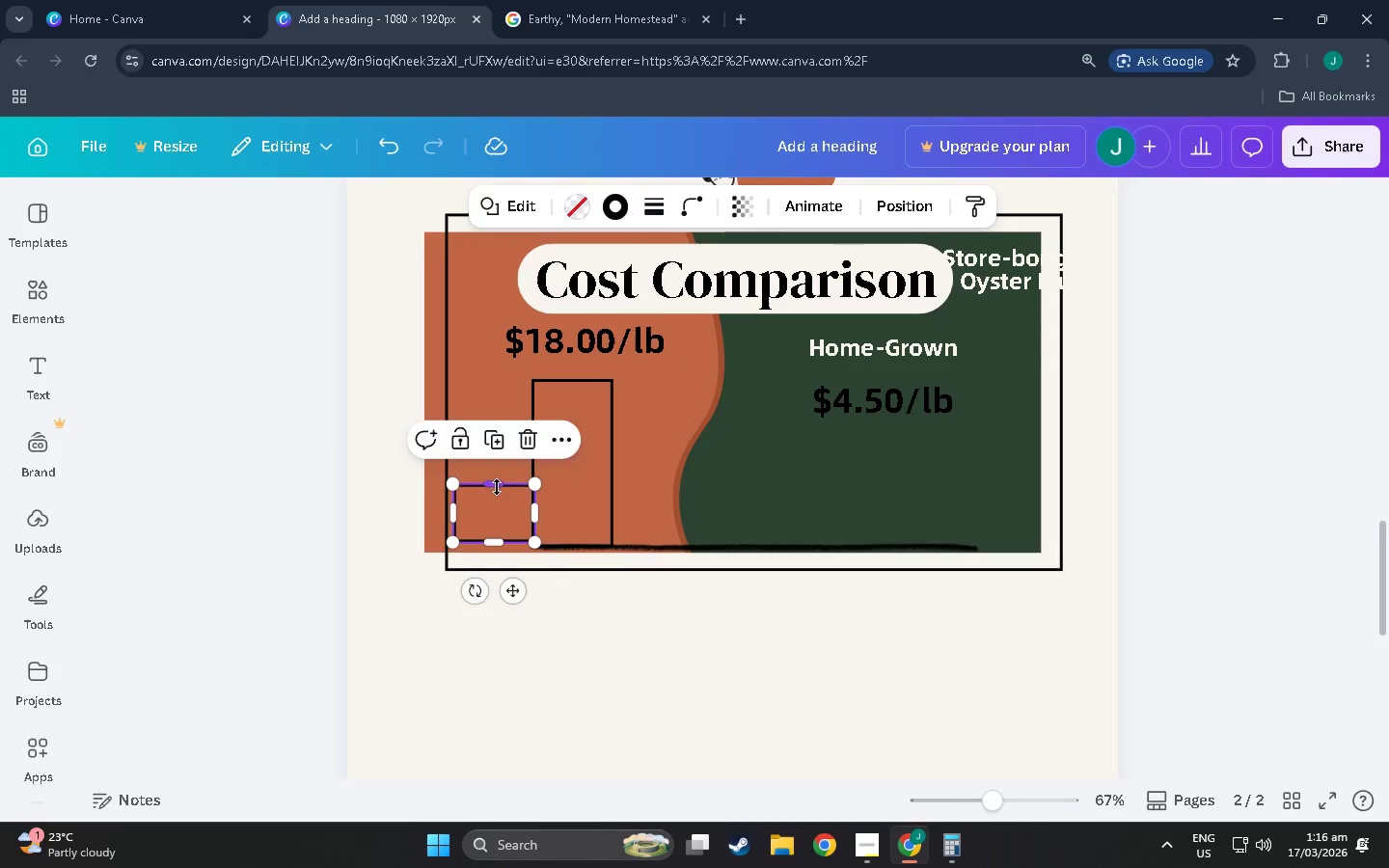 
left_click_drag(start_coordinate=[497, 487], to_coordinate=[497, 385])
 